 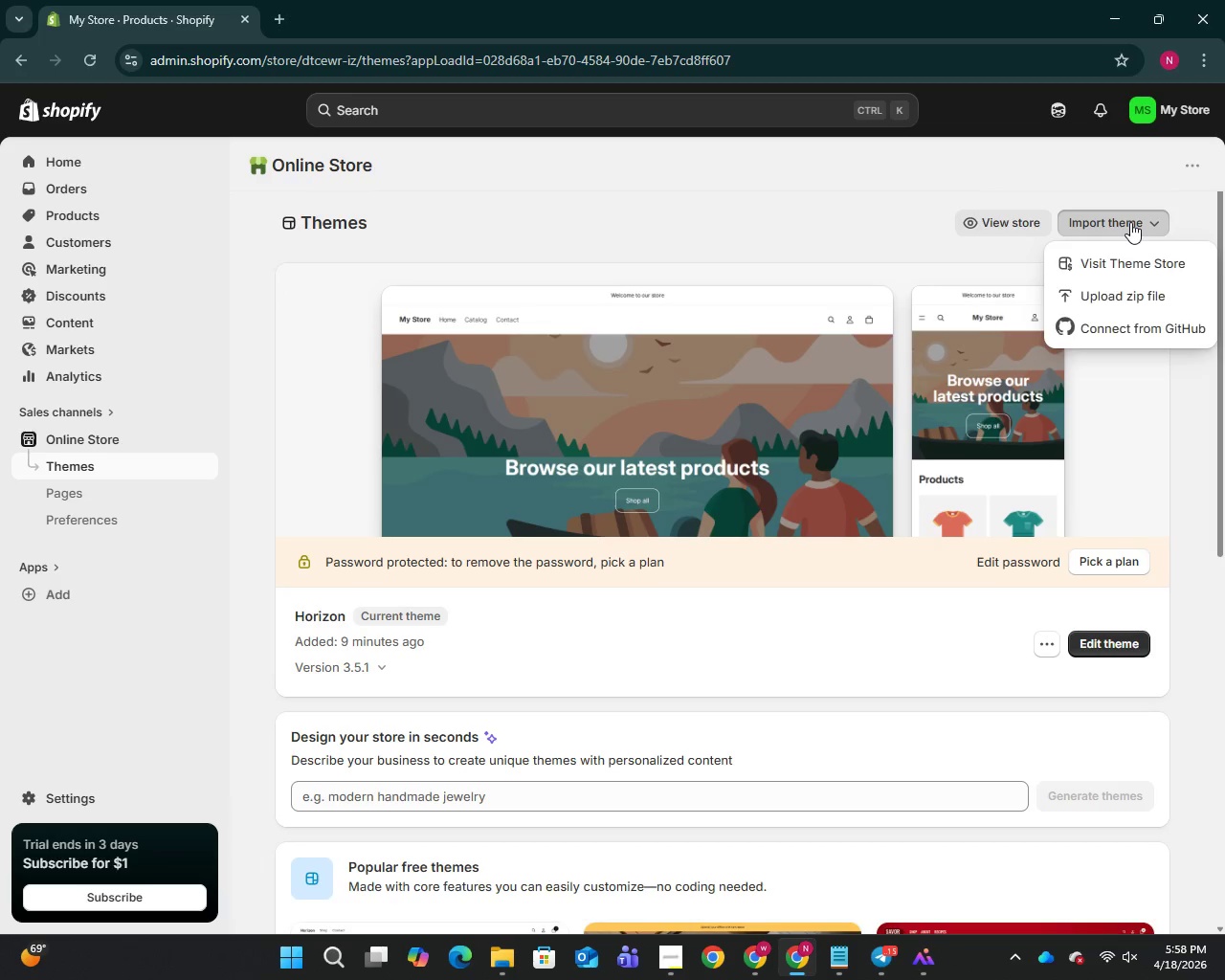 
left_click([1120, 266])
 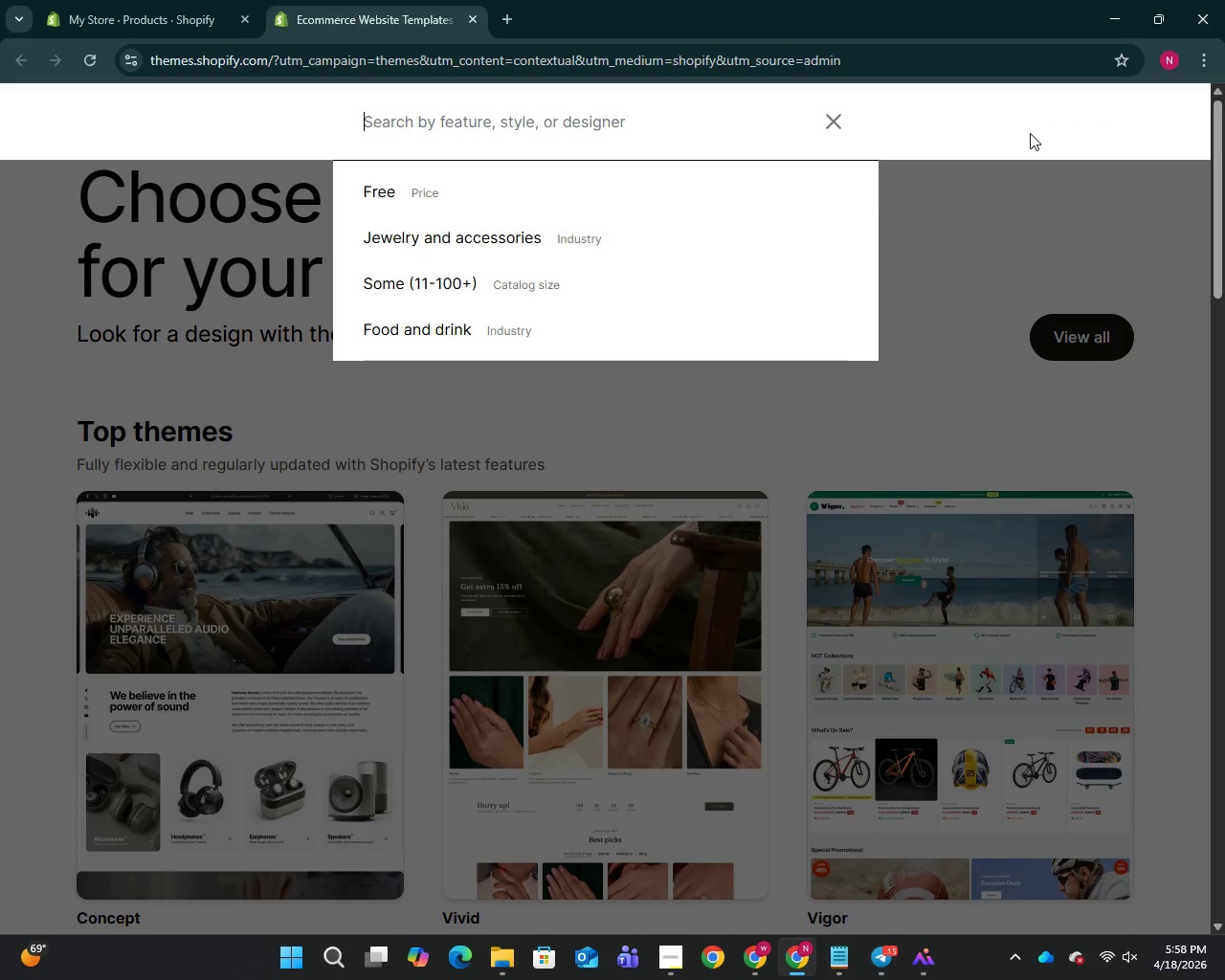 
wait(7.41)
 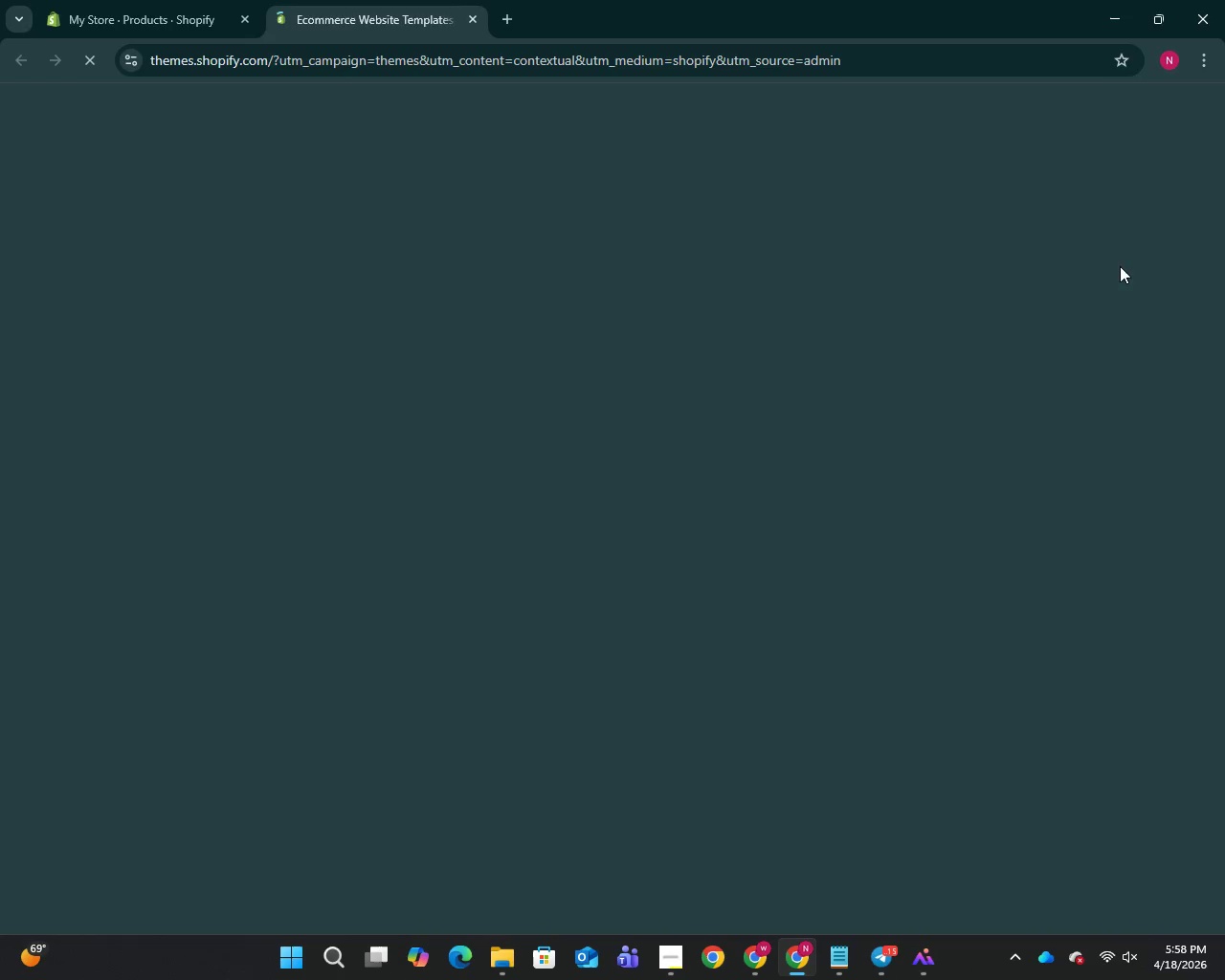 
type(dawn)
 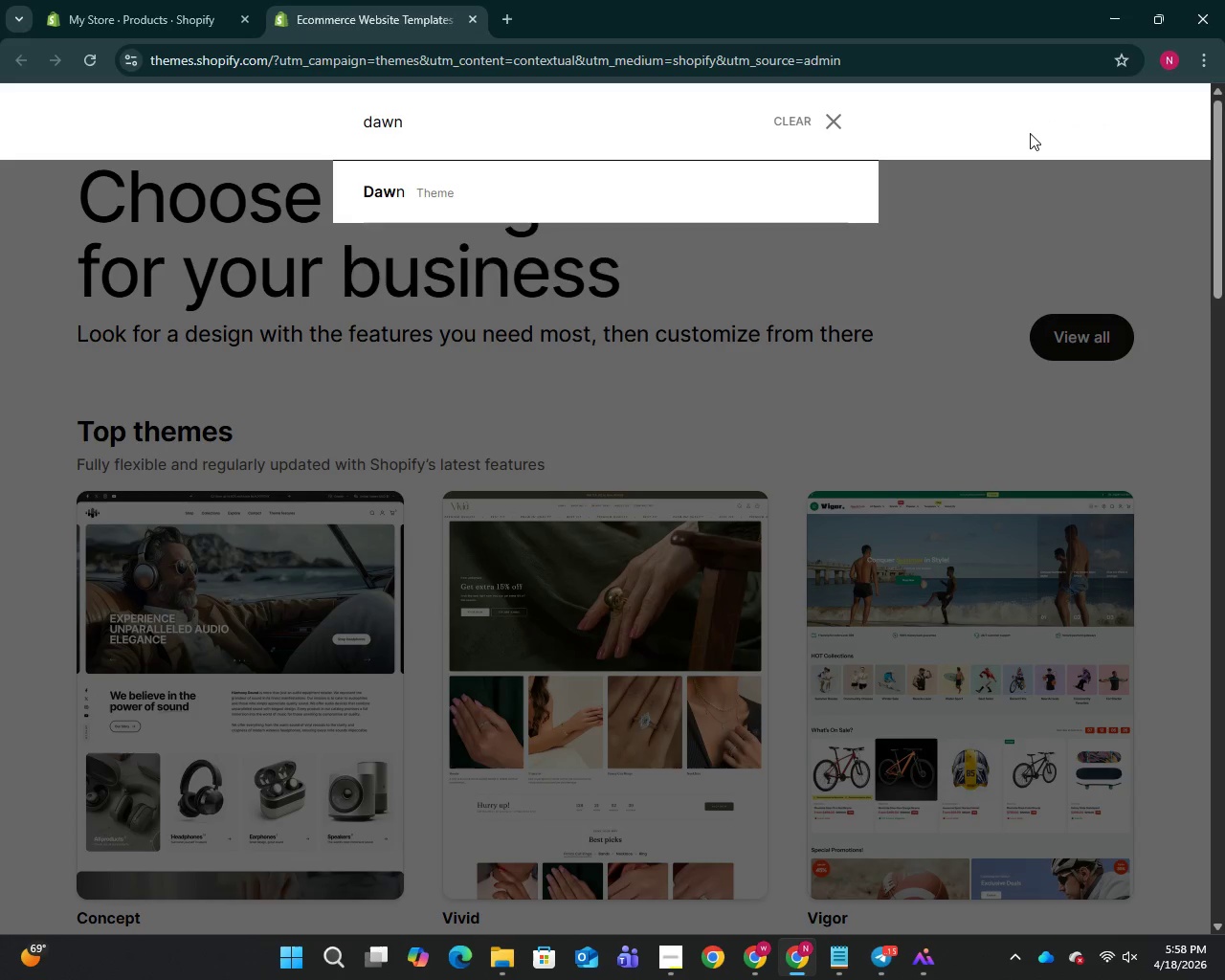 
key(Enter)
 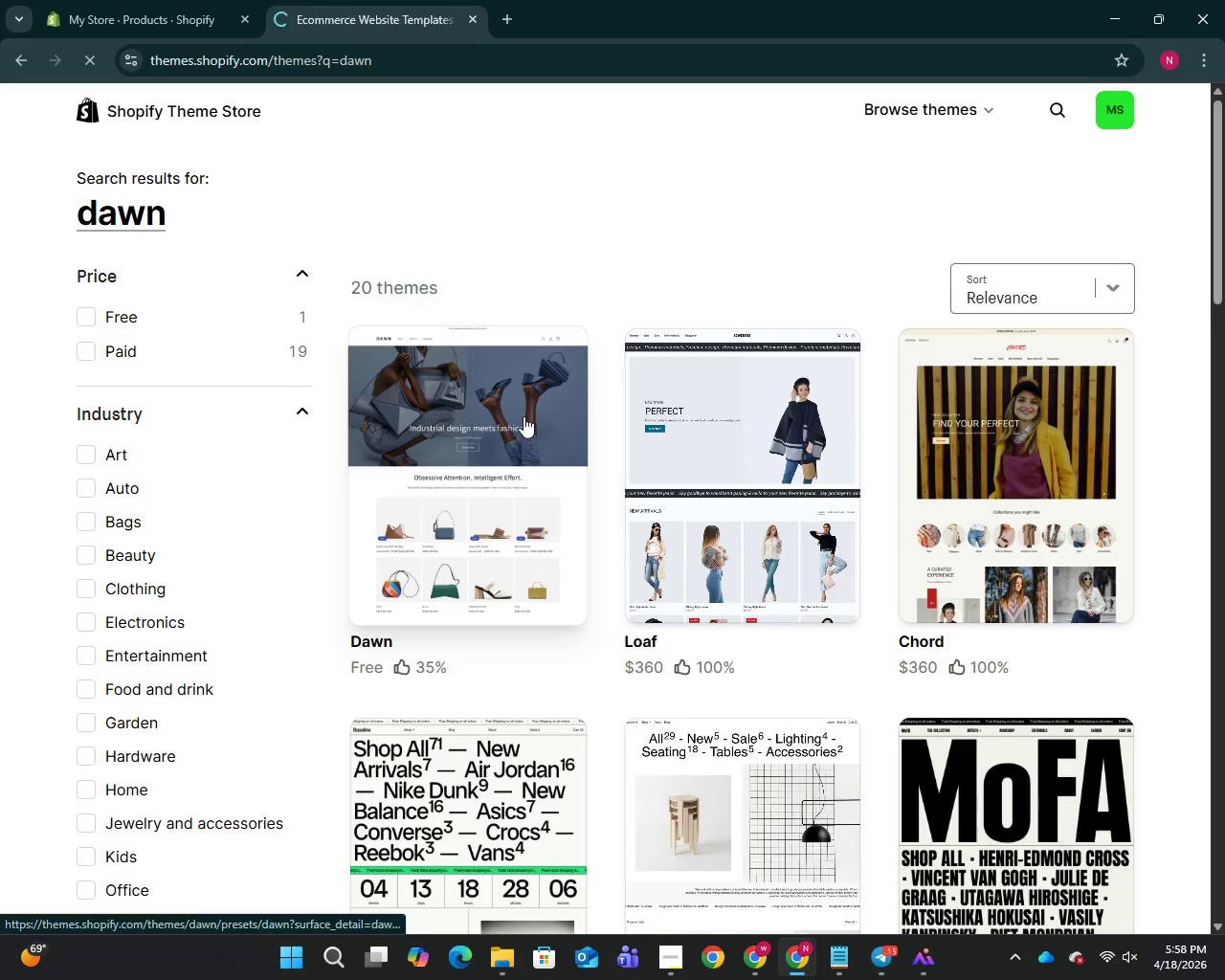 
wait(5.3)
 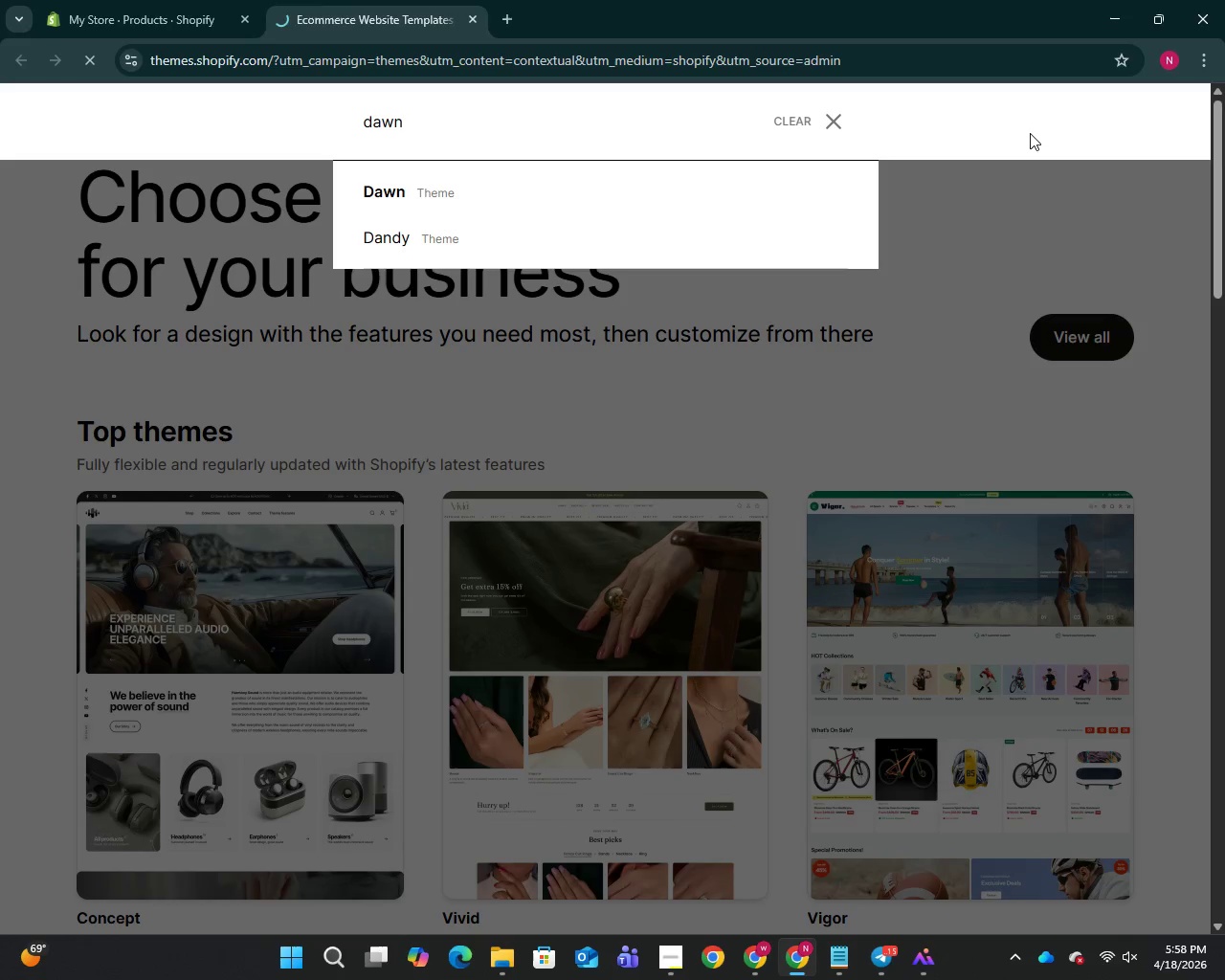 
left_click([1160, 802])
 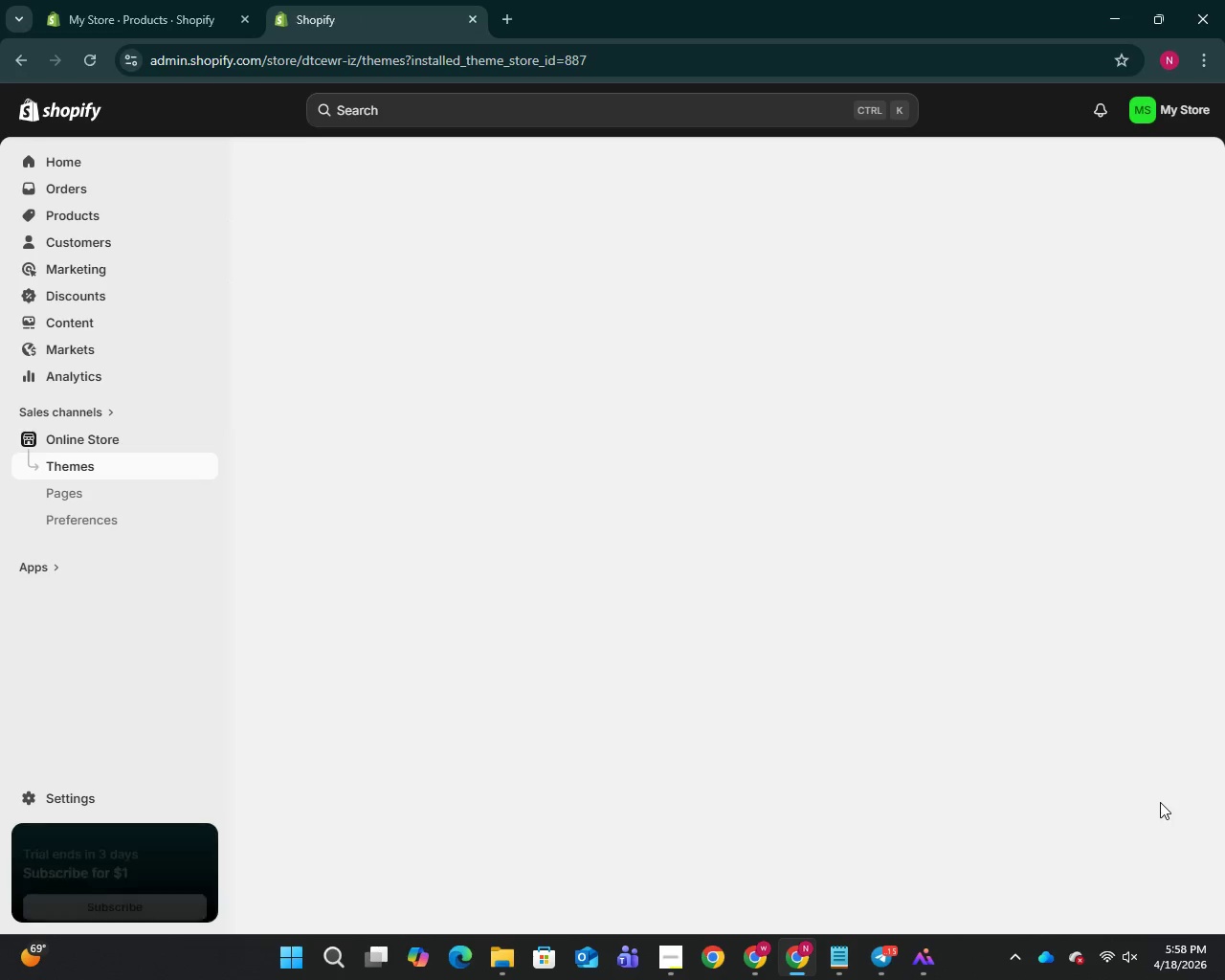 
wait(14.45)
 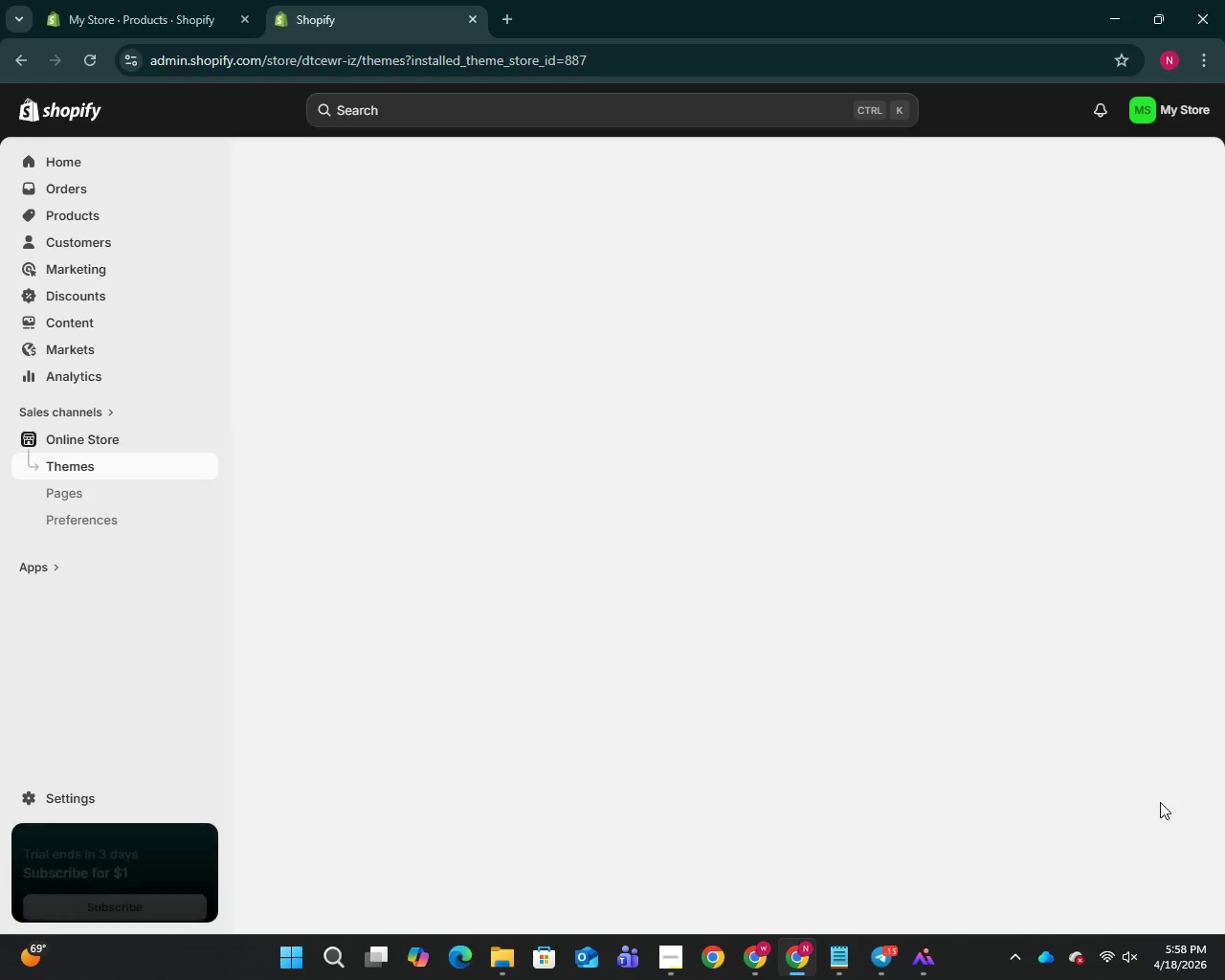 
scroll: coordinate [1108, 832], scroll_direction: down, amount: 2.0
 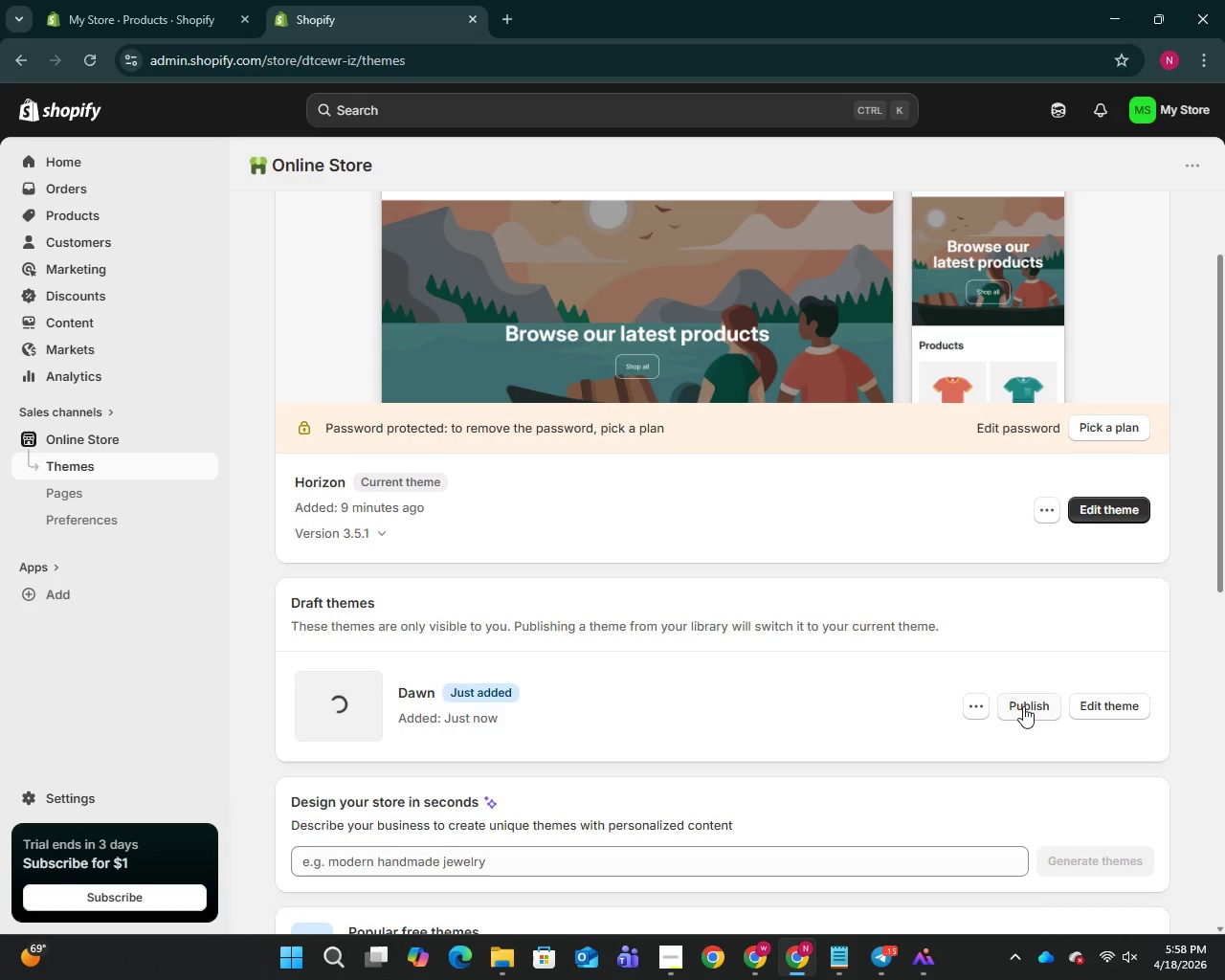 
wait(15.42)
 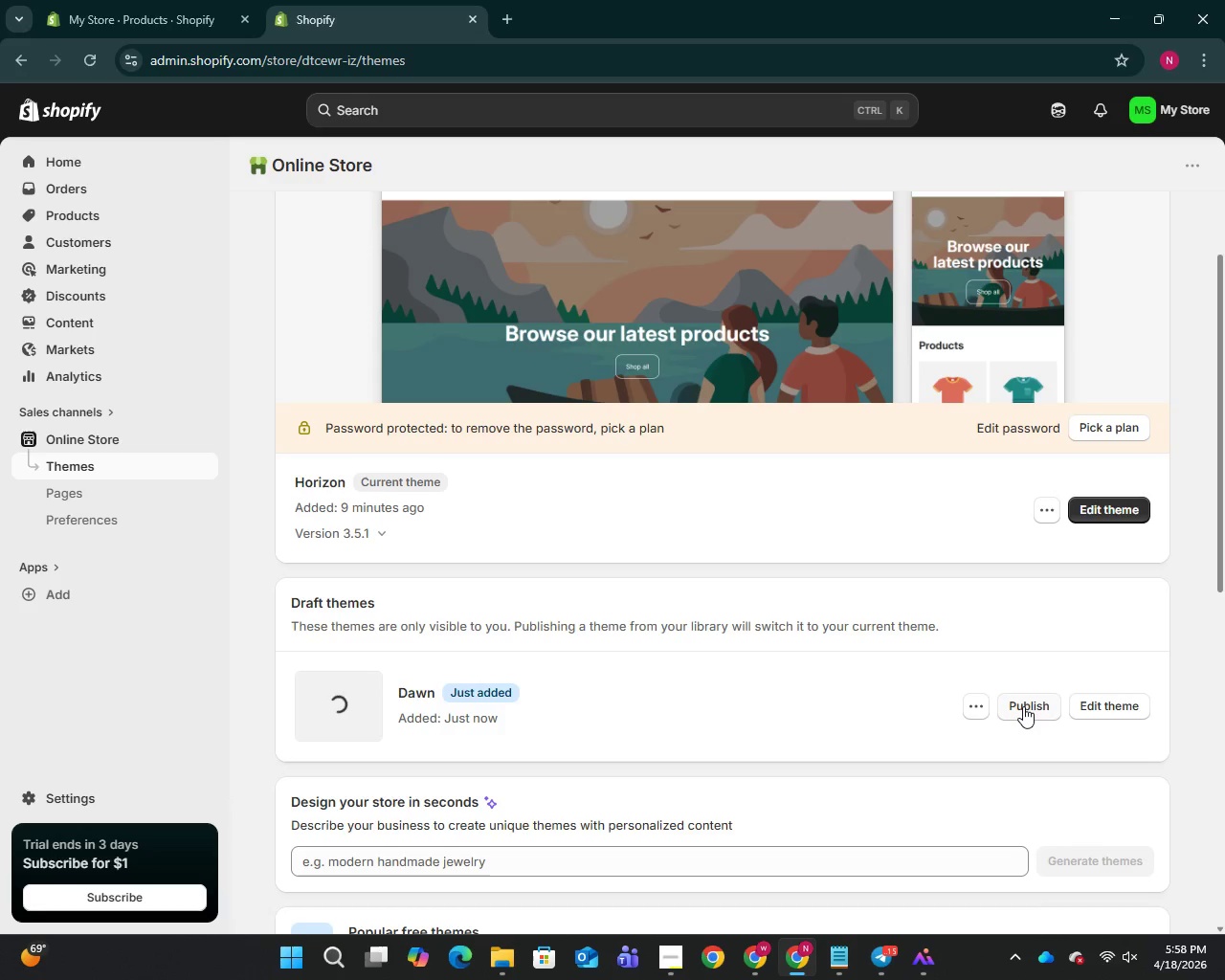 
left_click([1032, 712])
 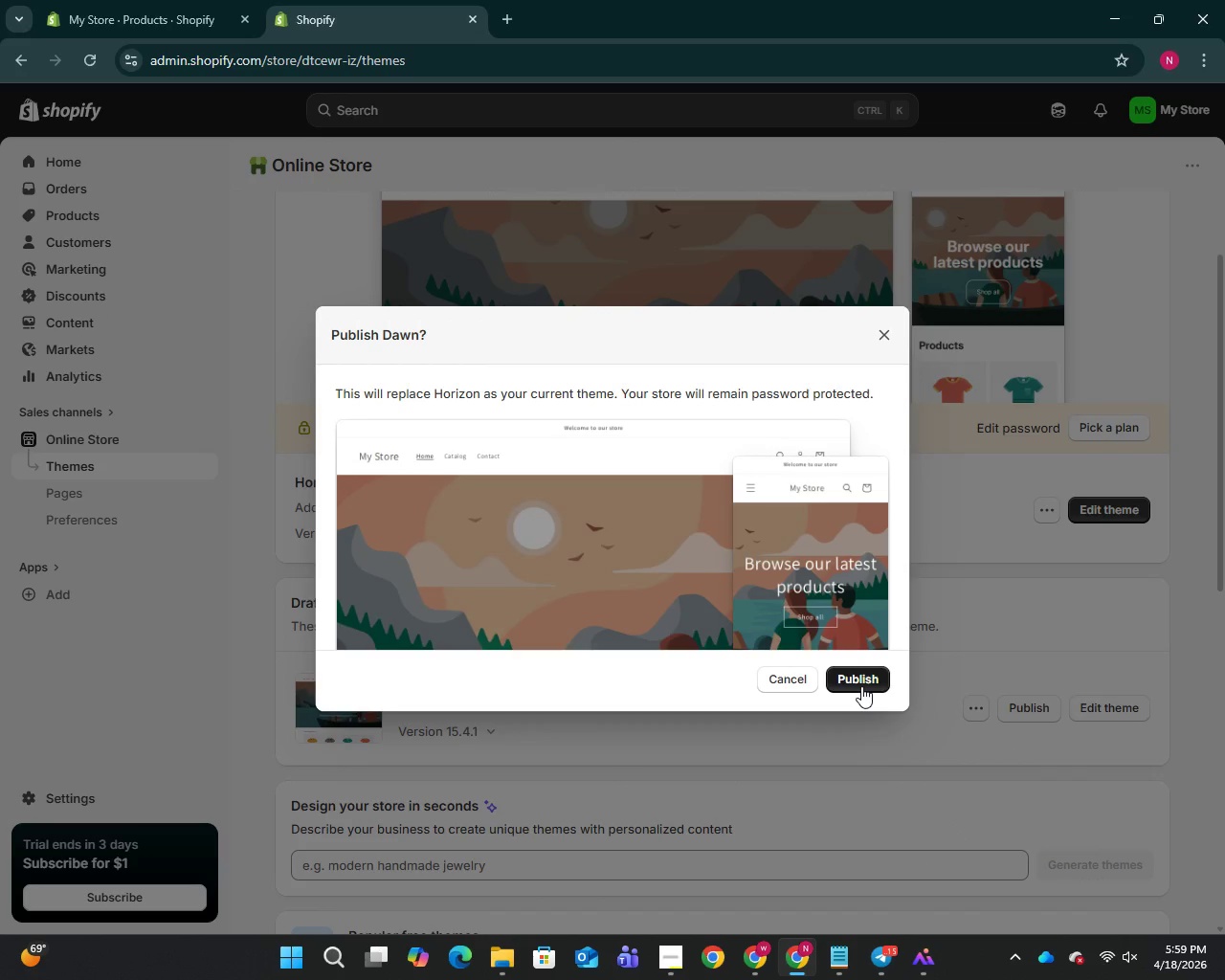 
left_click([861, 686])
 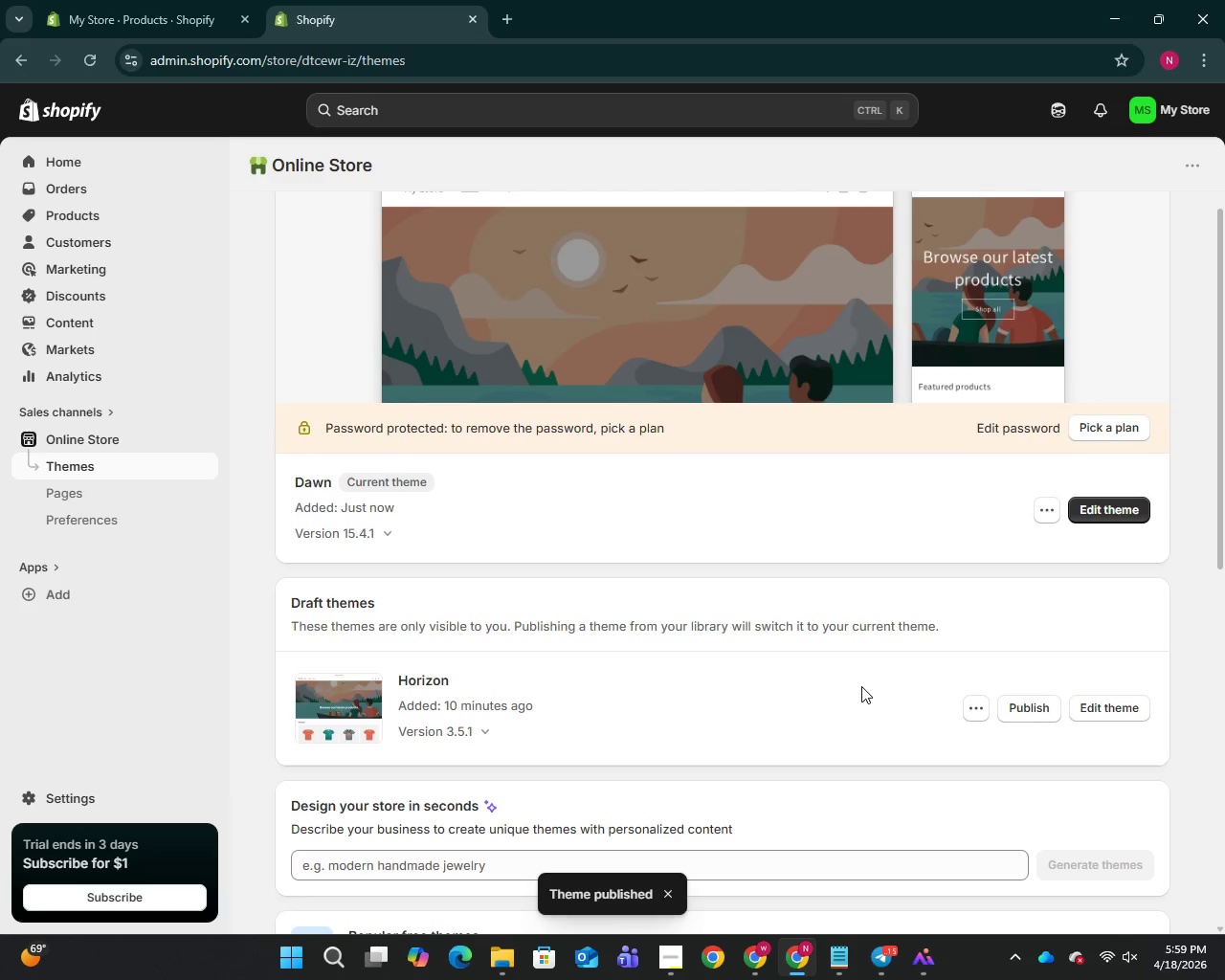 
wait(7.7)
 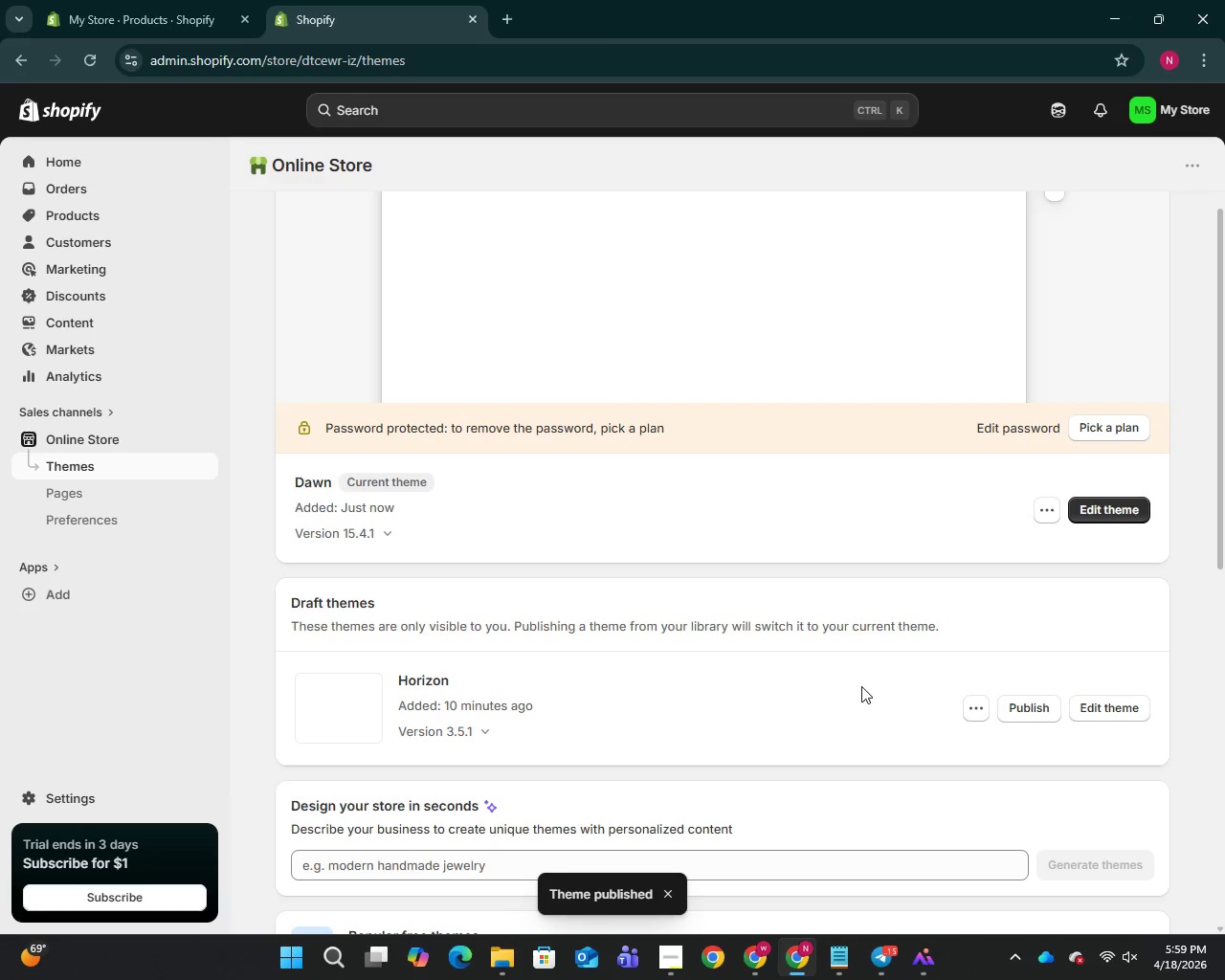 
left_click([73, 222])
 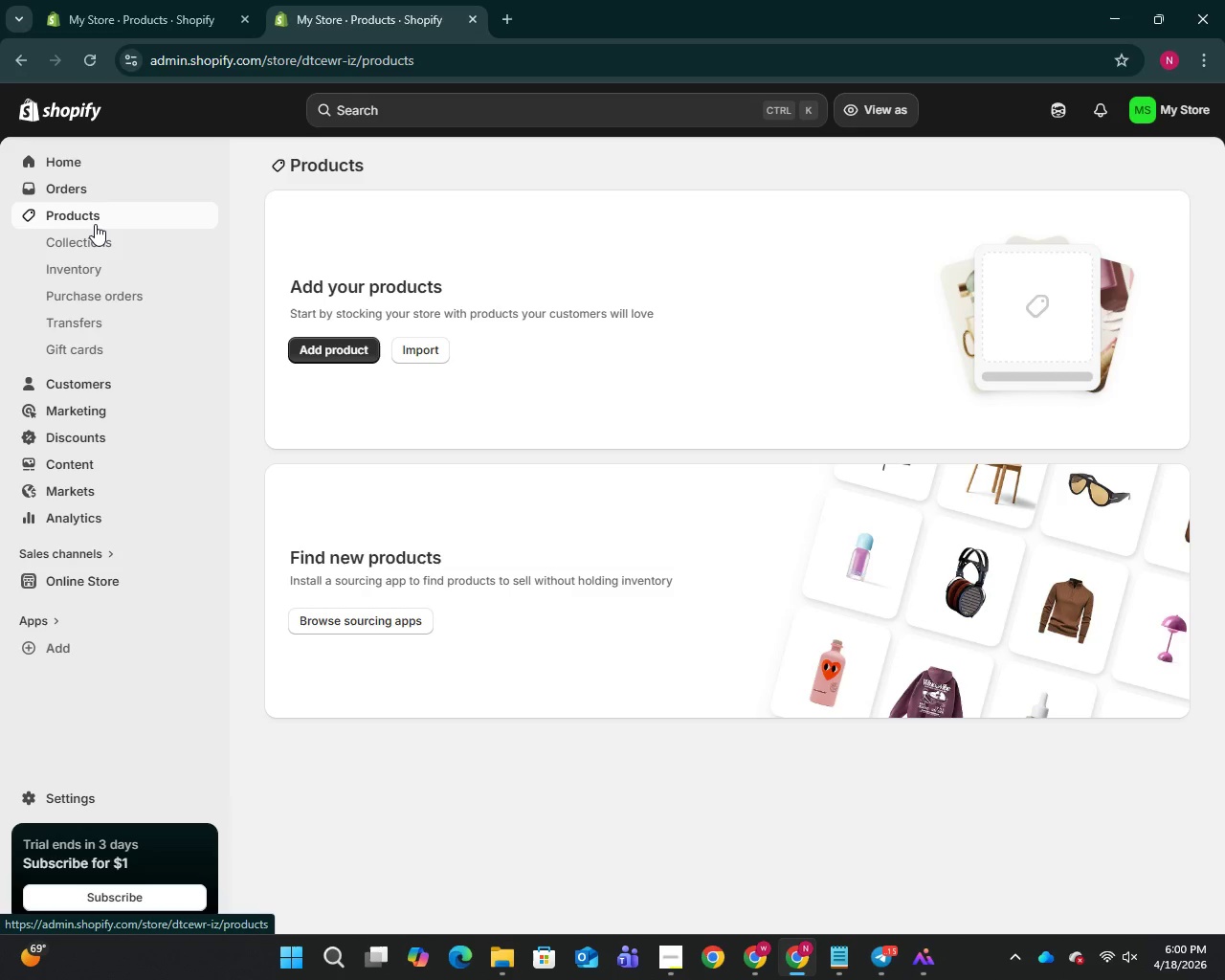 
wait(63.92)
 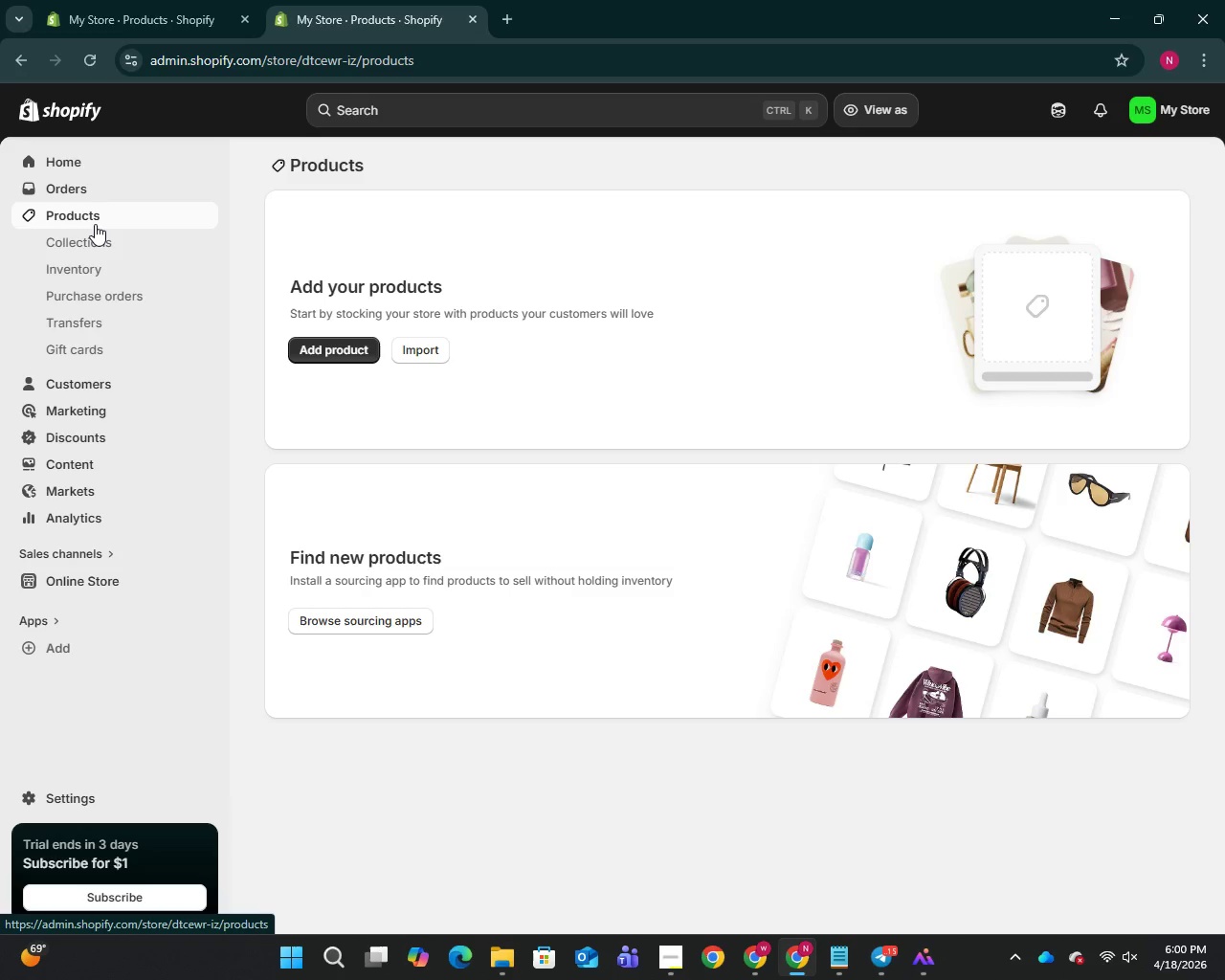 
left_click([95, 224])
 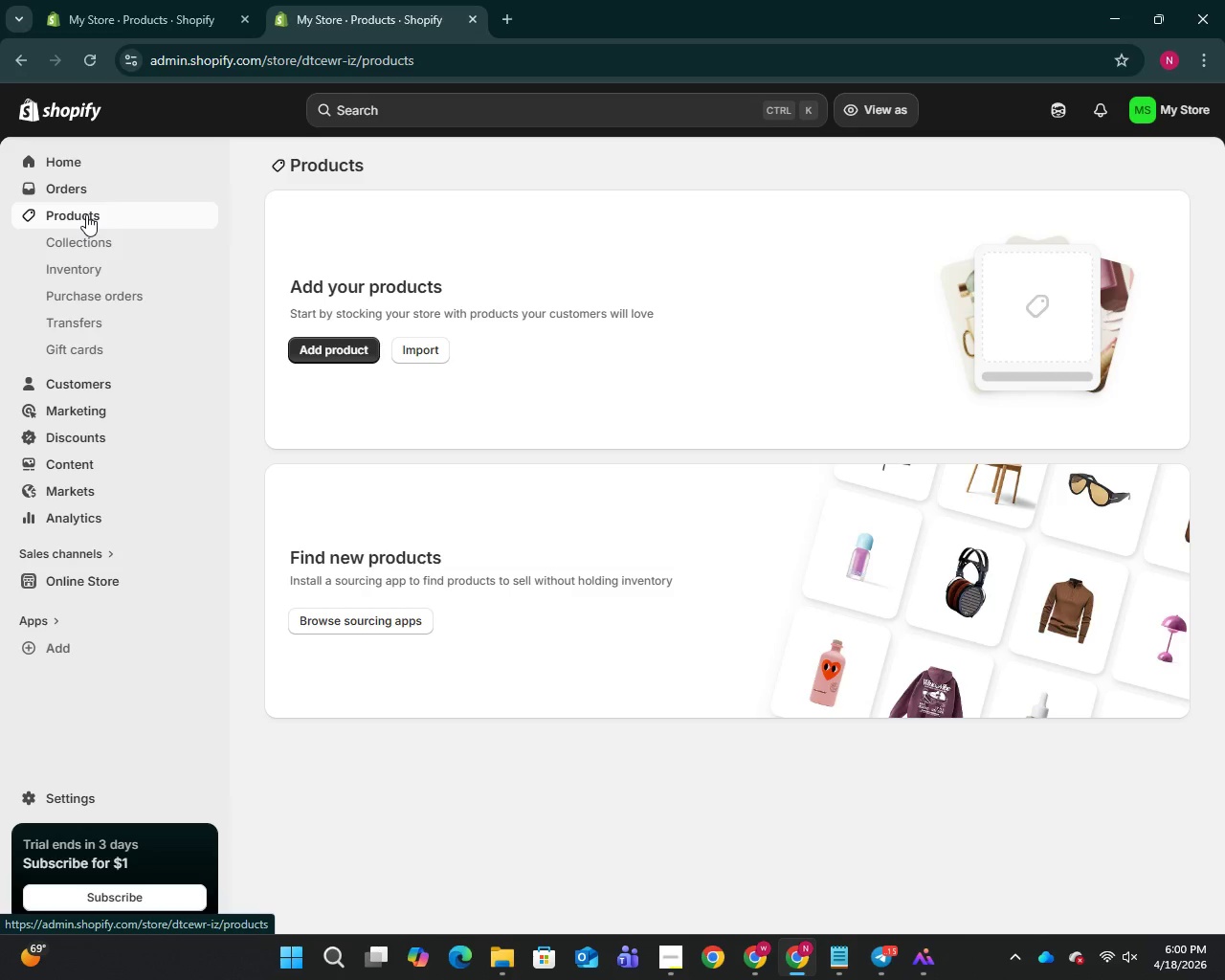 
wait(5.78)
 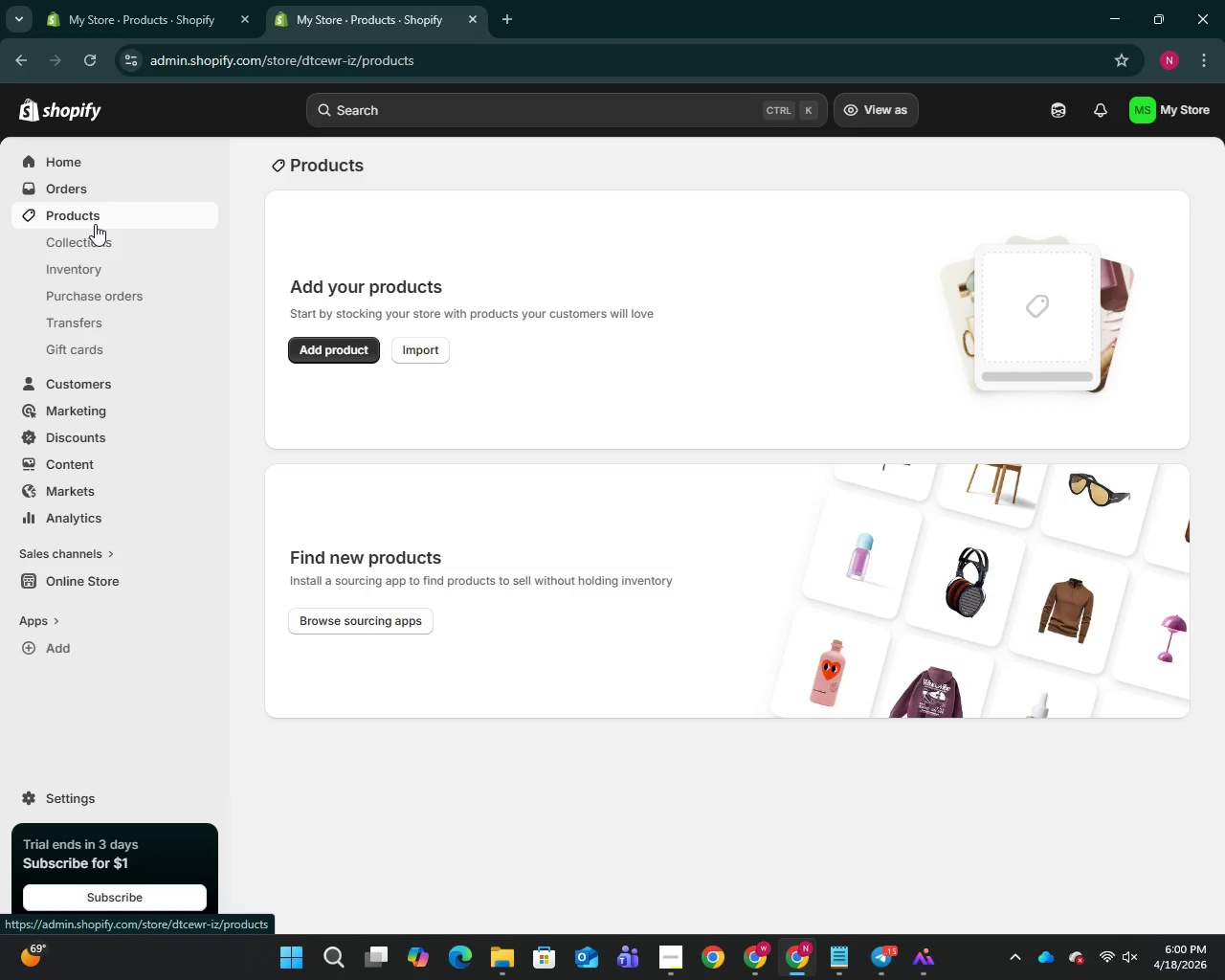 
left_click([323, 347])
 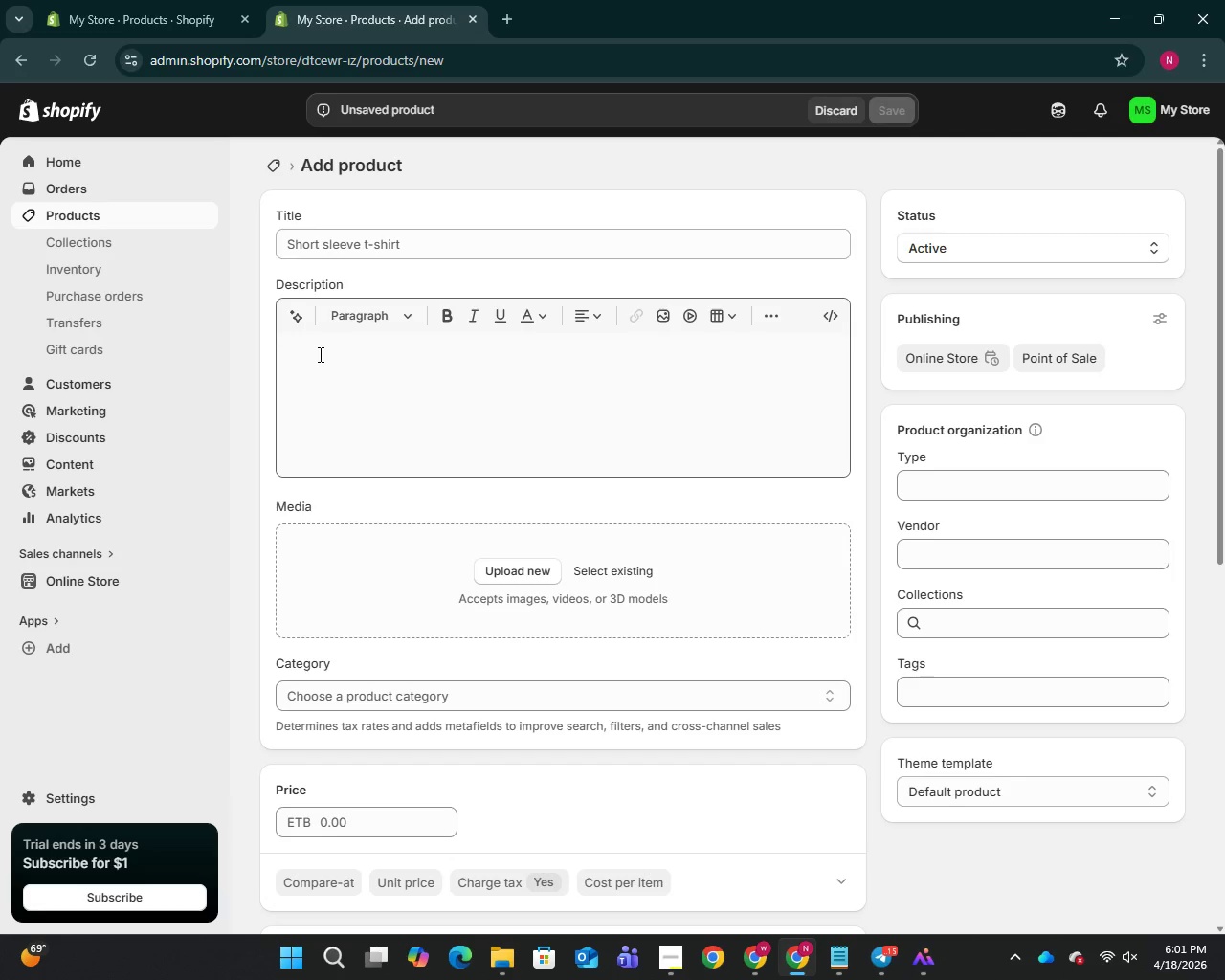 
wait(80.5)
 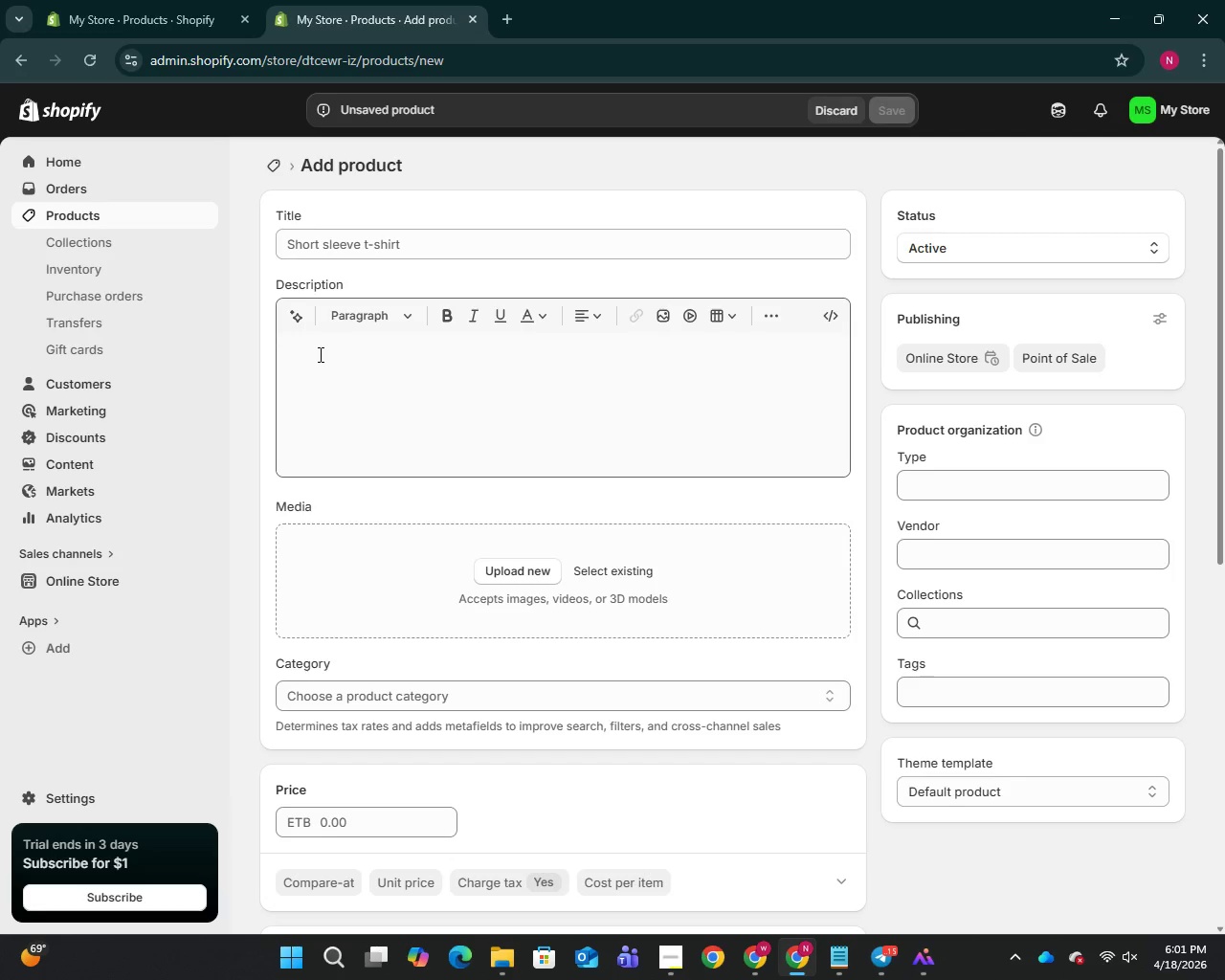 
left_click([376, 234])
 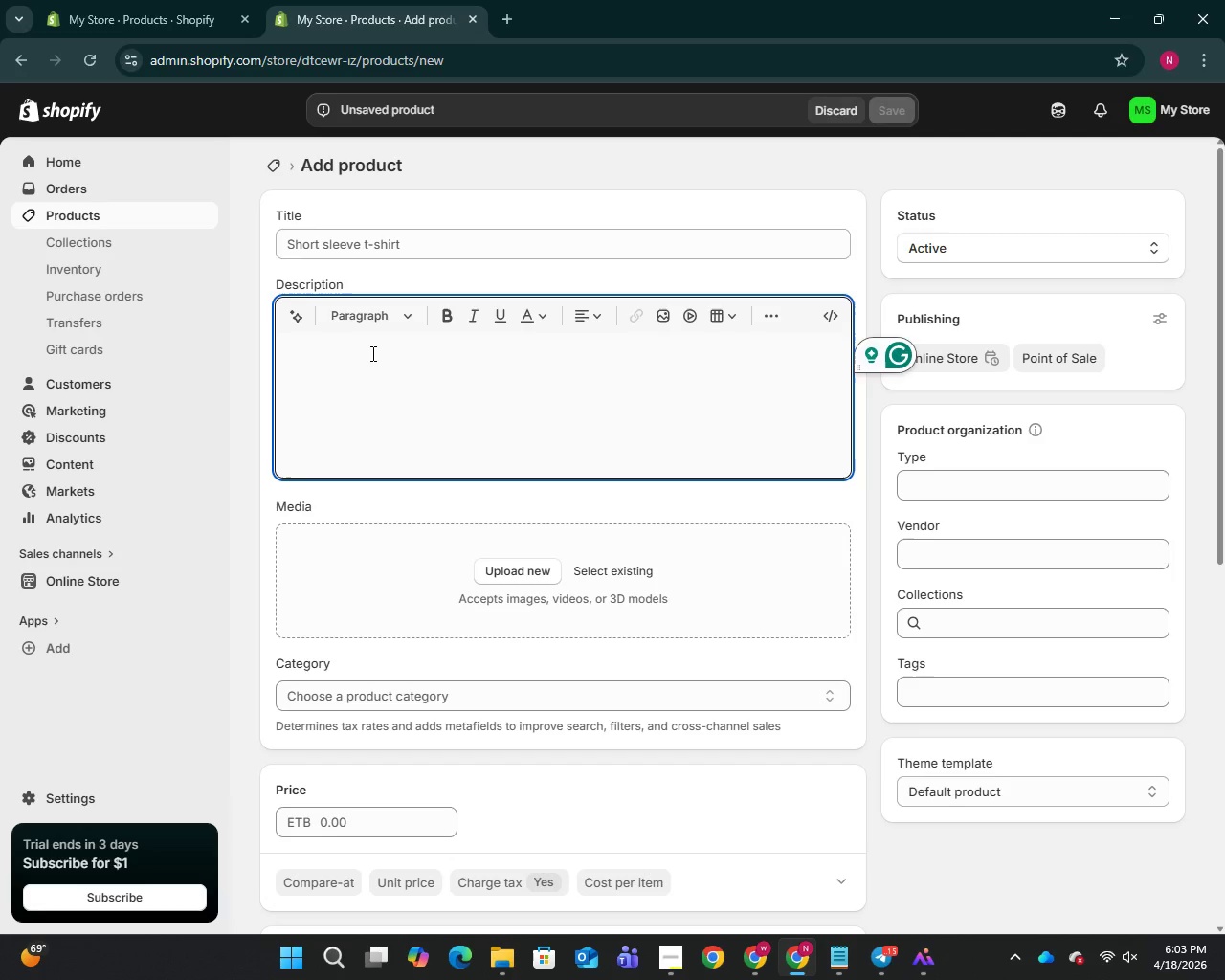 
wait(130.34)
 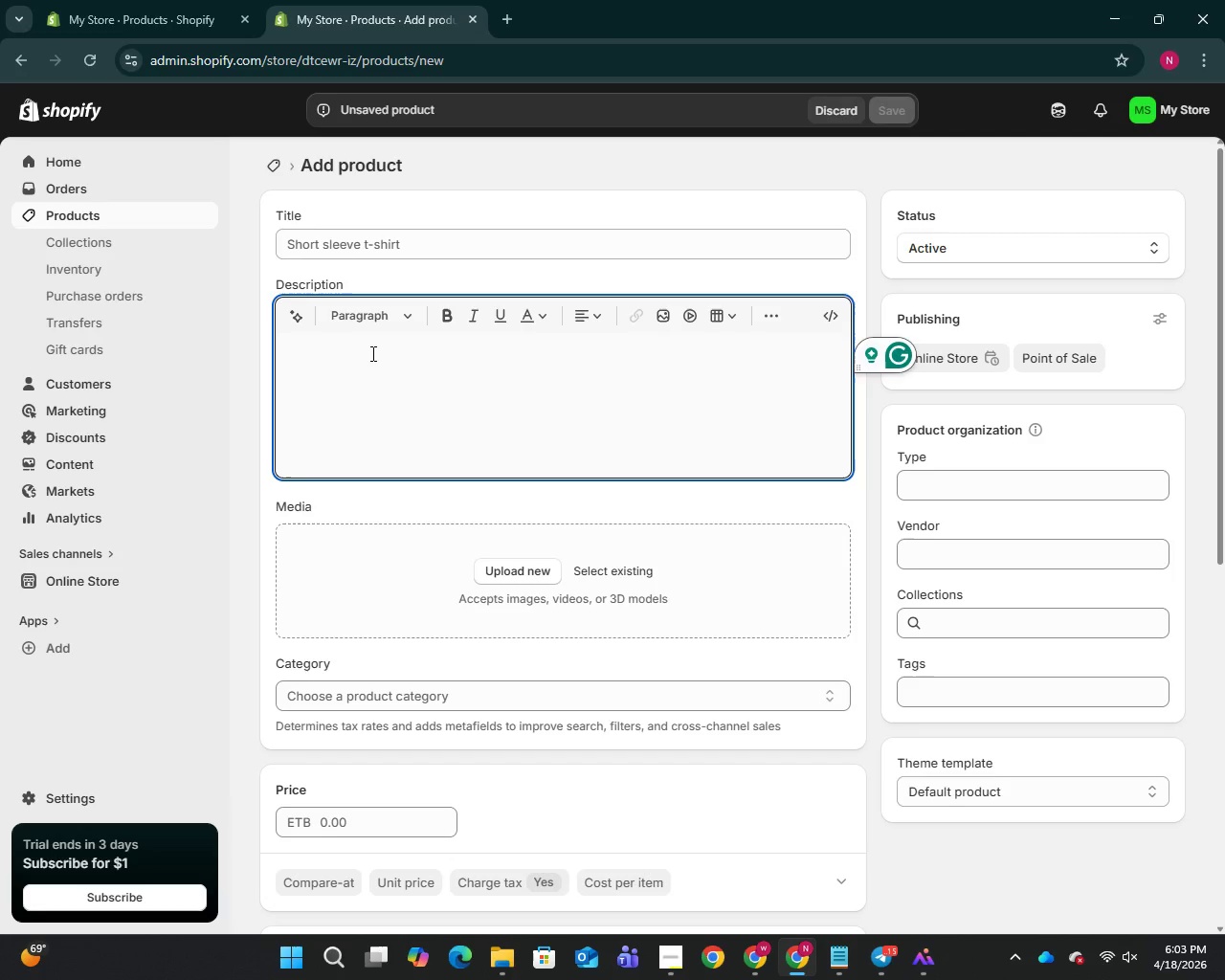 
left_click([323, 234])
 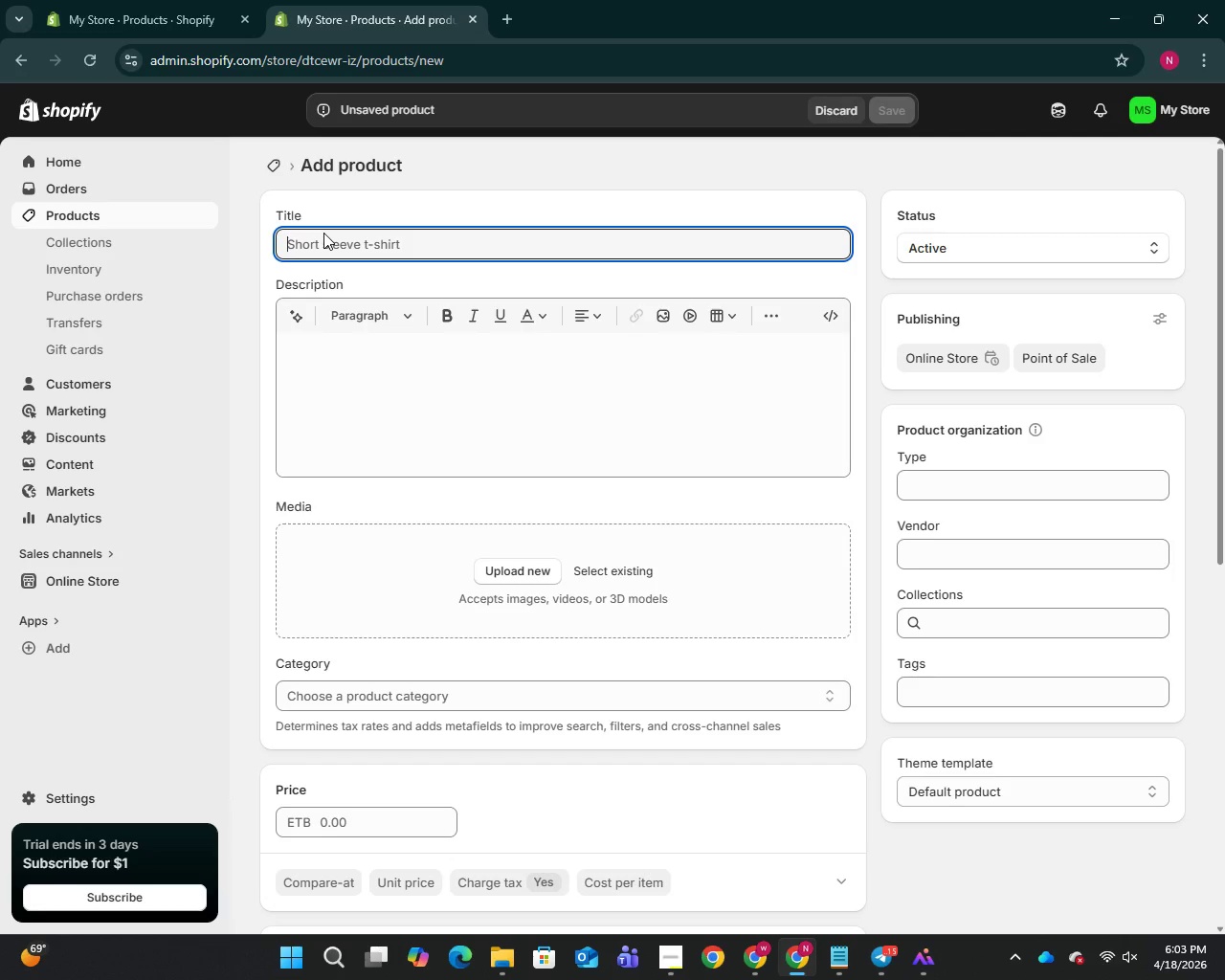 
type(Grif)
key(Backspace)
type(ef Ritual Candle)
 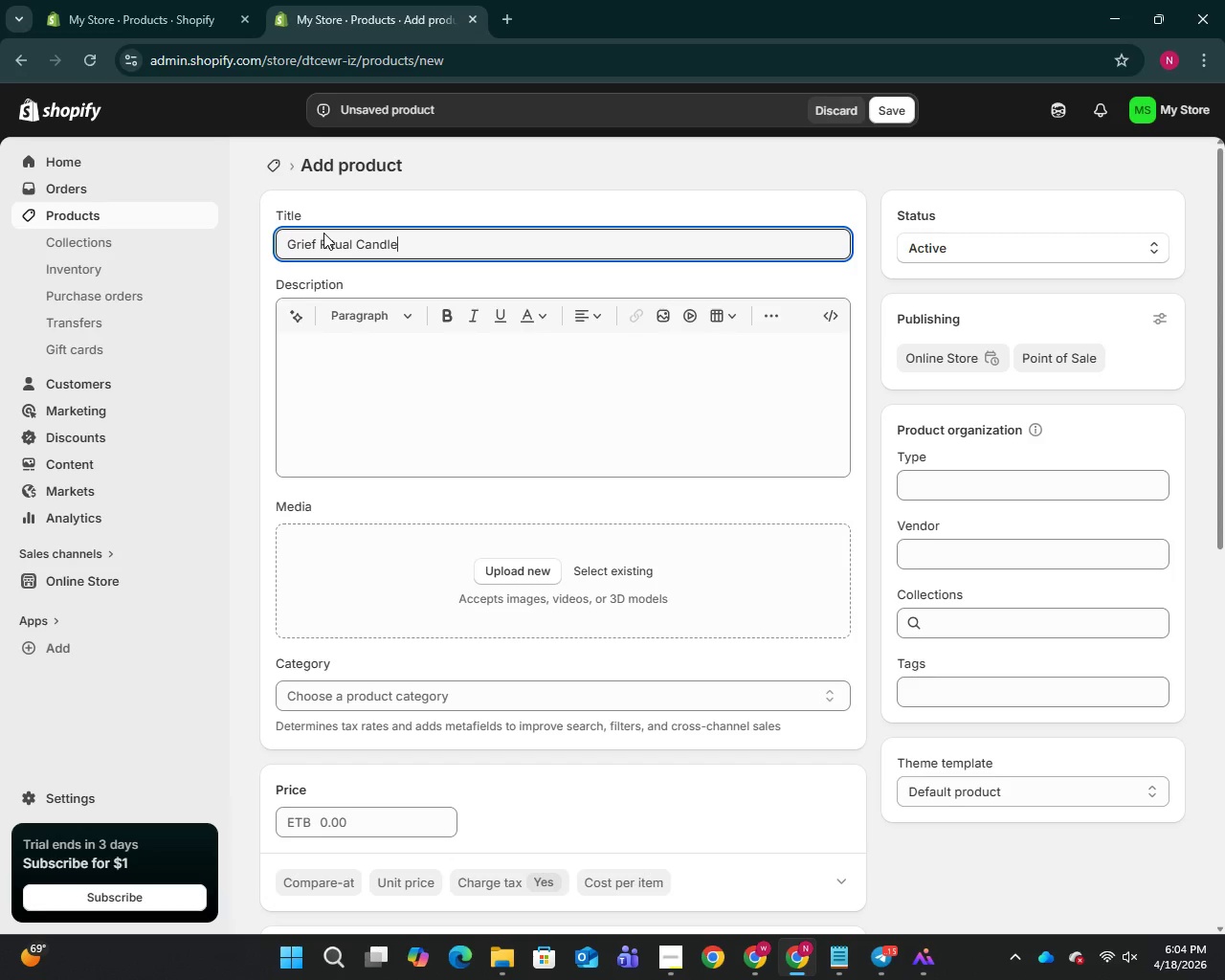 
wait(9.06)
 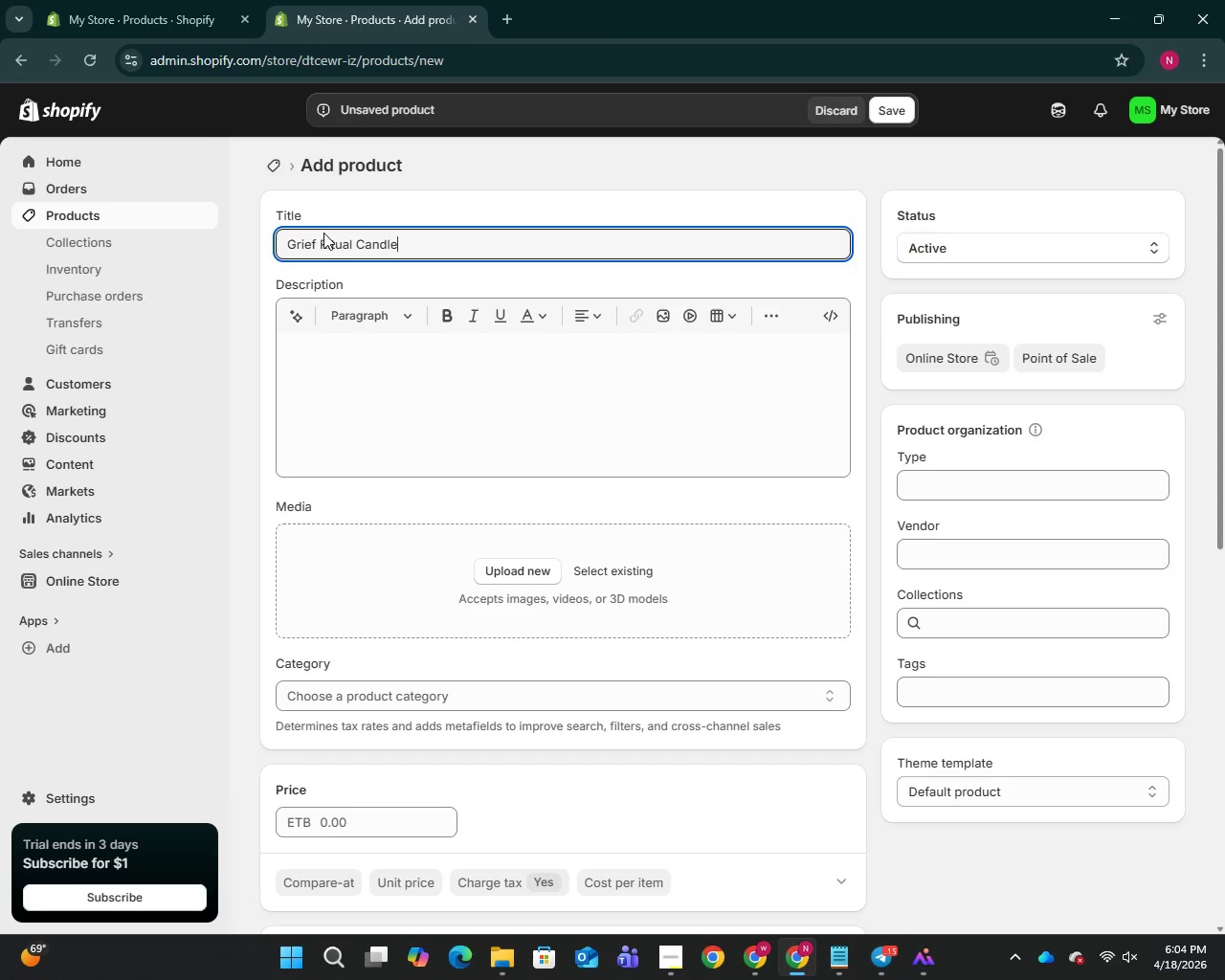 
left_click([391, 359])
 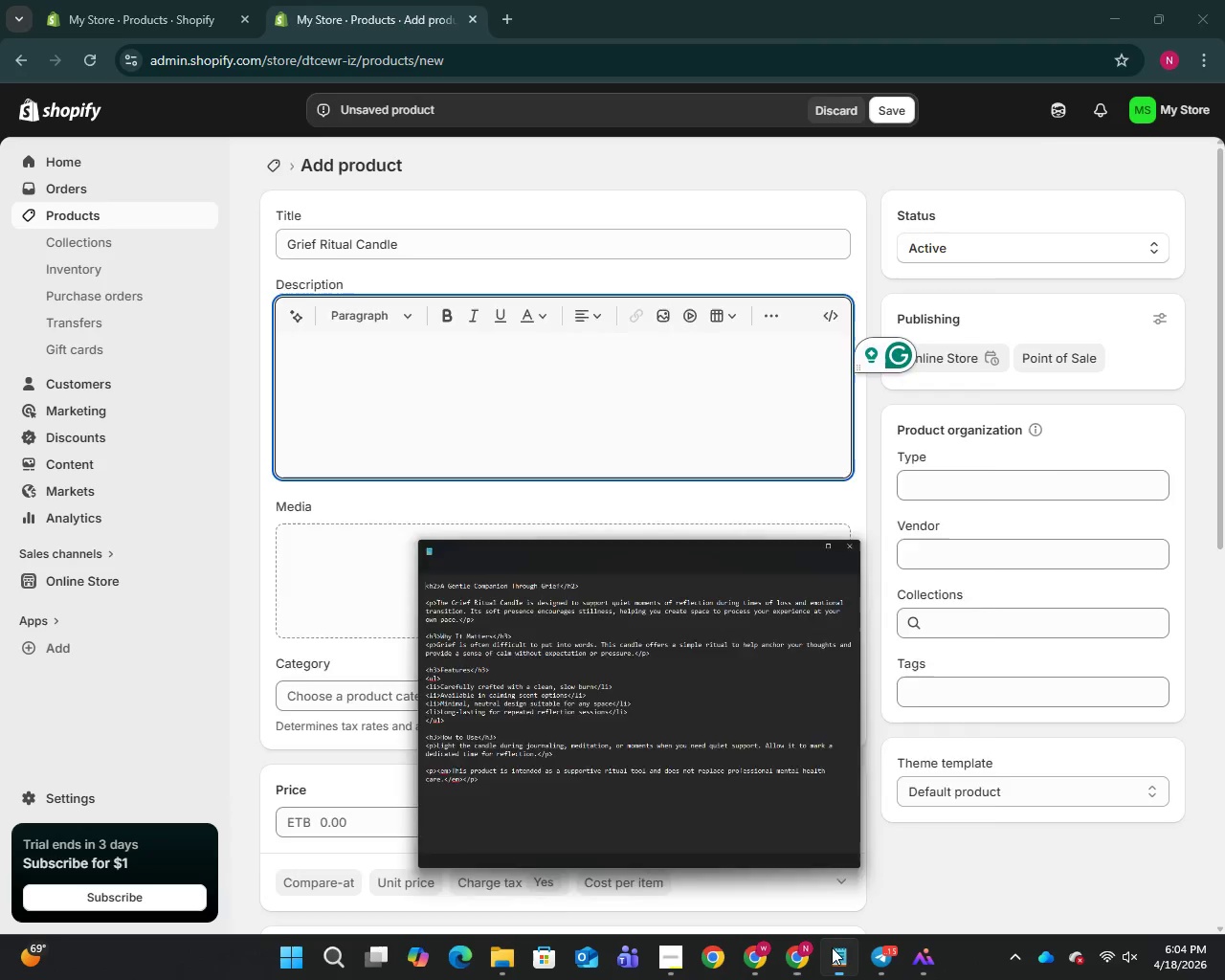 
scroll: coordinate [374, 610], scroll_direction: up, amount: 8.0
 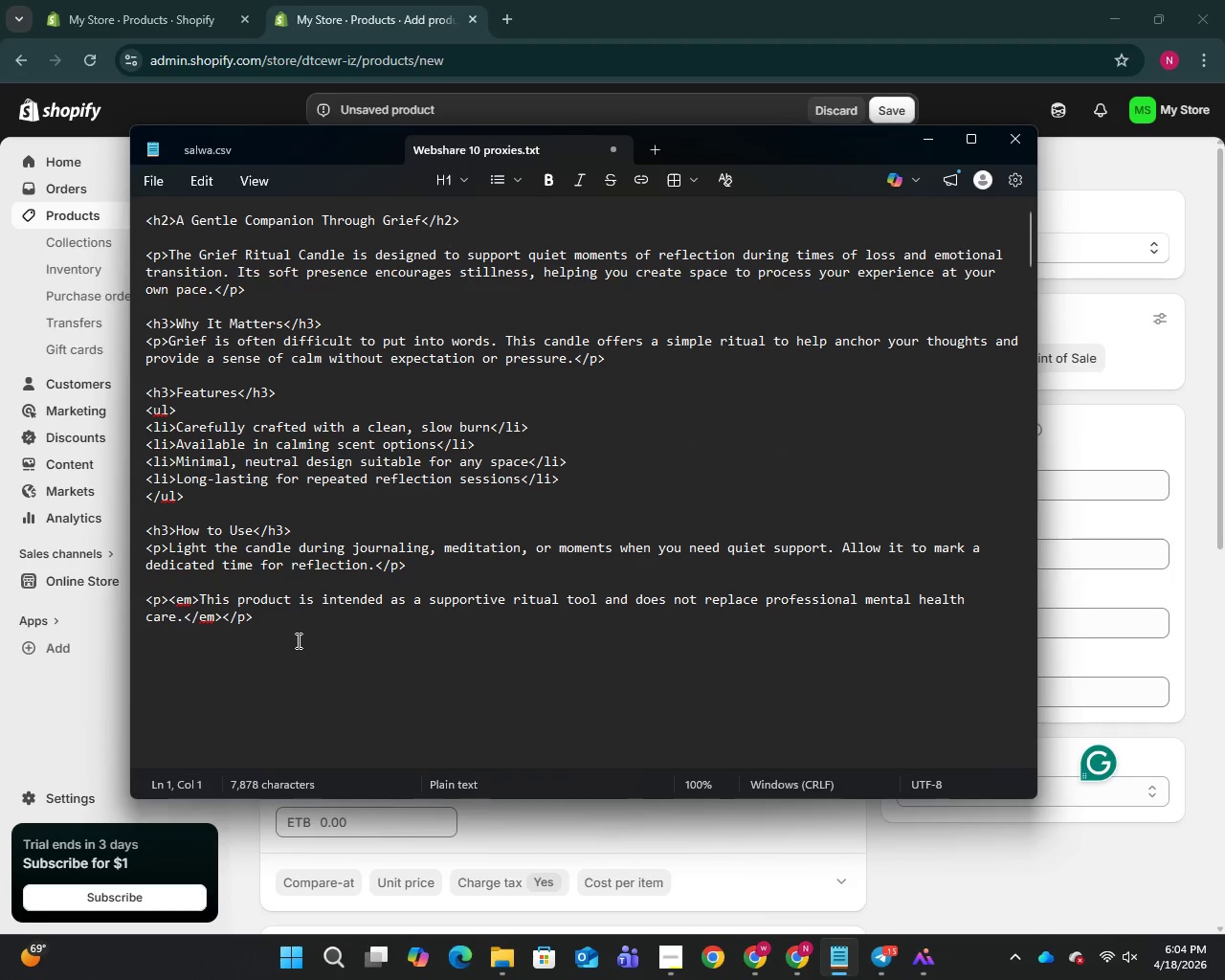 
left_click_drag(start_coordinate=[296, 640], to_coordinate=[142, 221])
 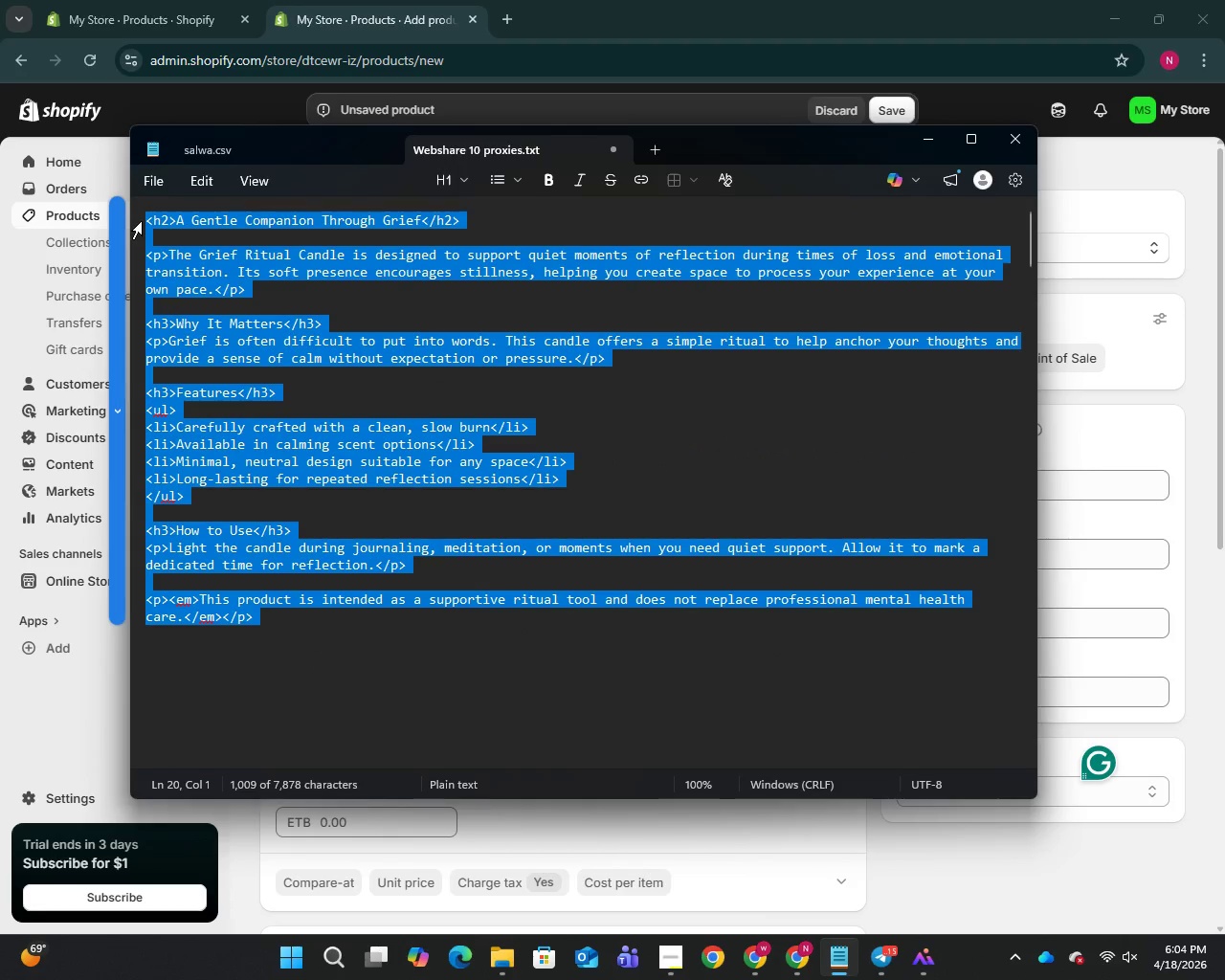 
key(Control+C)
 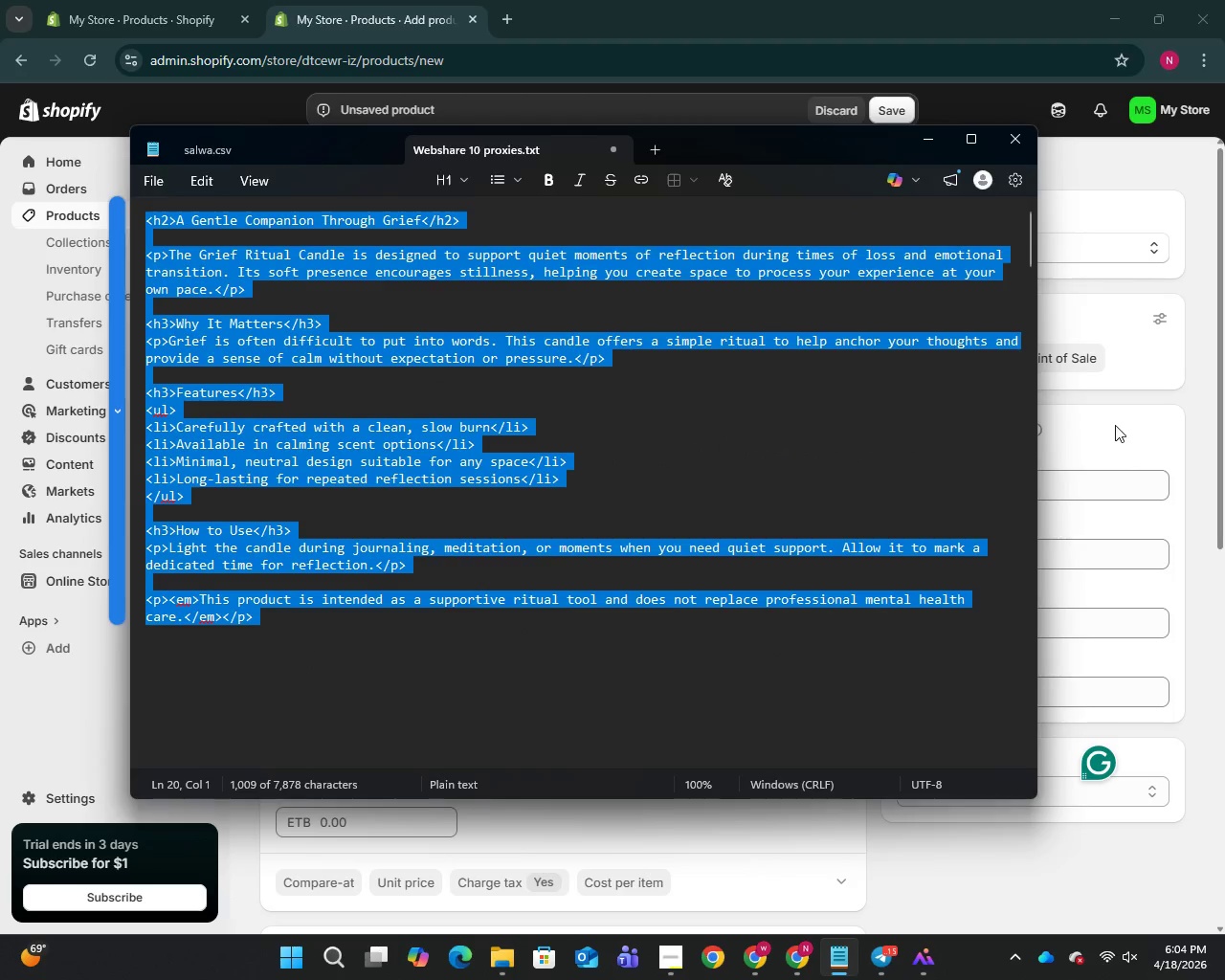 
left_click([1115, 425])
 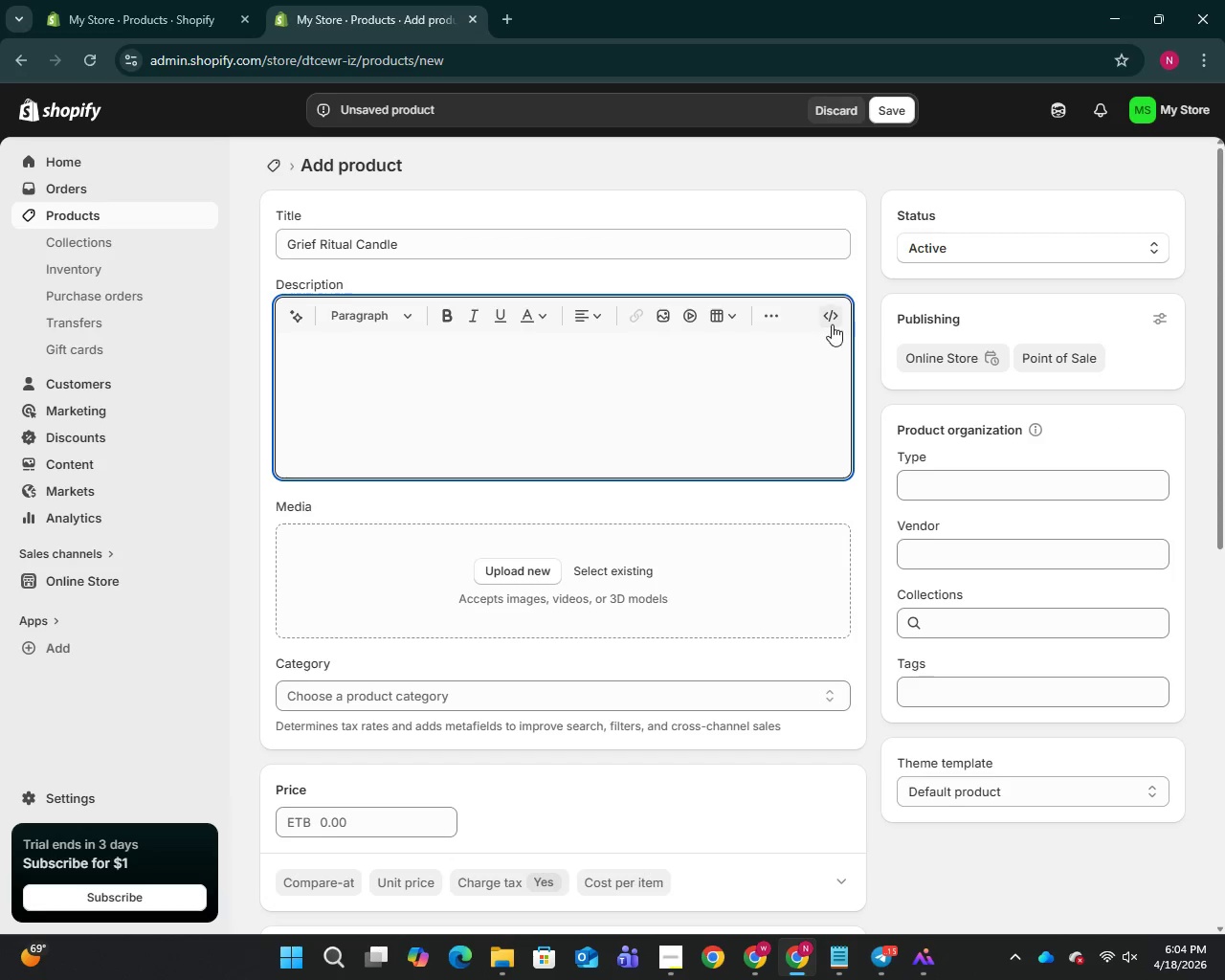 
left_click([835, 314])
 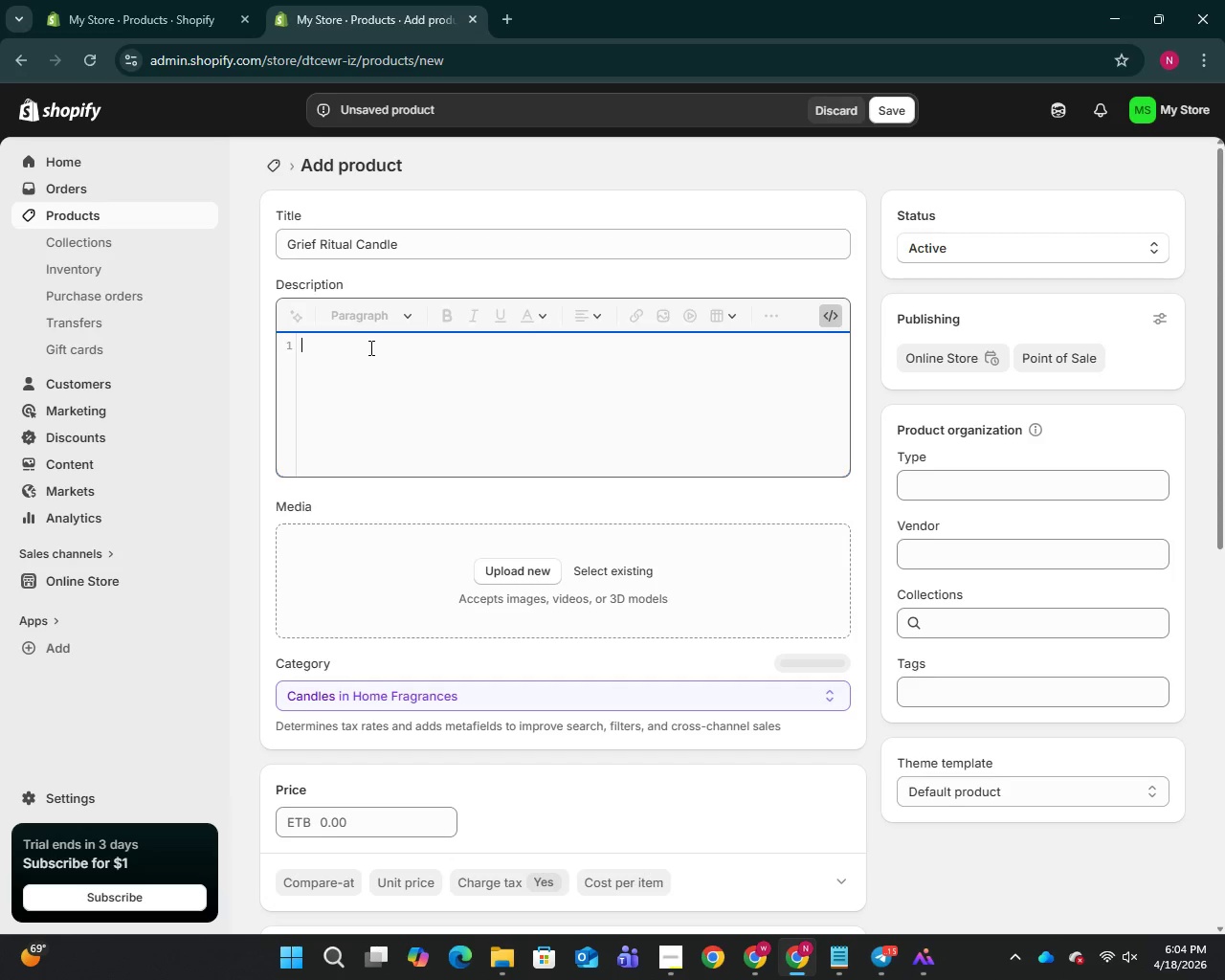 
key(Control+V)
 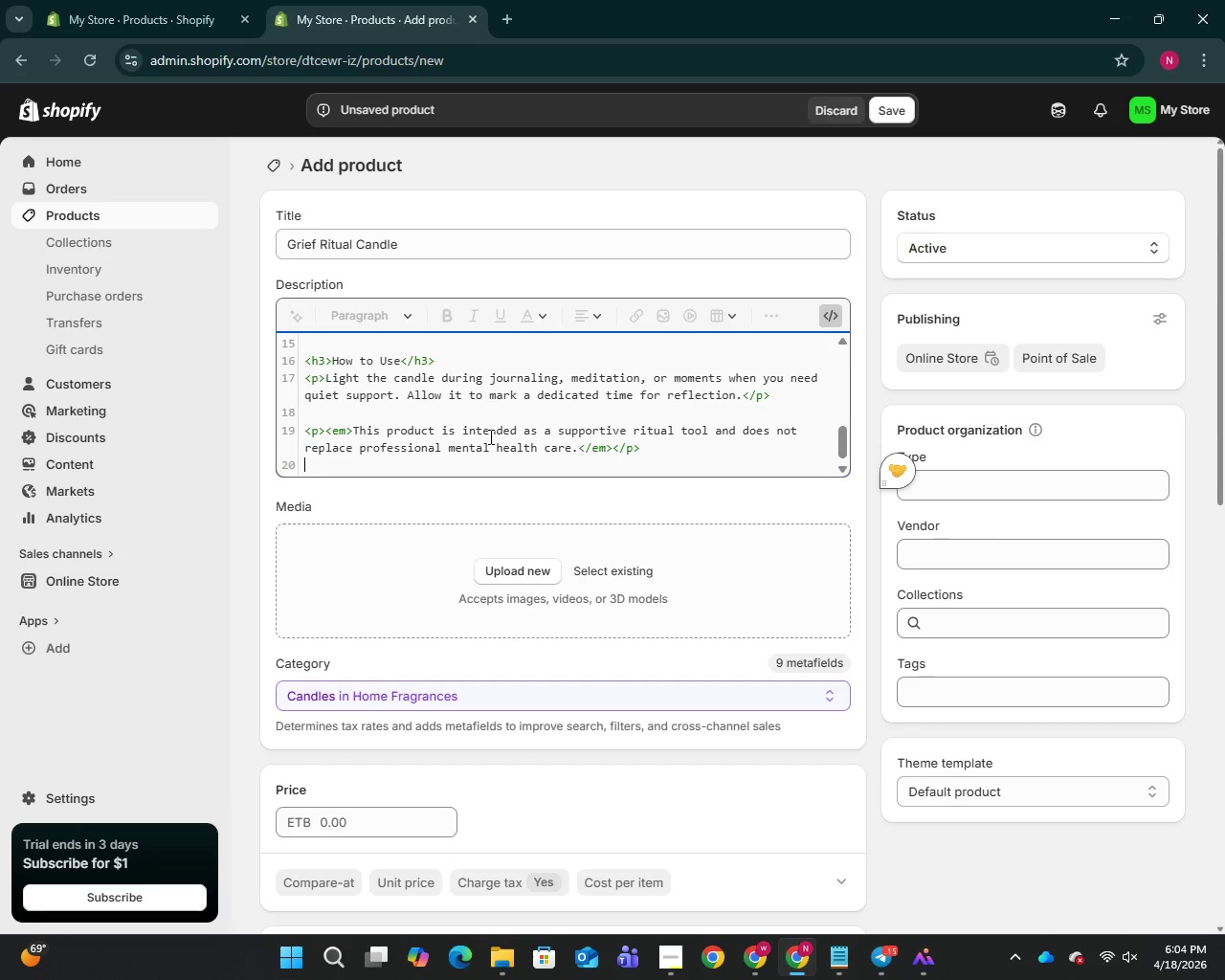 
wait(8.78)
 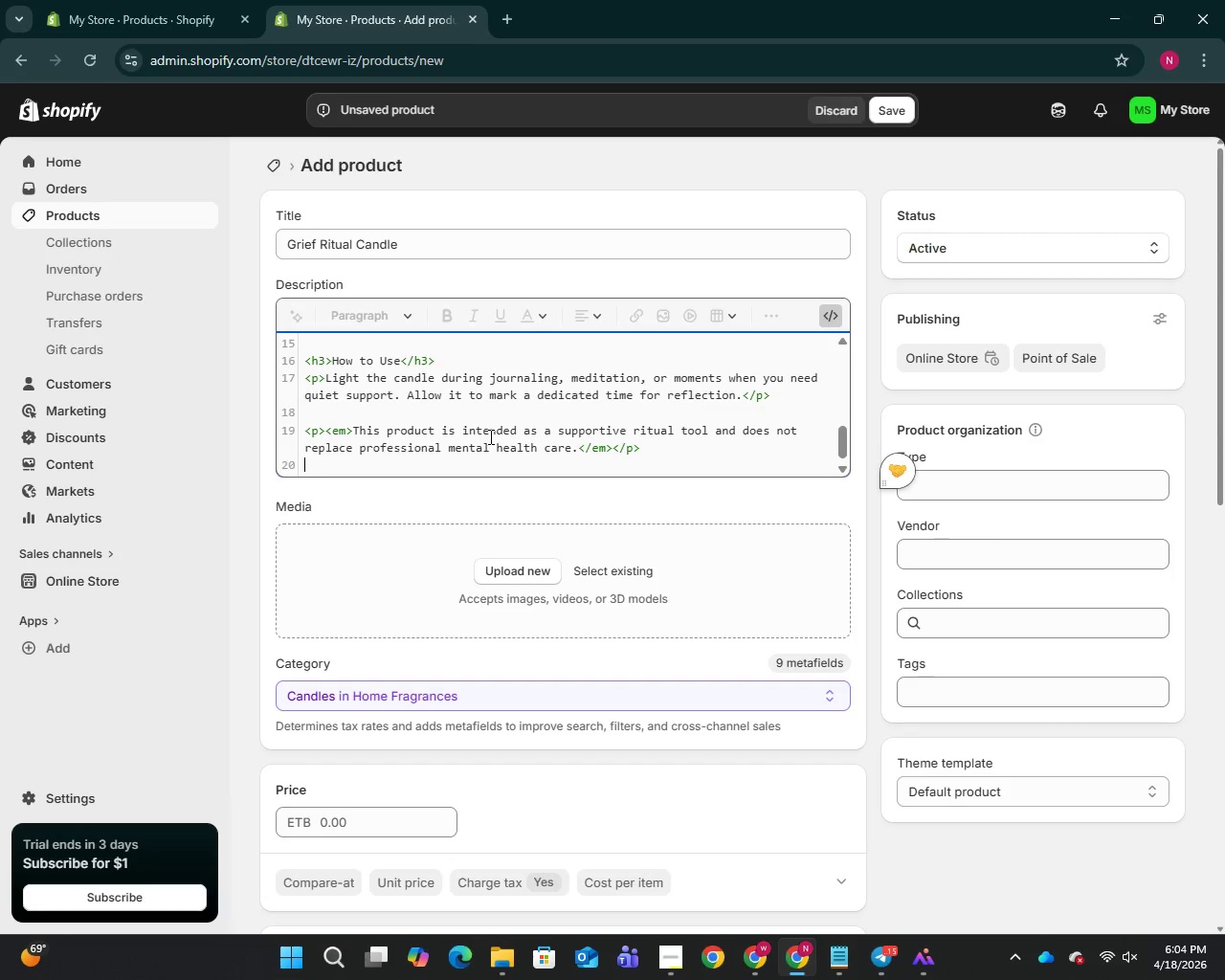 
scroll: coordinate [398, 587], scroll_direction: down, amount: 1.0
 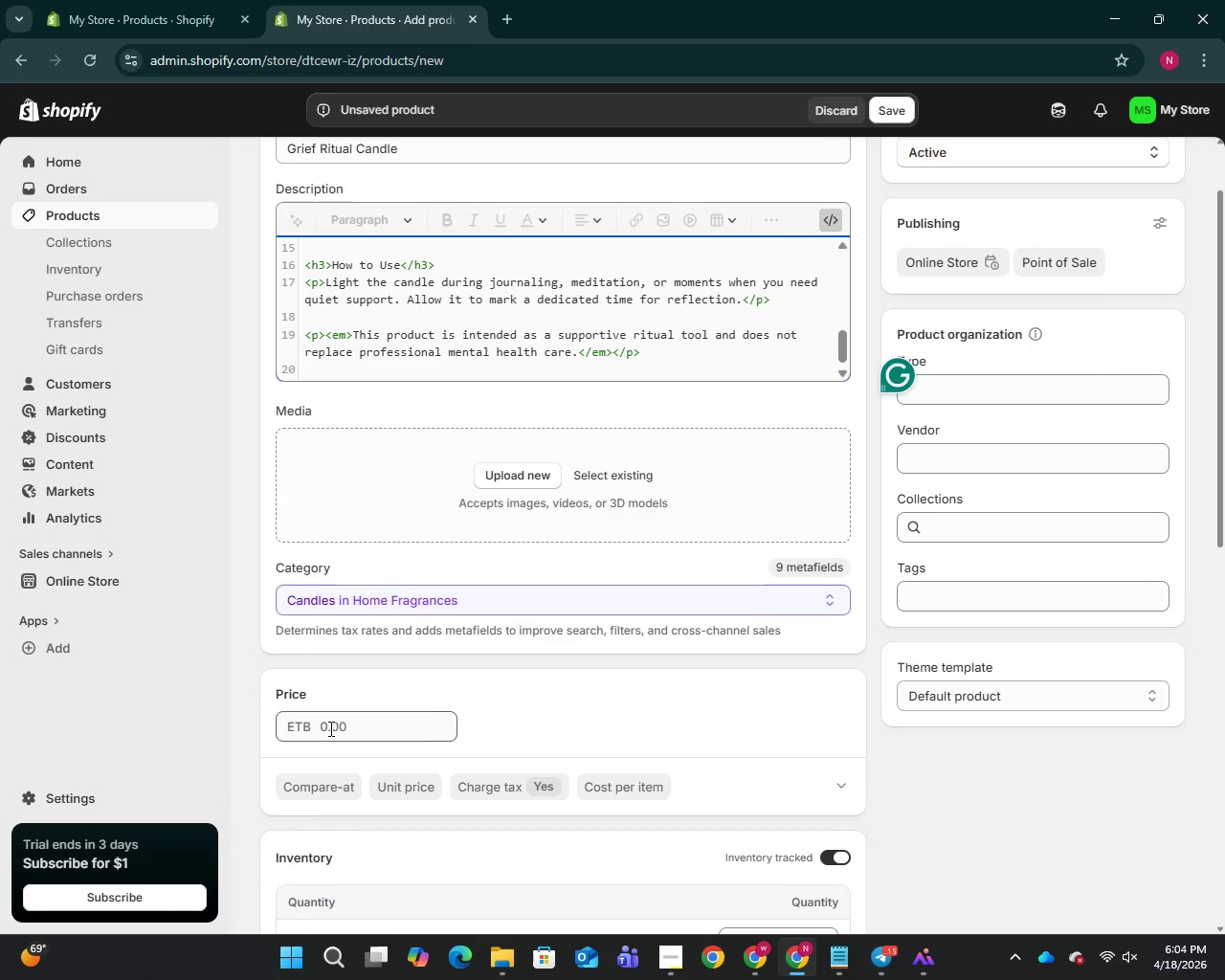 
left_click([329, 728])
 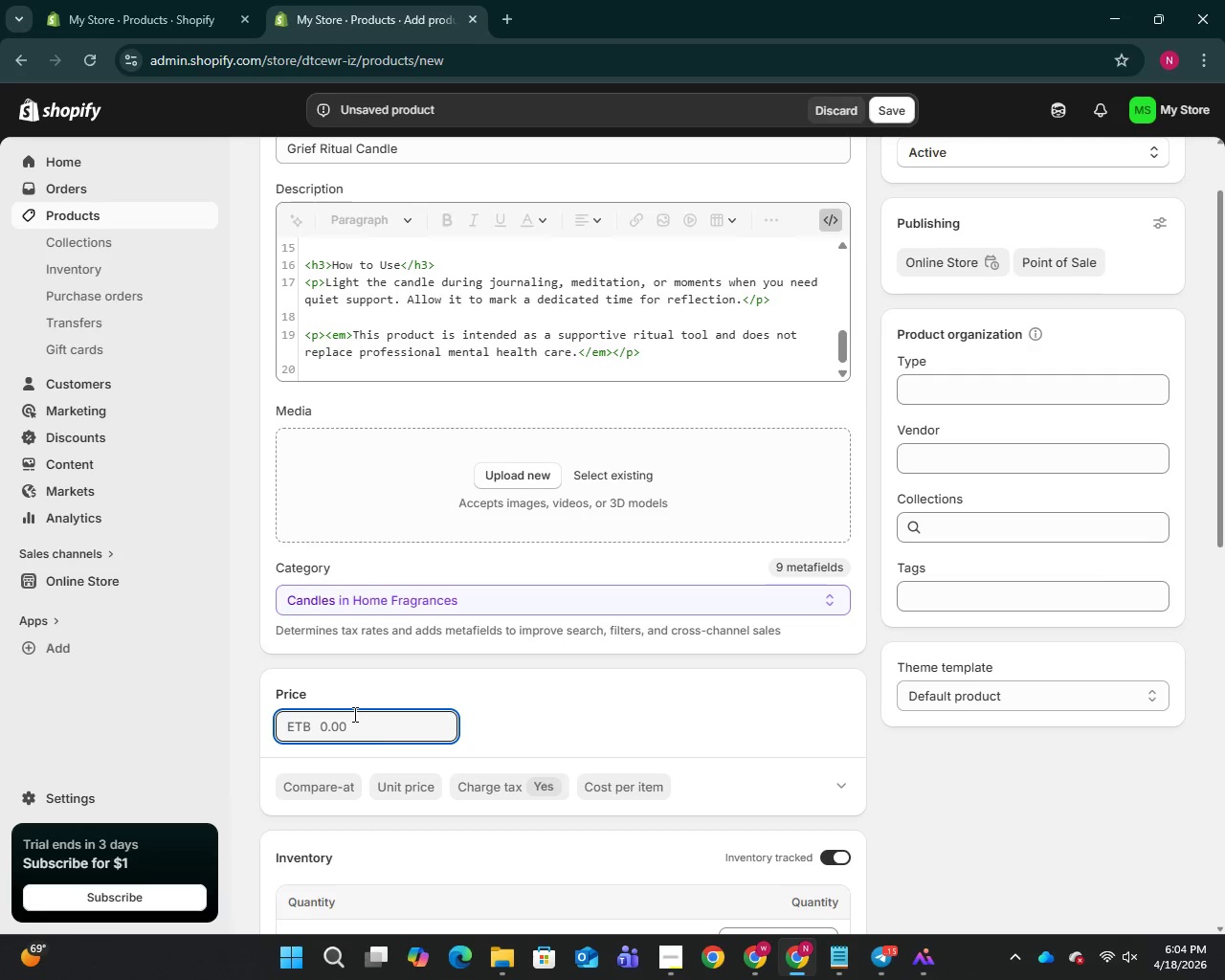 
type(24.99)
 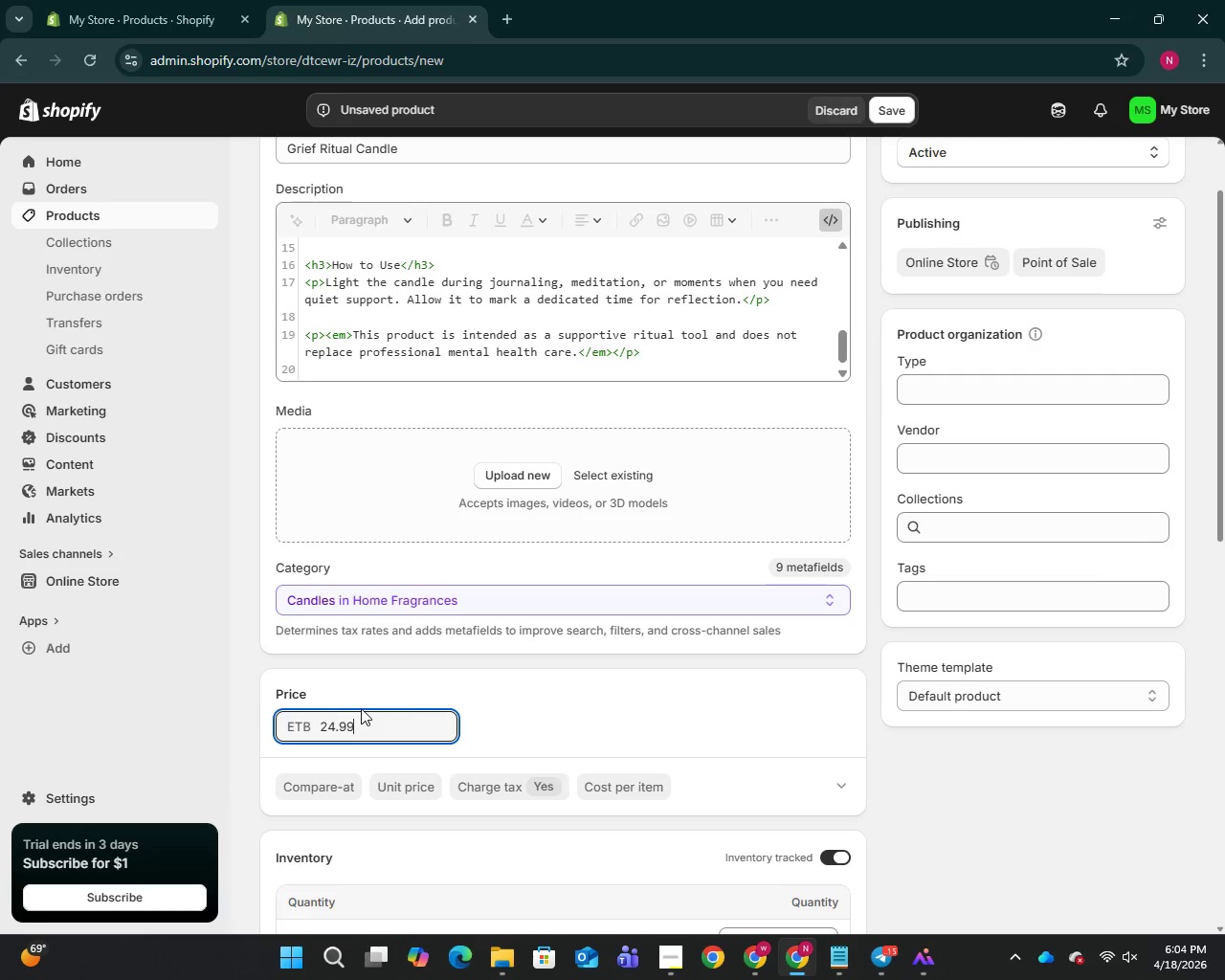 
scroll: coordinate [361, 708], scroll_direction: down, amount: 3.0
 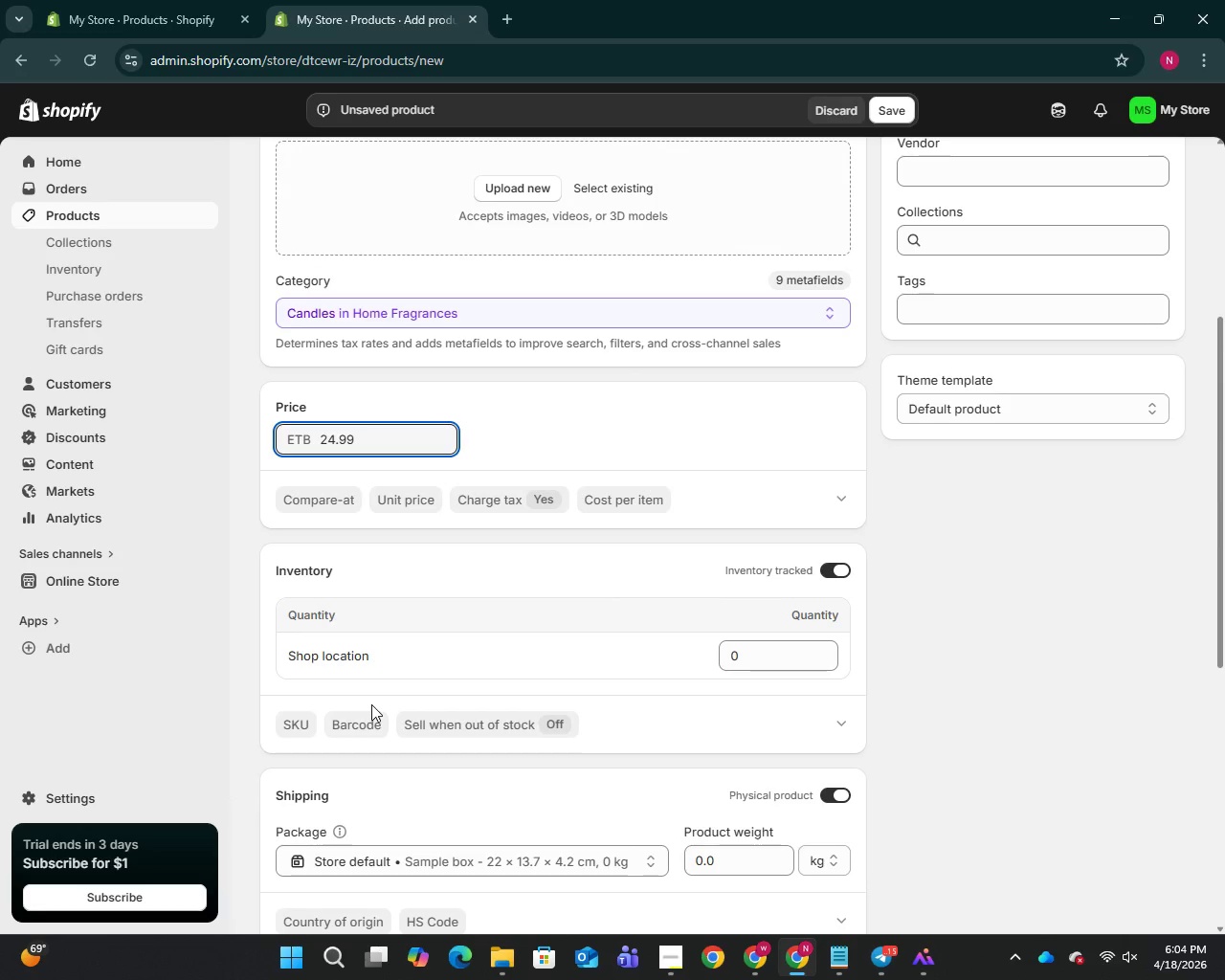 
scroll: coordinate [792, 607], scroll_direction: up, amount: 4.0
 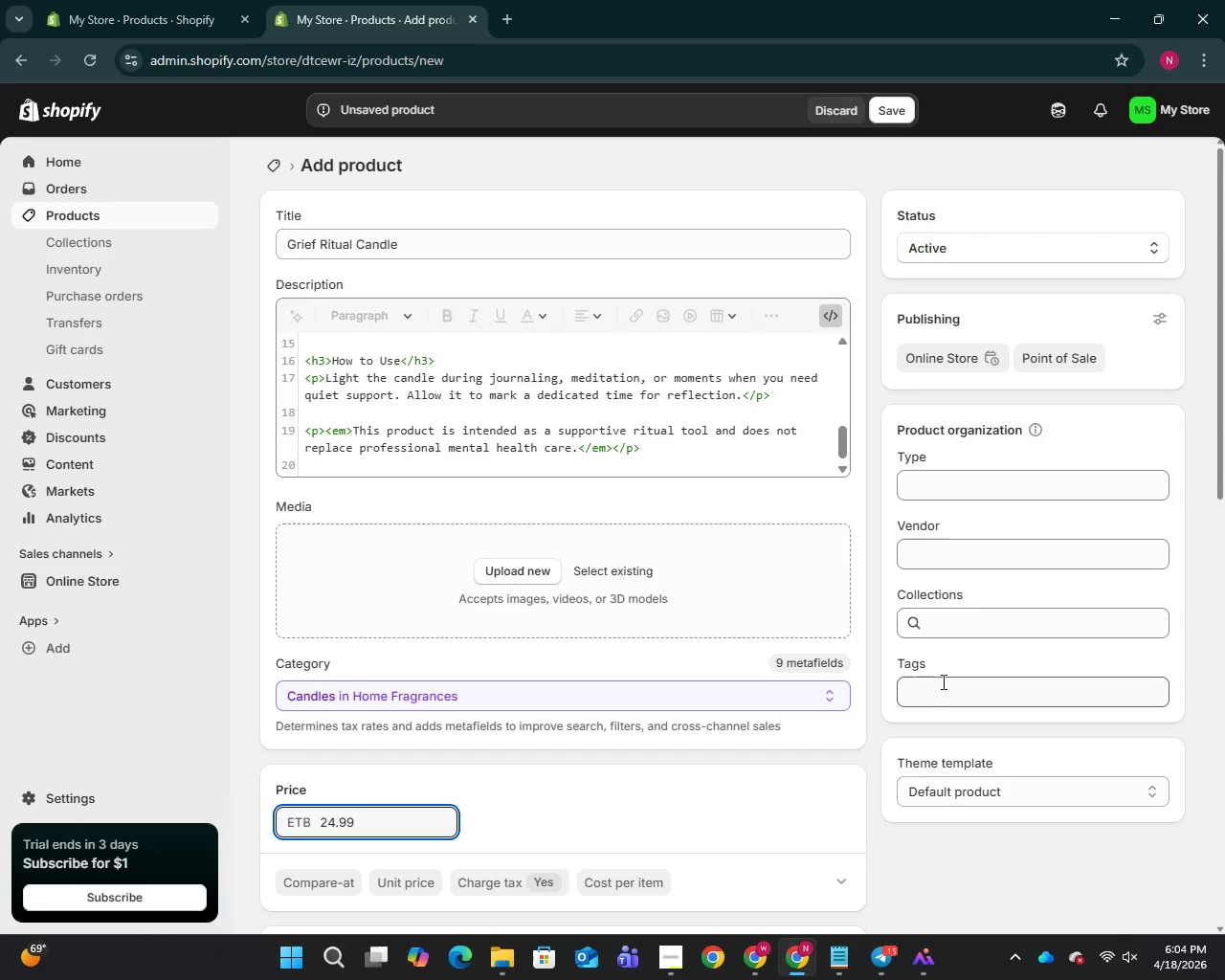 
wait(5.36)
 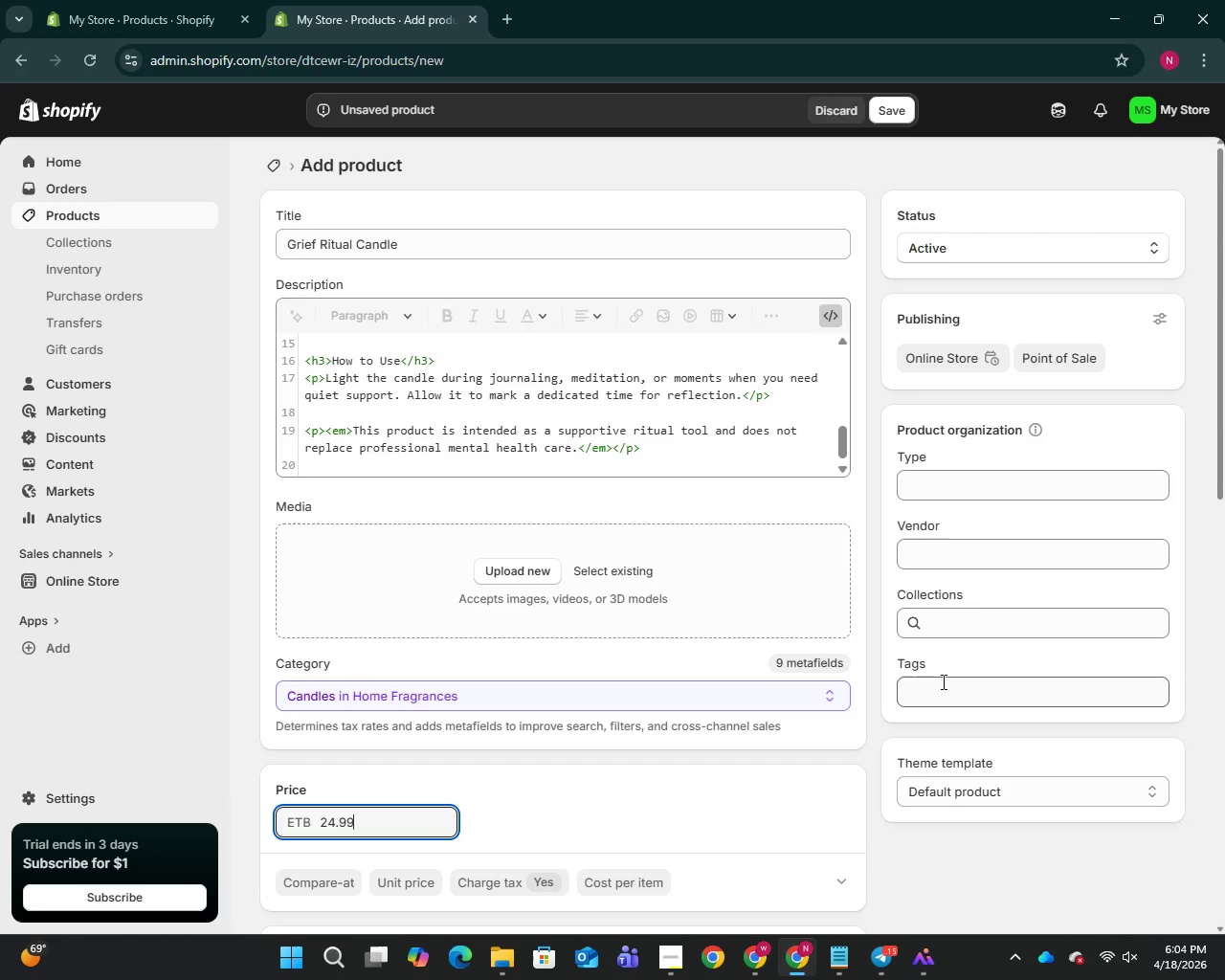 
scroll: coordinate [706, 681], scroll_direction: down, amount: 4.0
 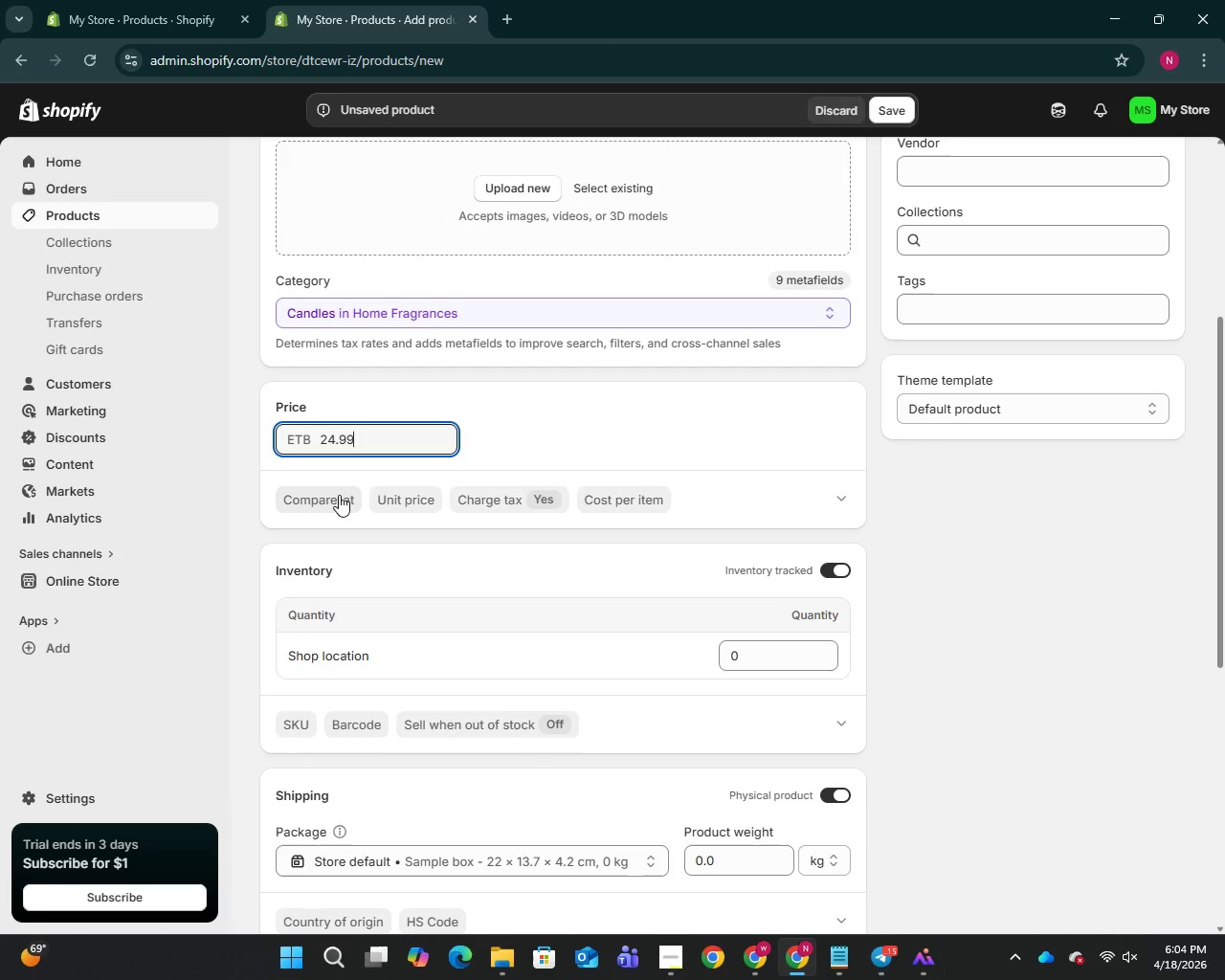 
left_click([339, 495])
 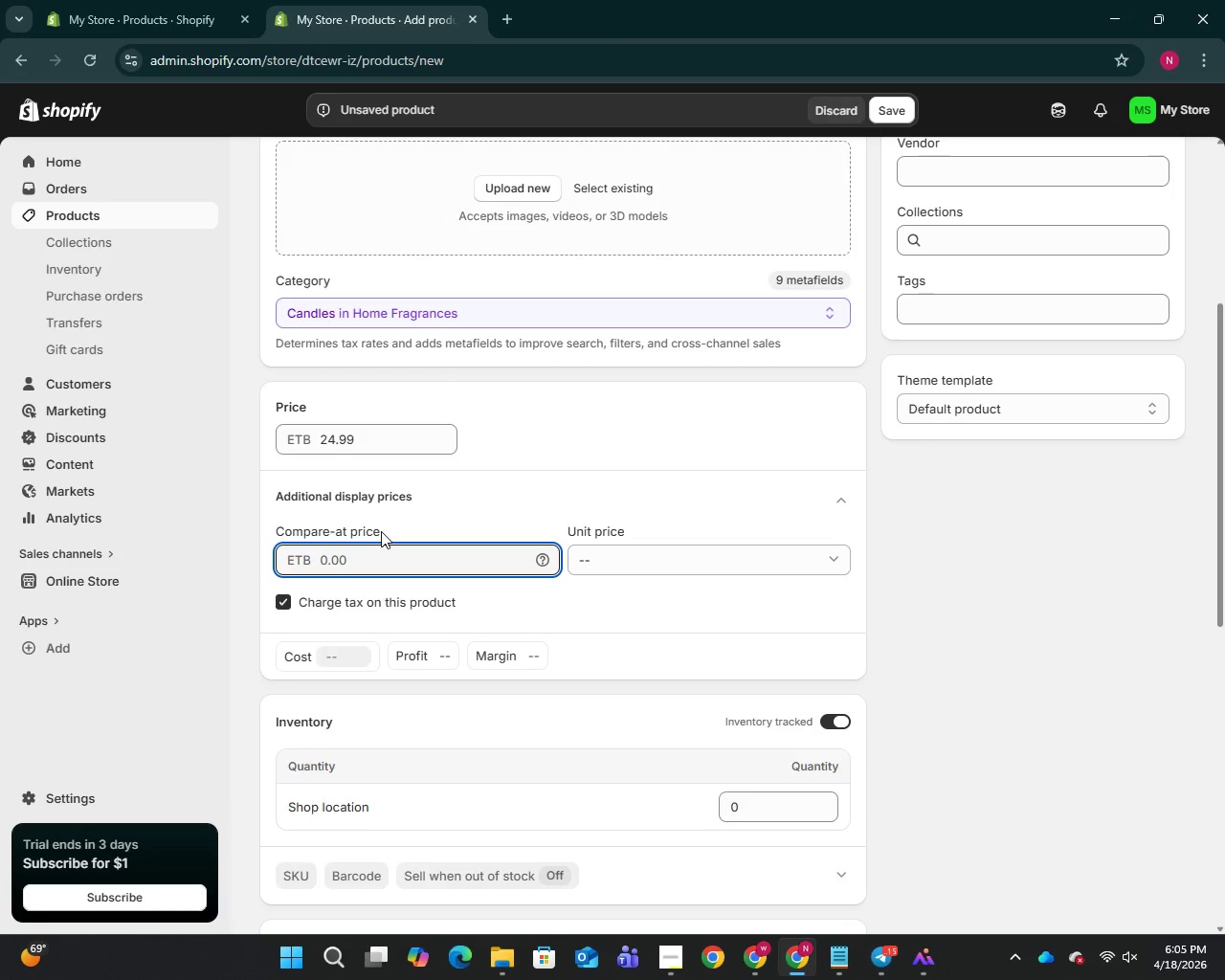 
type(34)
 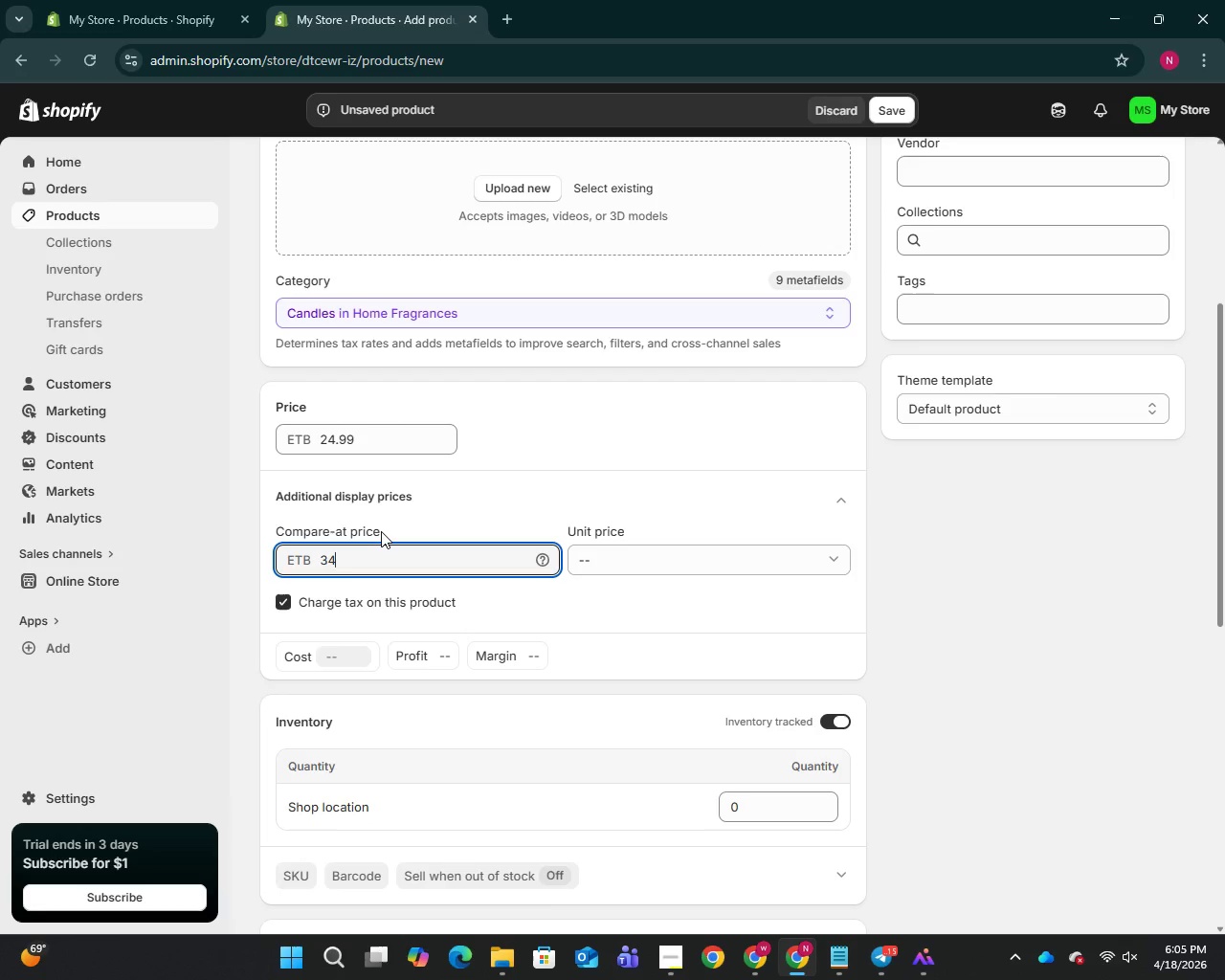 
type(.99)
 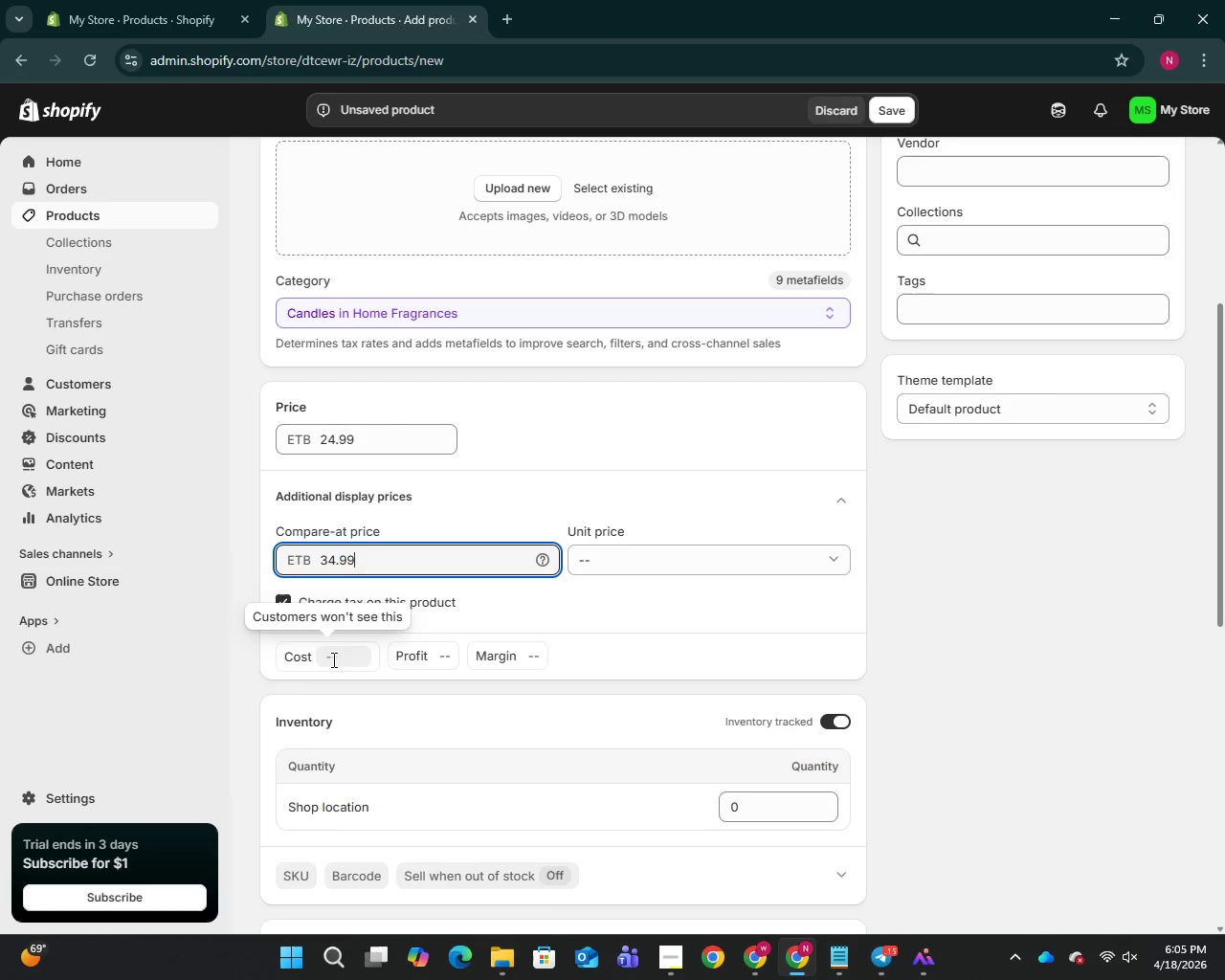 
left_click([332, 659])
 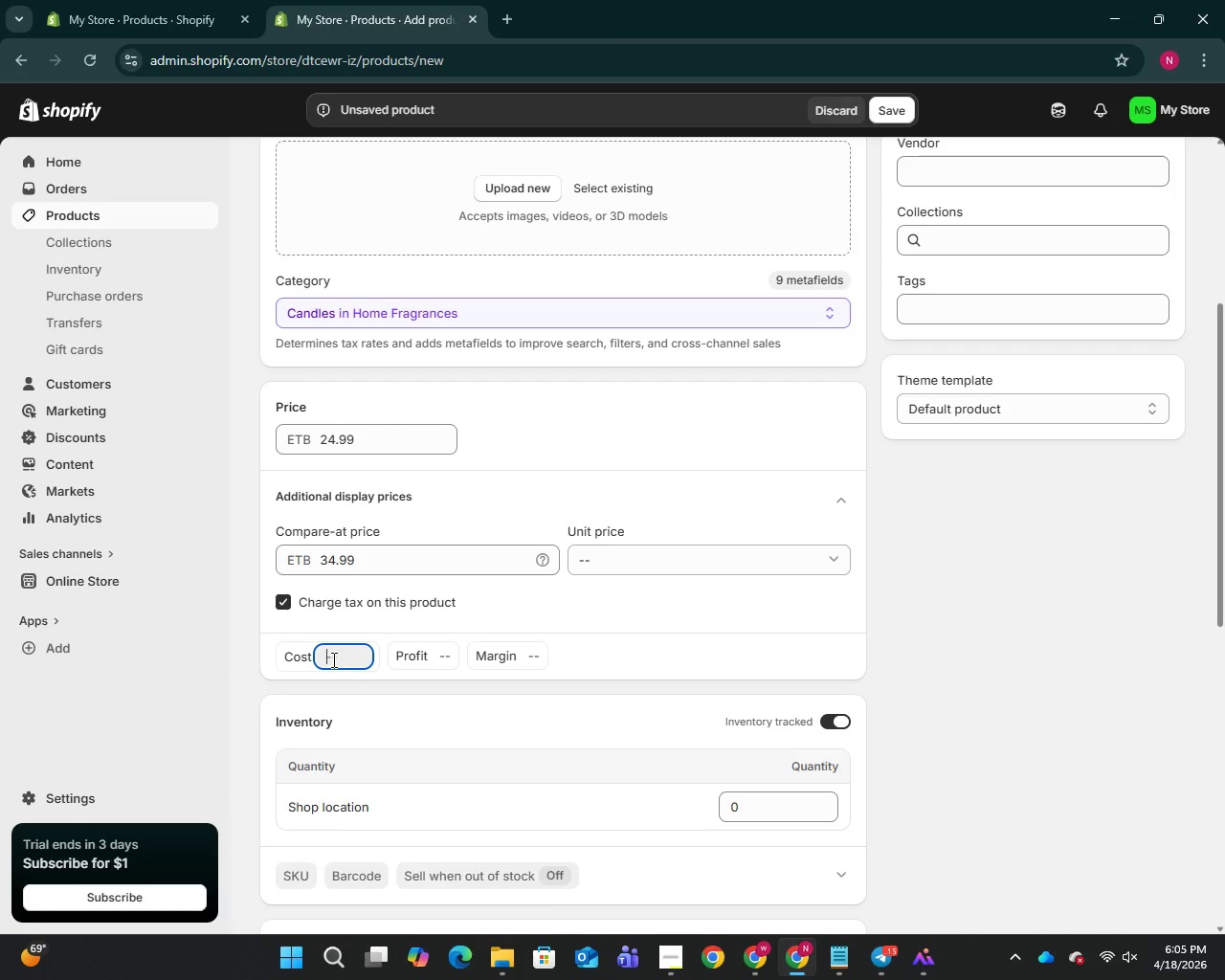 
type(10)
 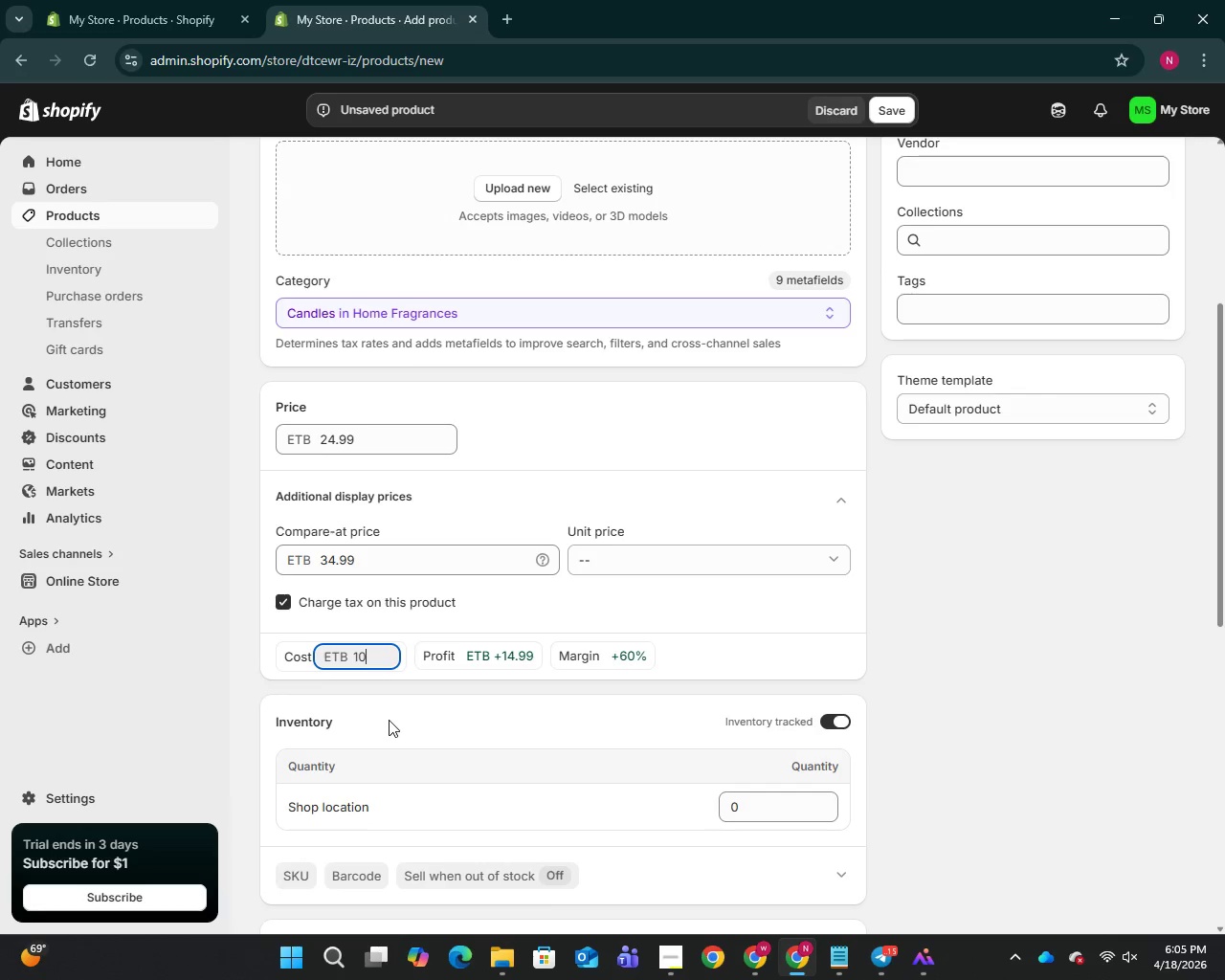 
scroll: coordinate [389, 720], scroll_direction: down, amount: 3.0
 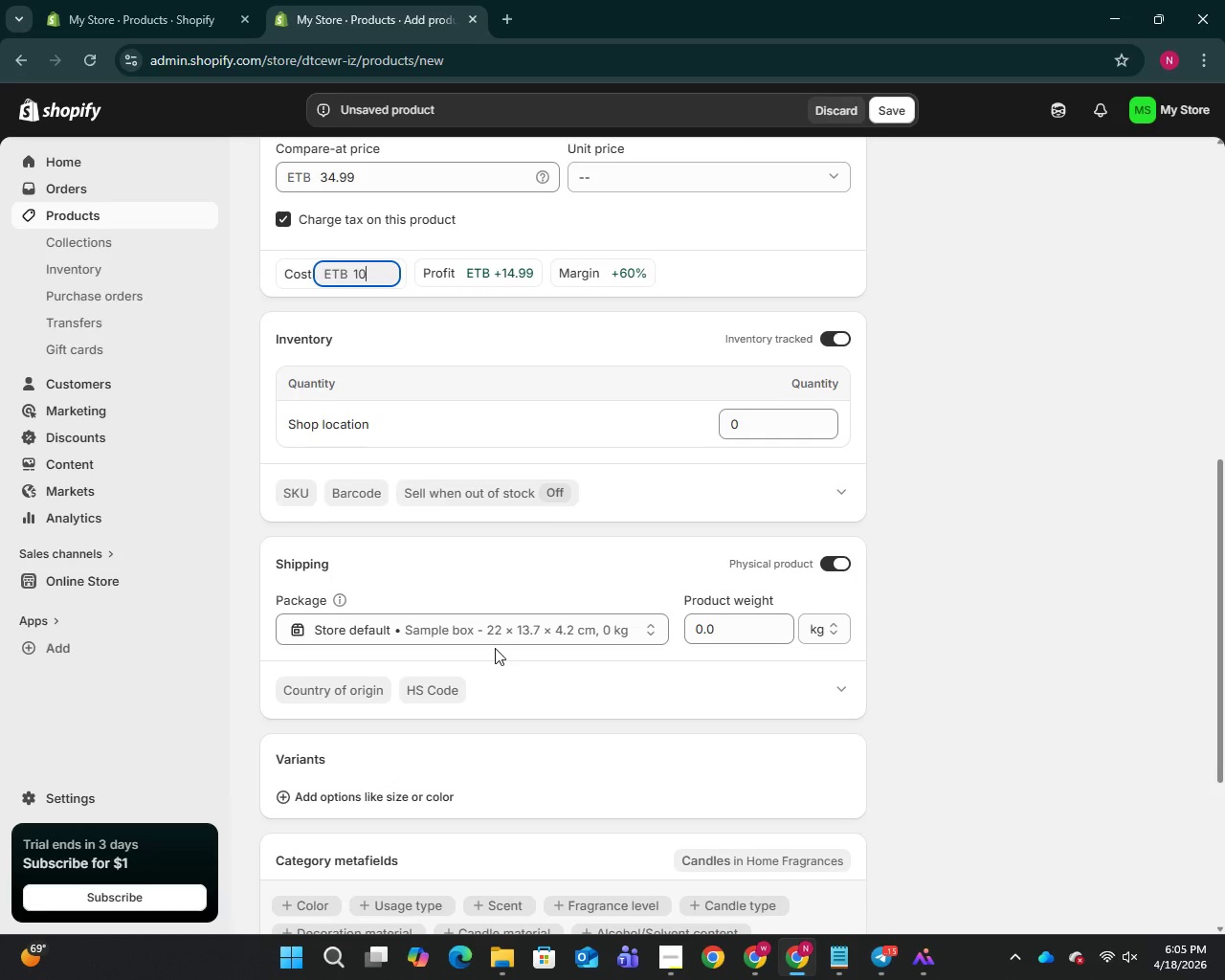 
scroll: coordinate [750, 501], scroll_direction: up, amount: 6.0
 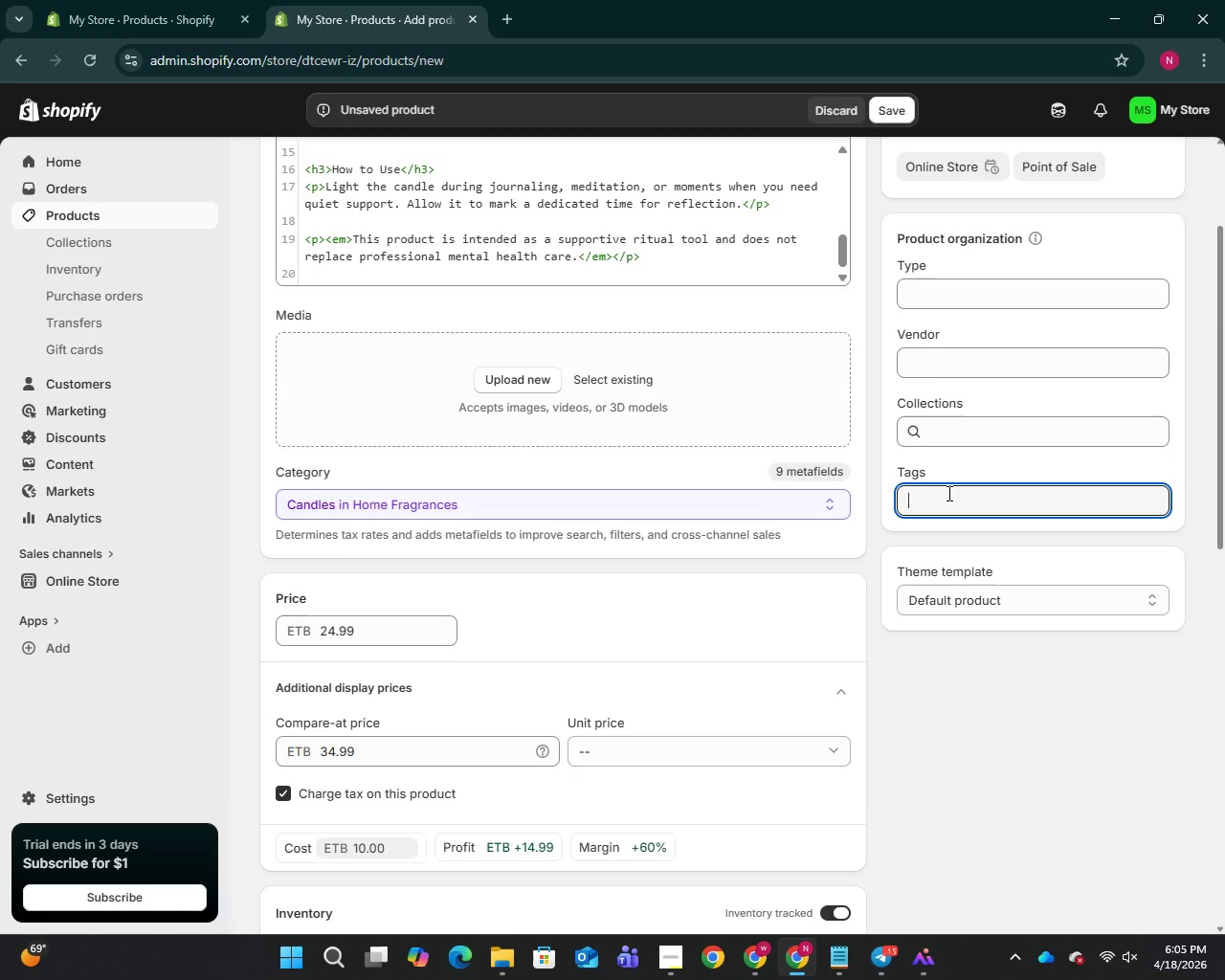 
type(grief)
 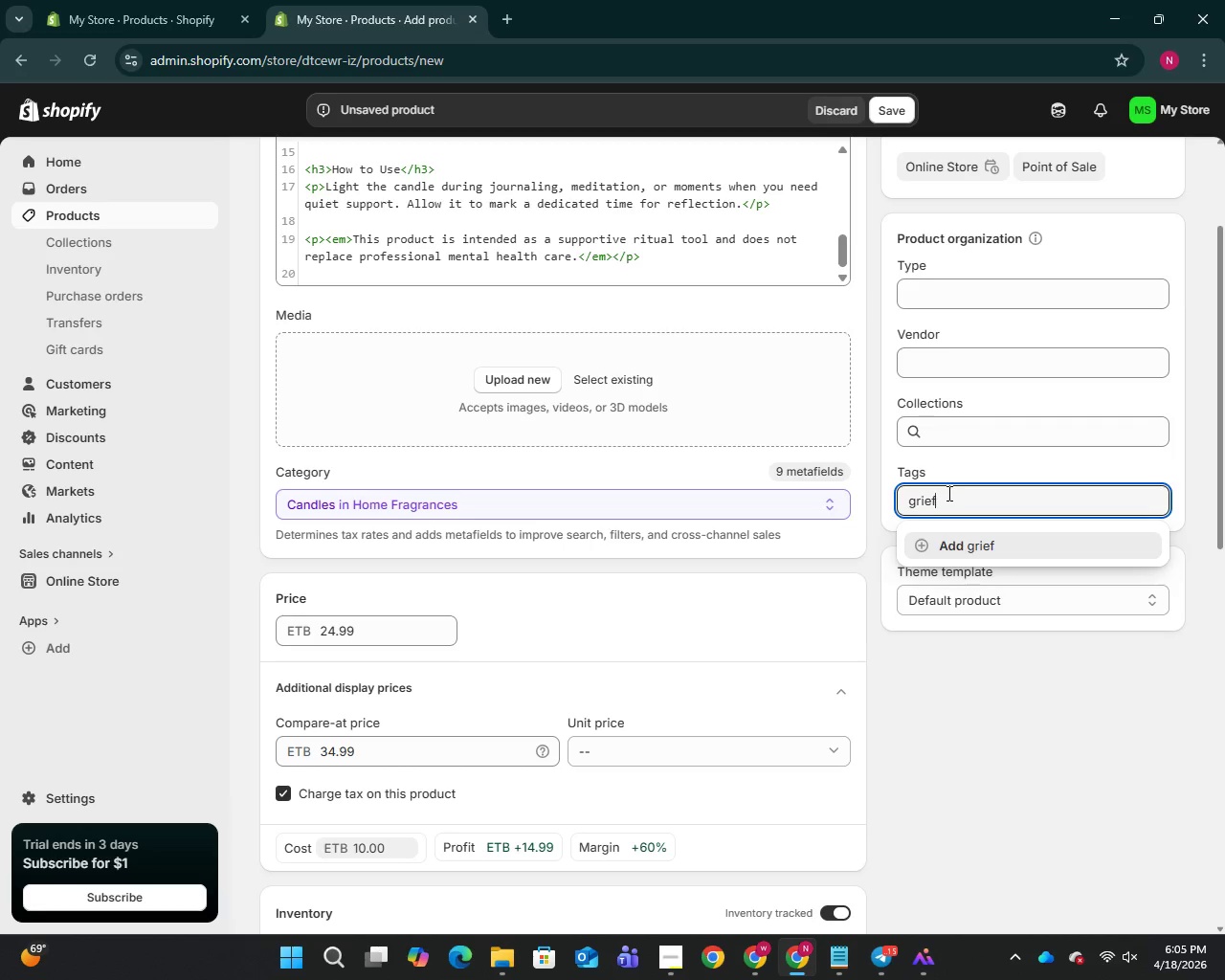 
key(Enter)
 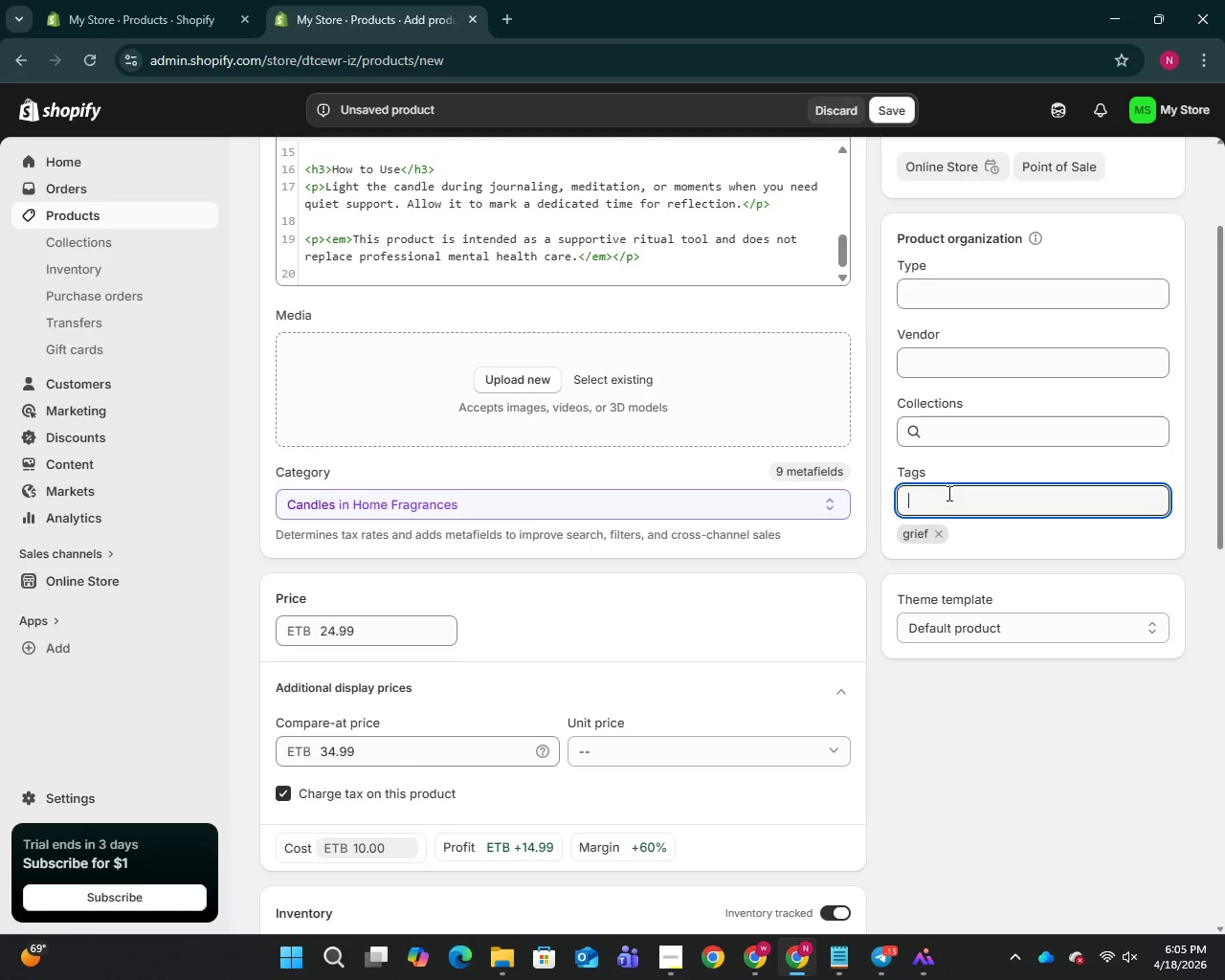 
type(per)
 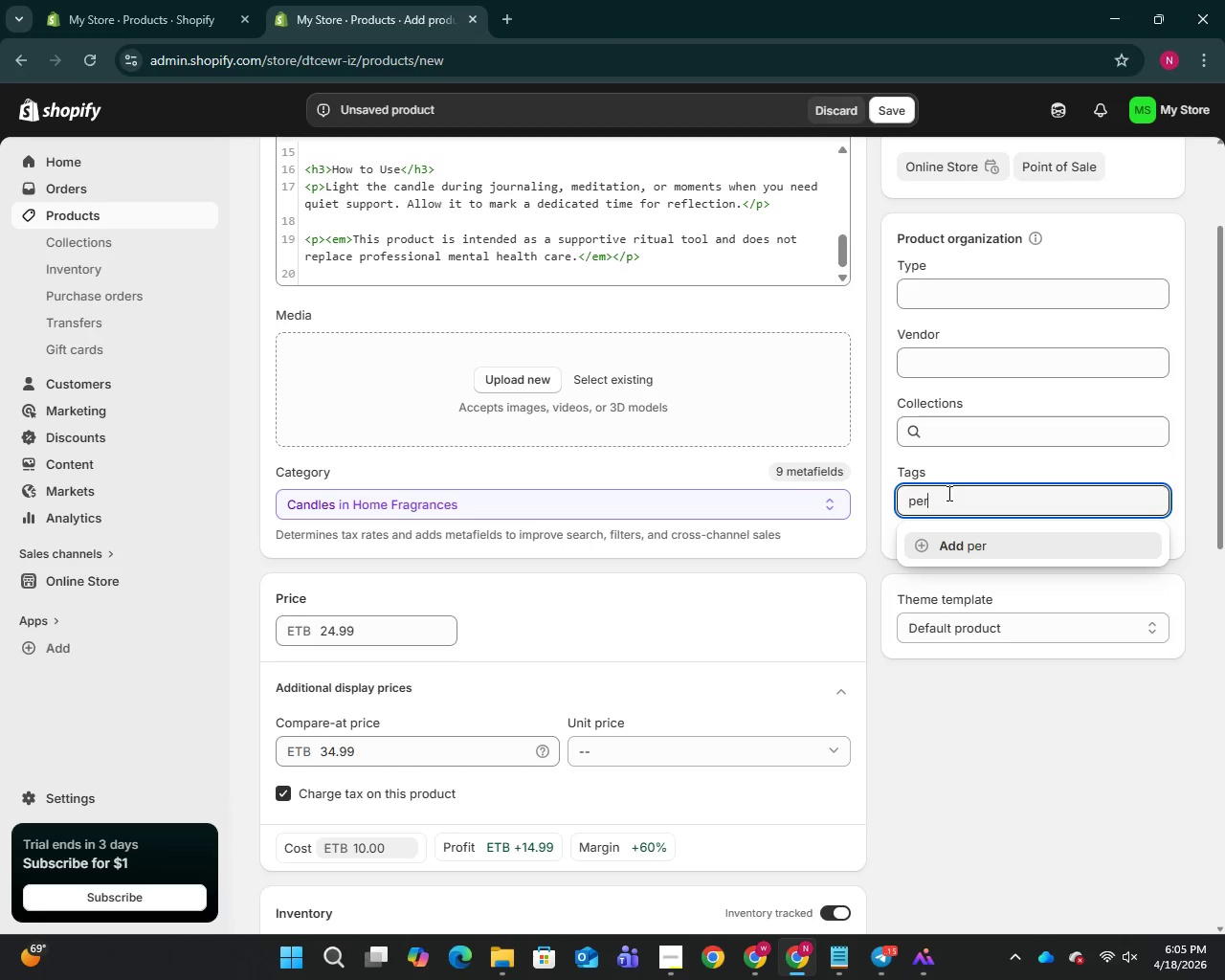 
type(sonal)
 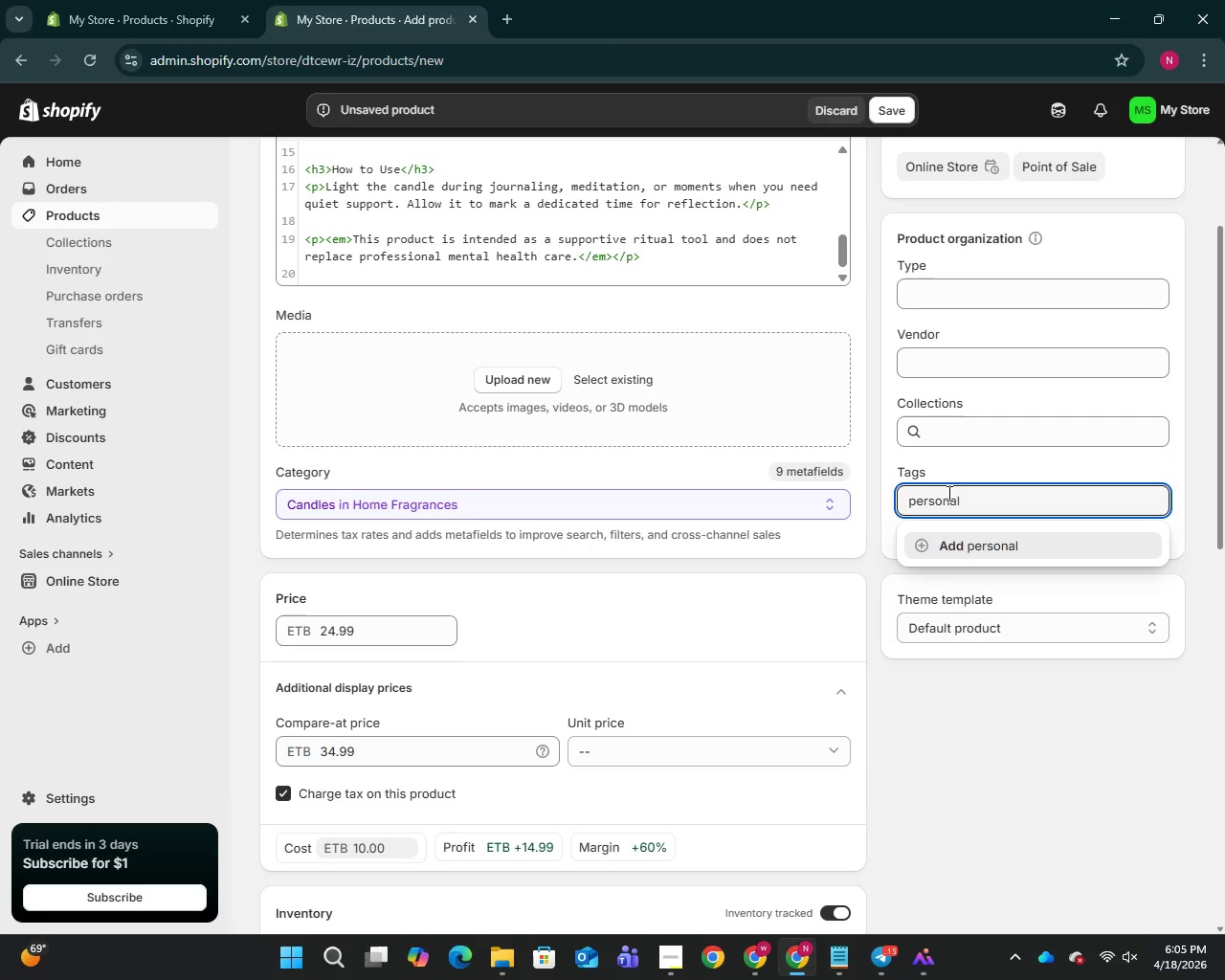 
type(-growth)
 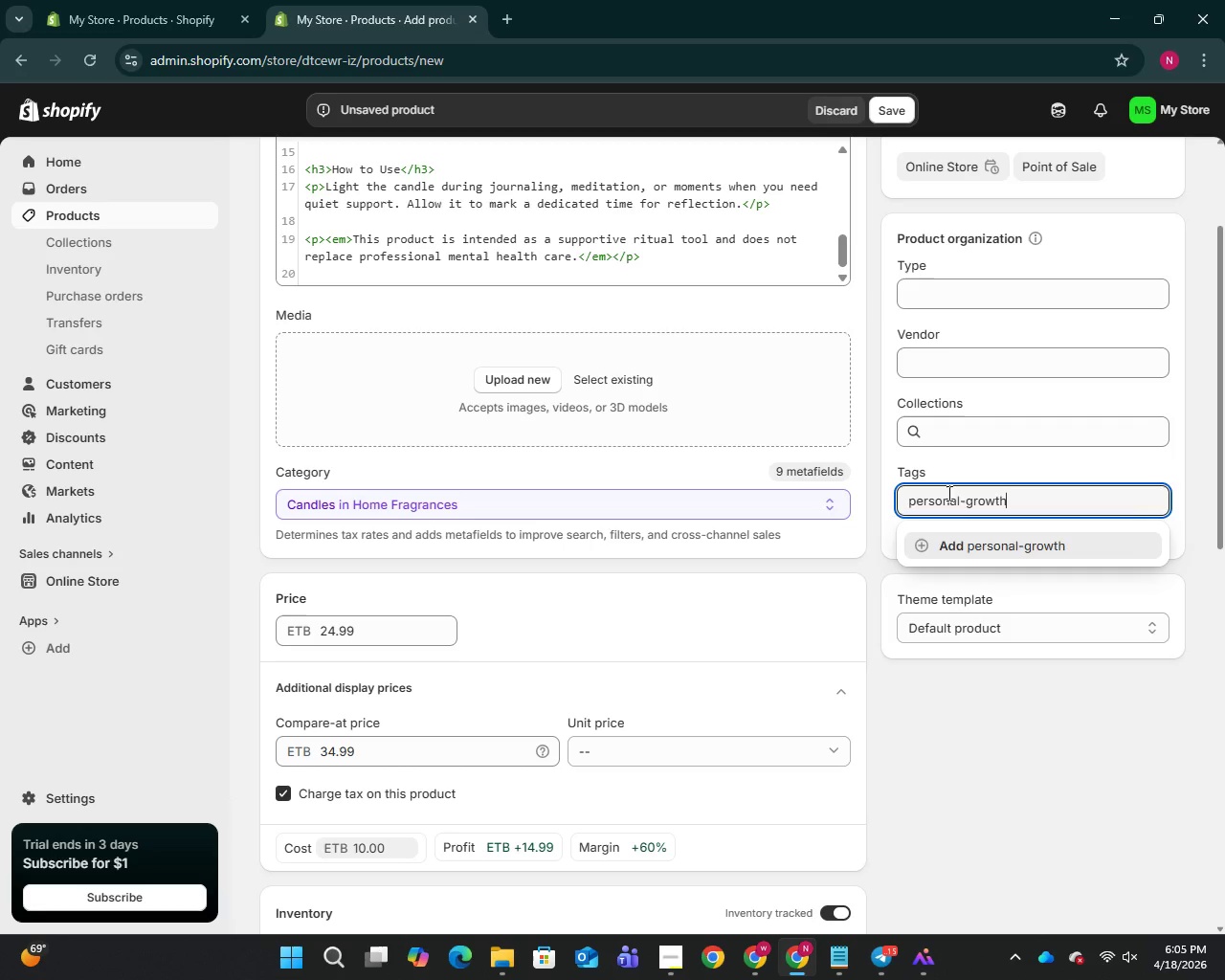 
key(Enter)
 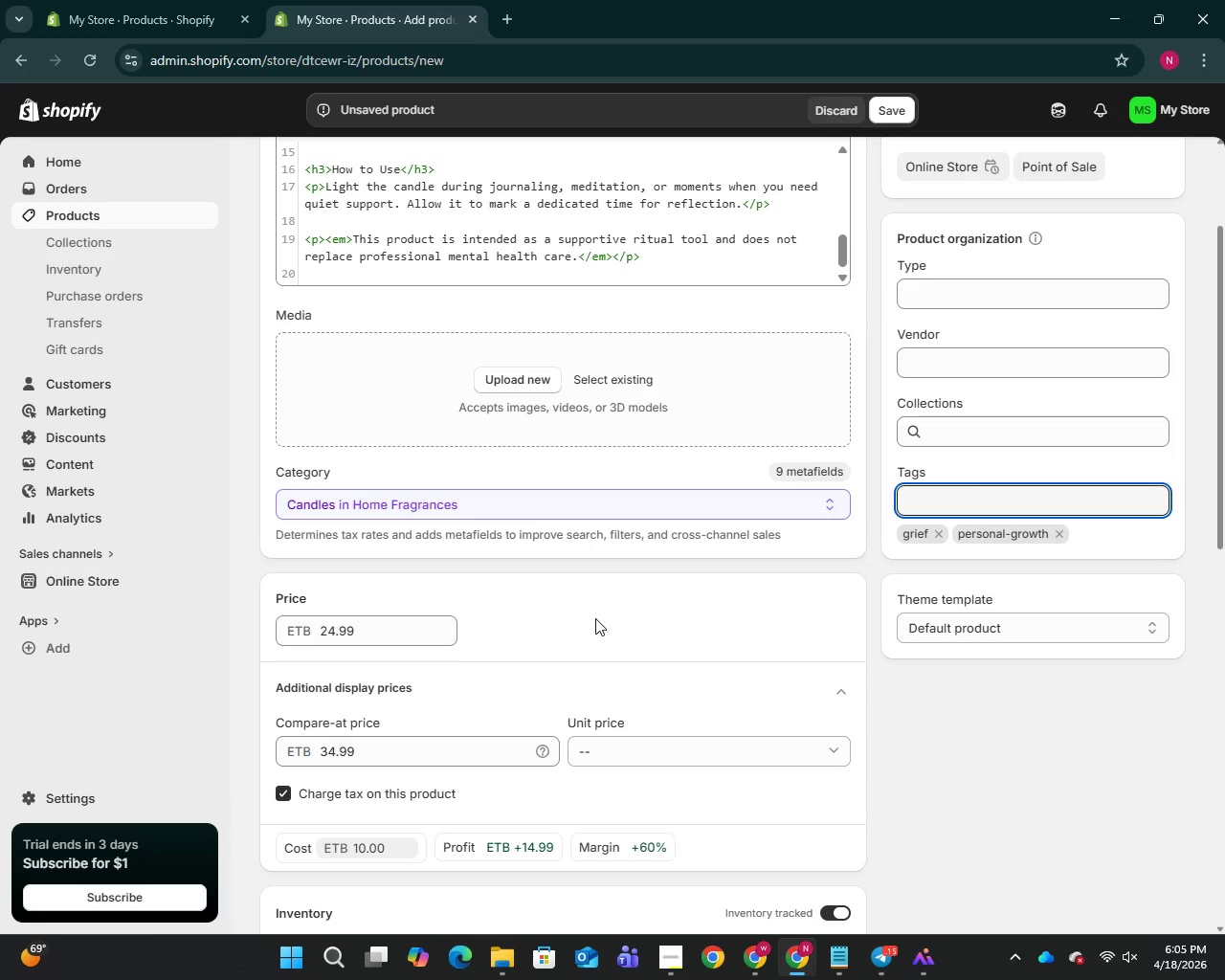 
scroll: coordinate [595, 618], scroll_direction: down, amount: 2.0
 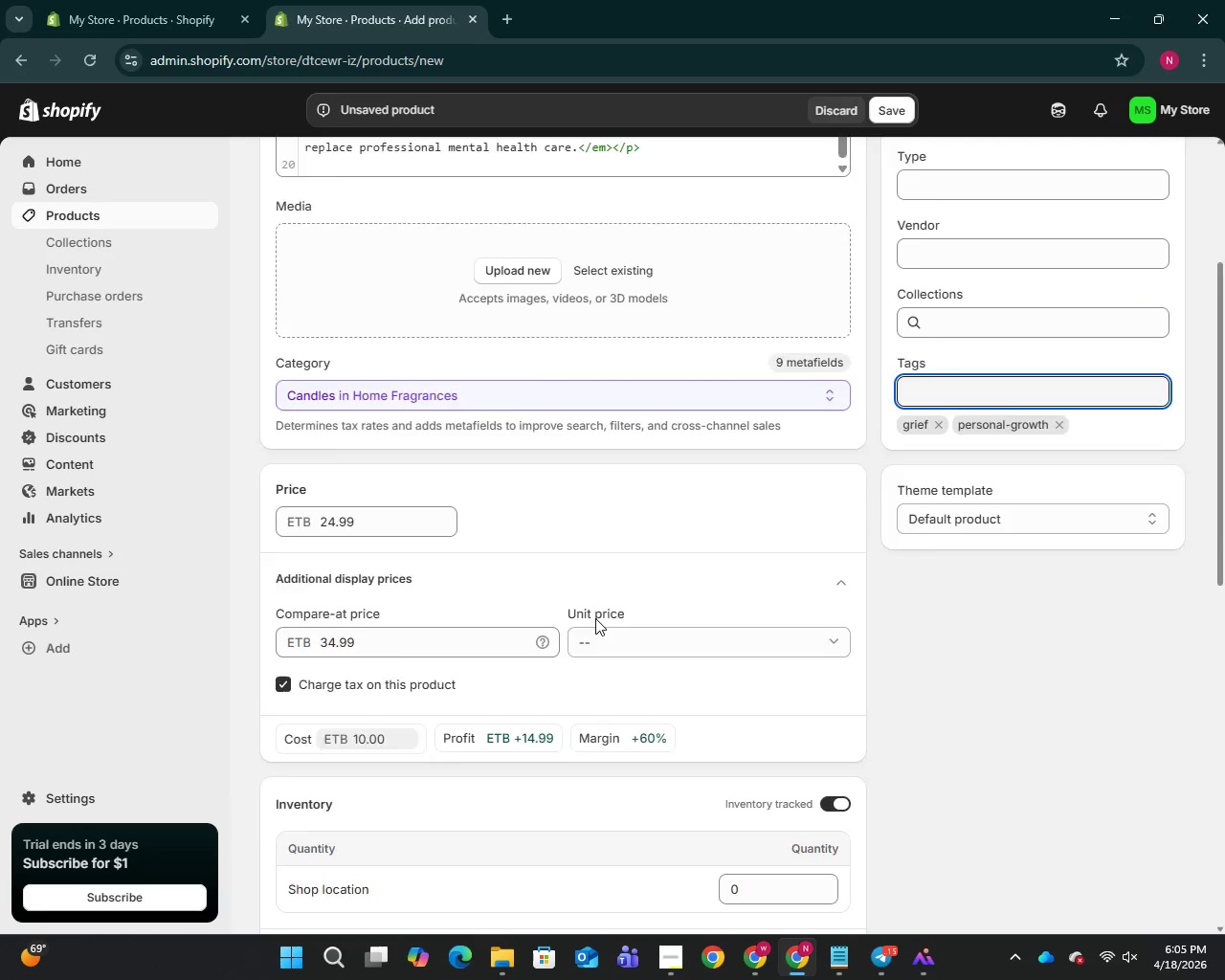 
scroll: coordinate [595, 618], scroll_direction: up, amount: 2.0
 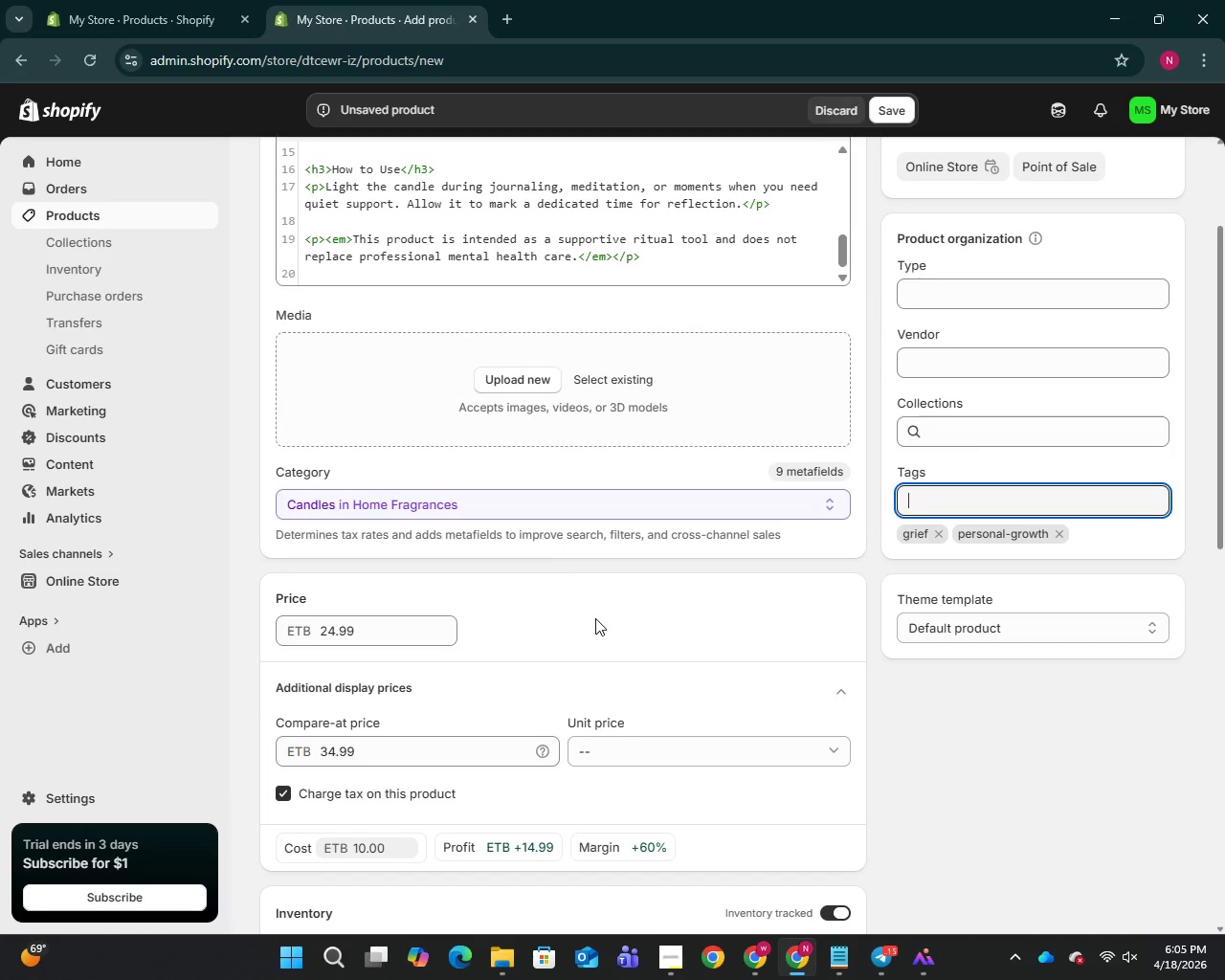 
scroll: coordinate [595, 618], scroll_direction: down, amount: 4.0
 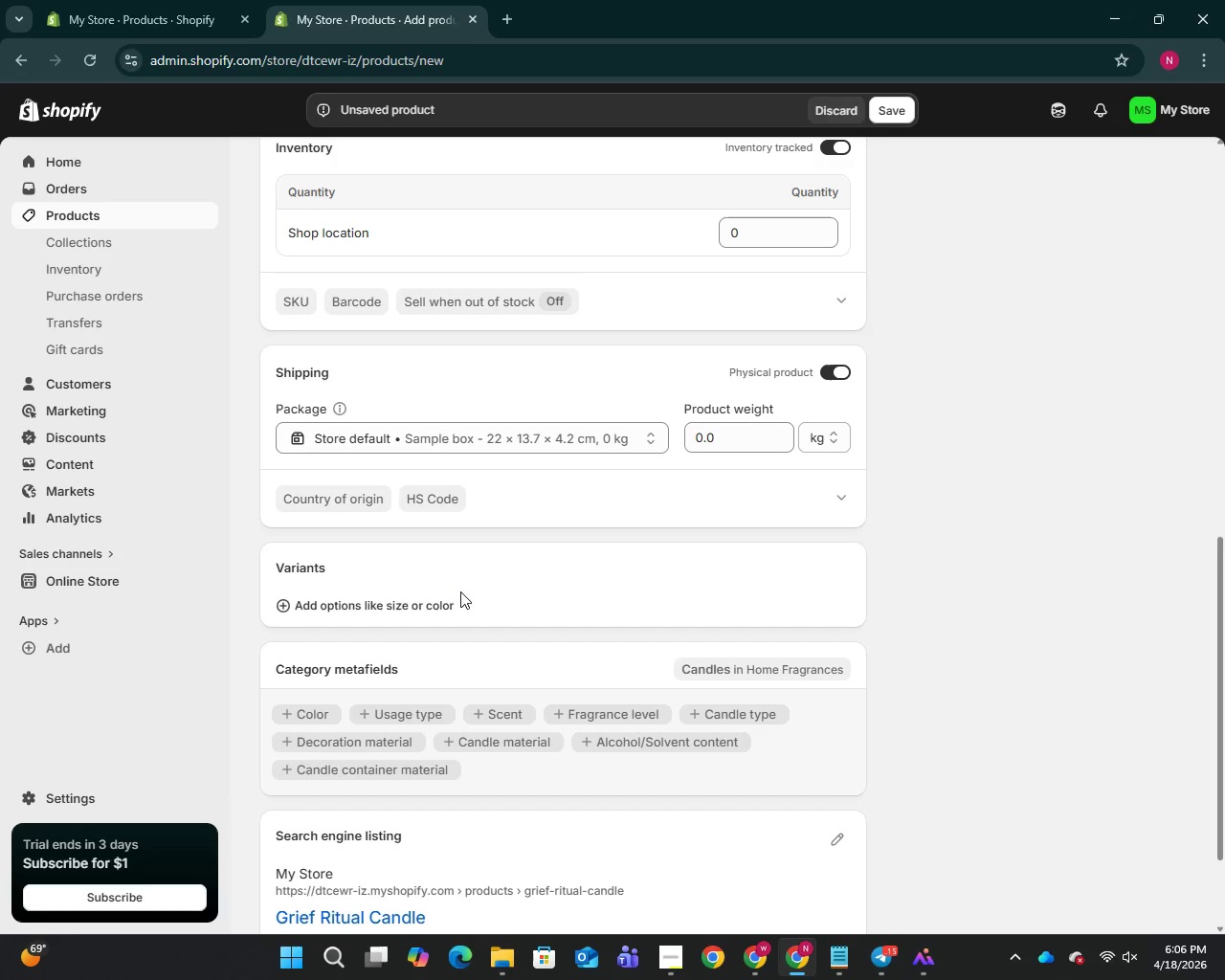 
wait(63.77)
 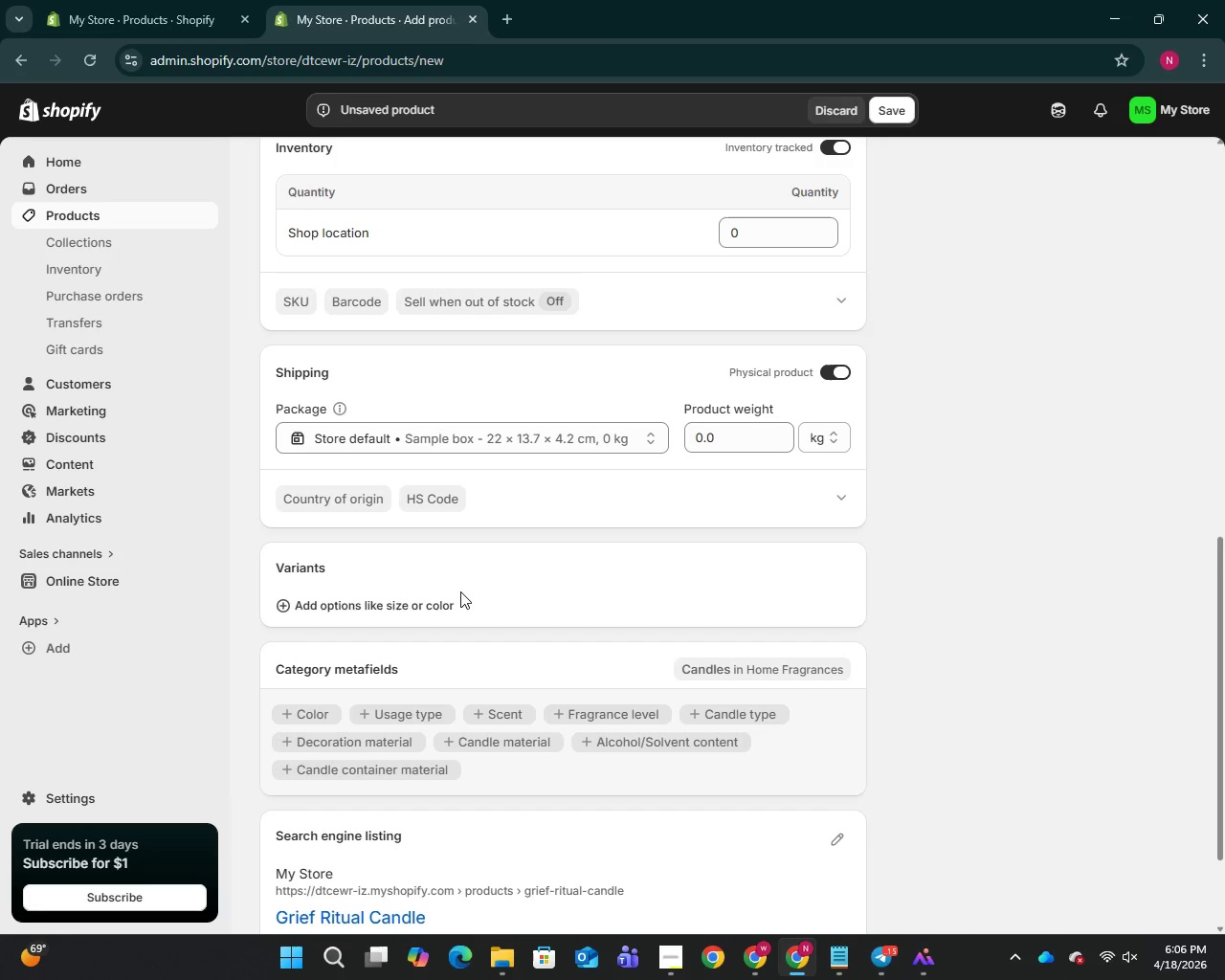 
scroll: coordinate [535, 530], scroll_direction: down, amount: 7.0
 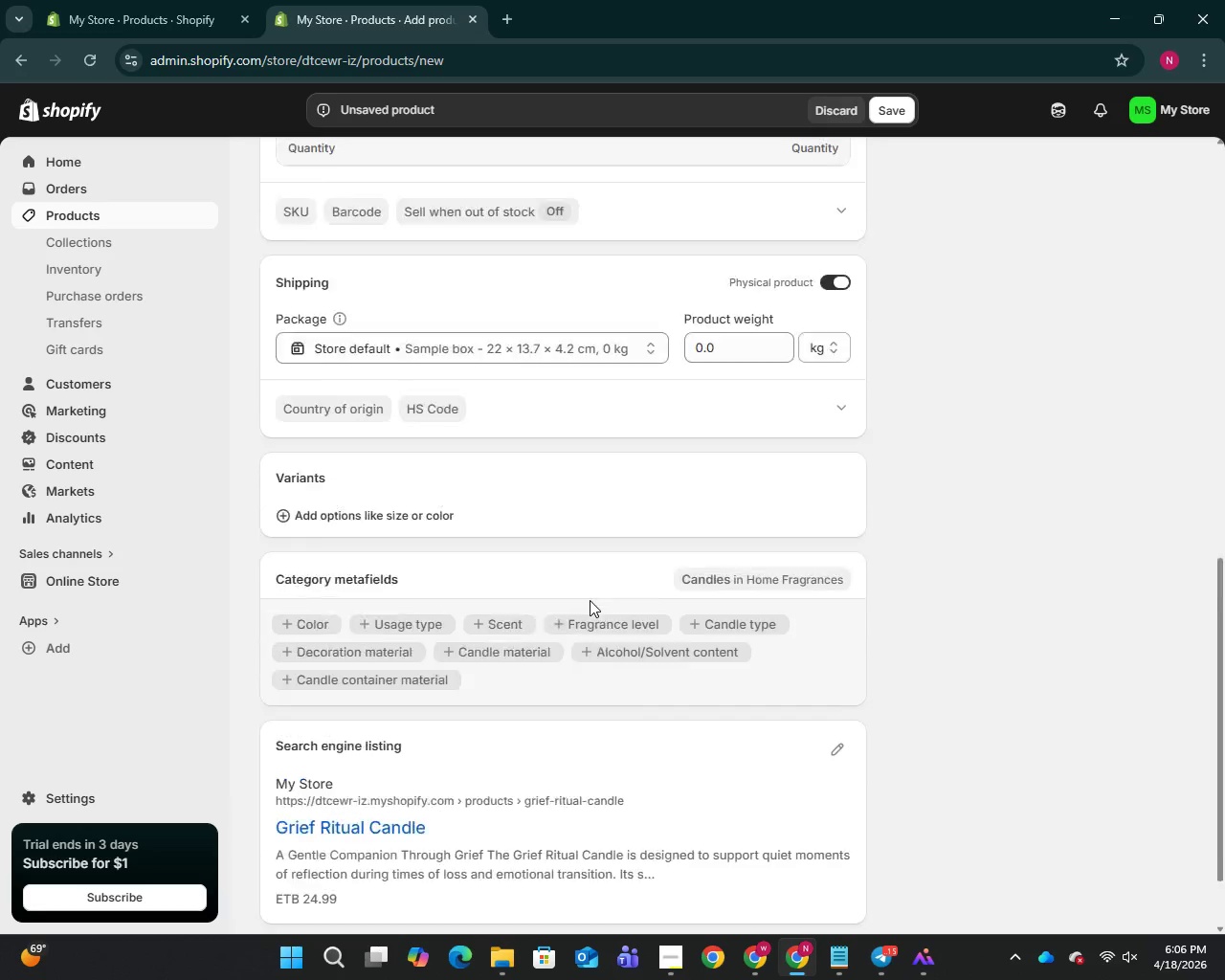 
scroll: coordinate [590, 600], scroll_direction: up, amount: 4.0
 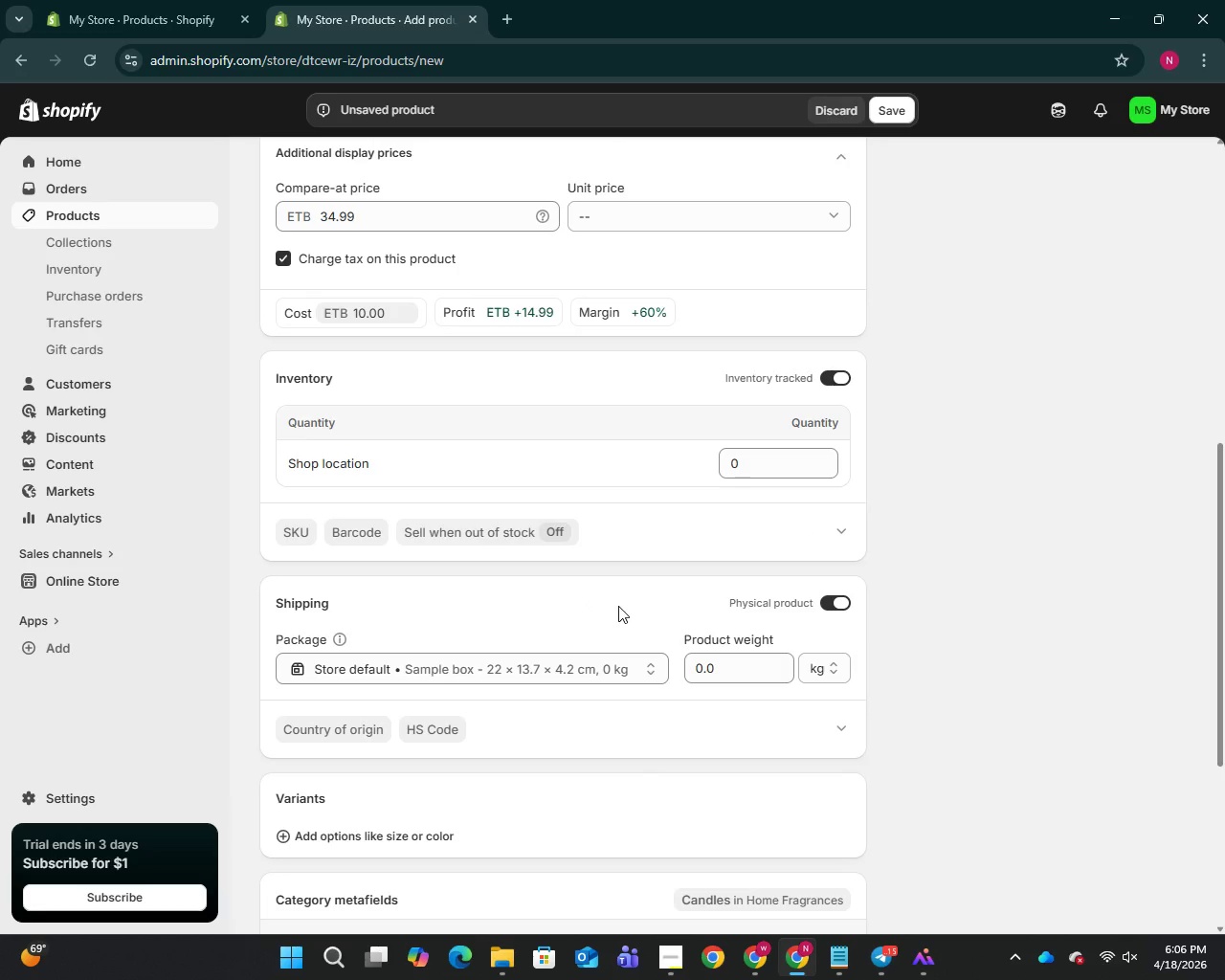 
wait(9.05)
 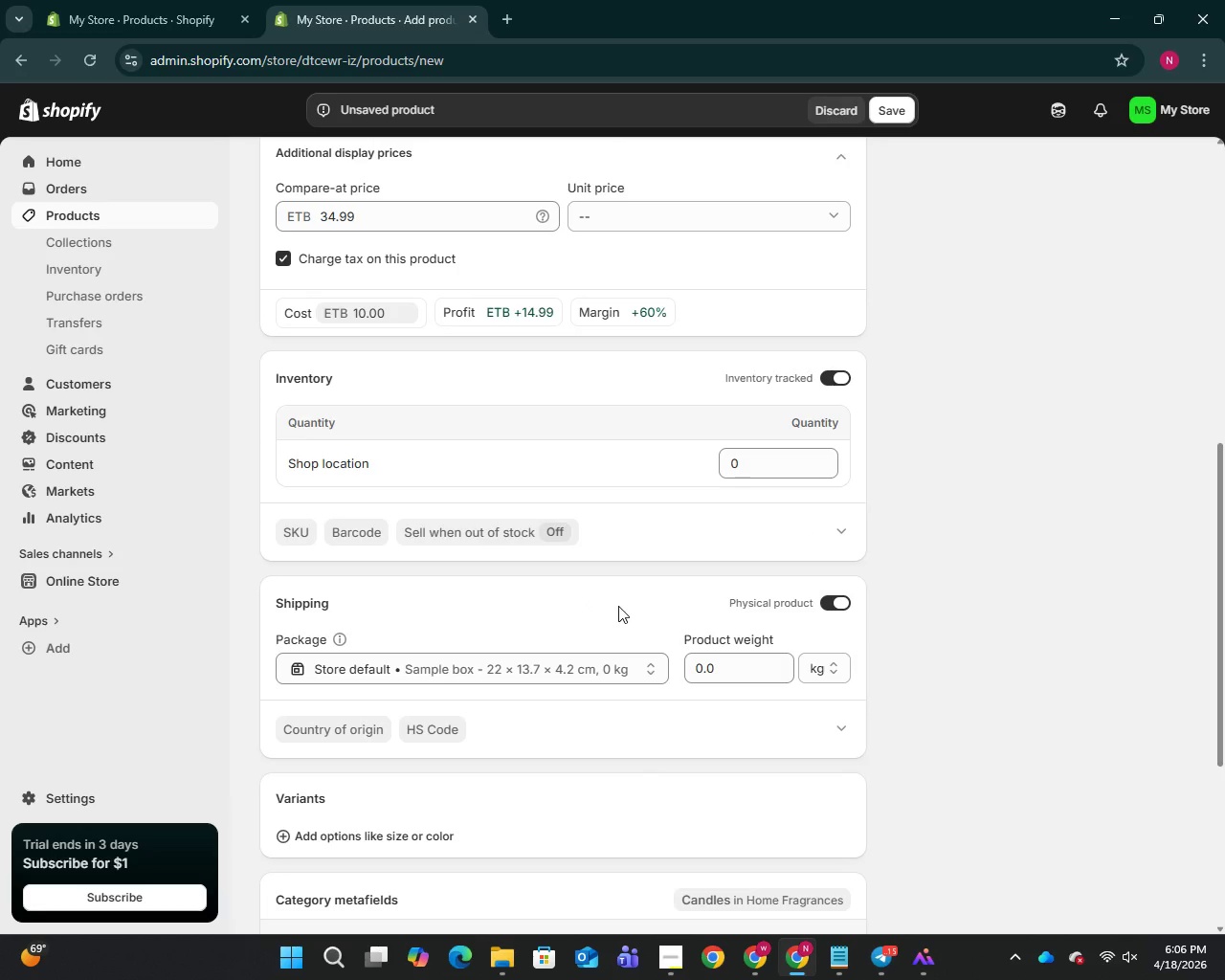 
scroll: coordinate [617, 597], scroll_direction: up, amount: 3.0
 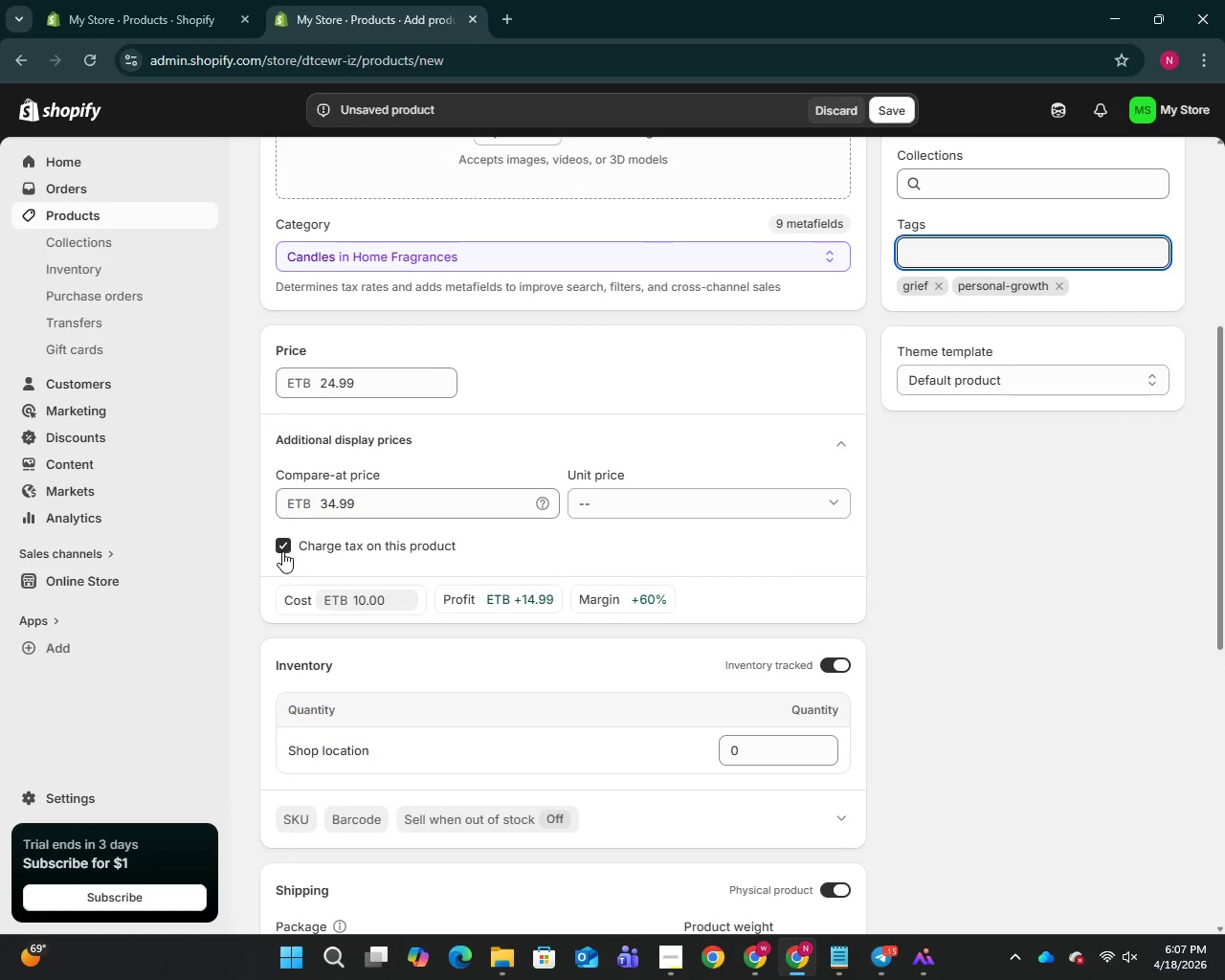 
left_click([282, 550])
 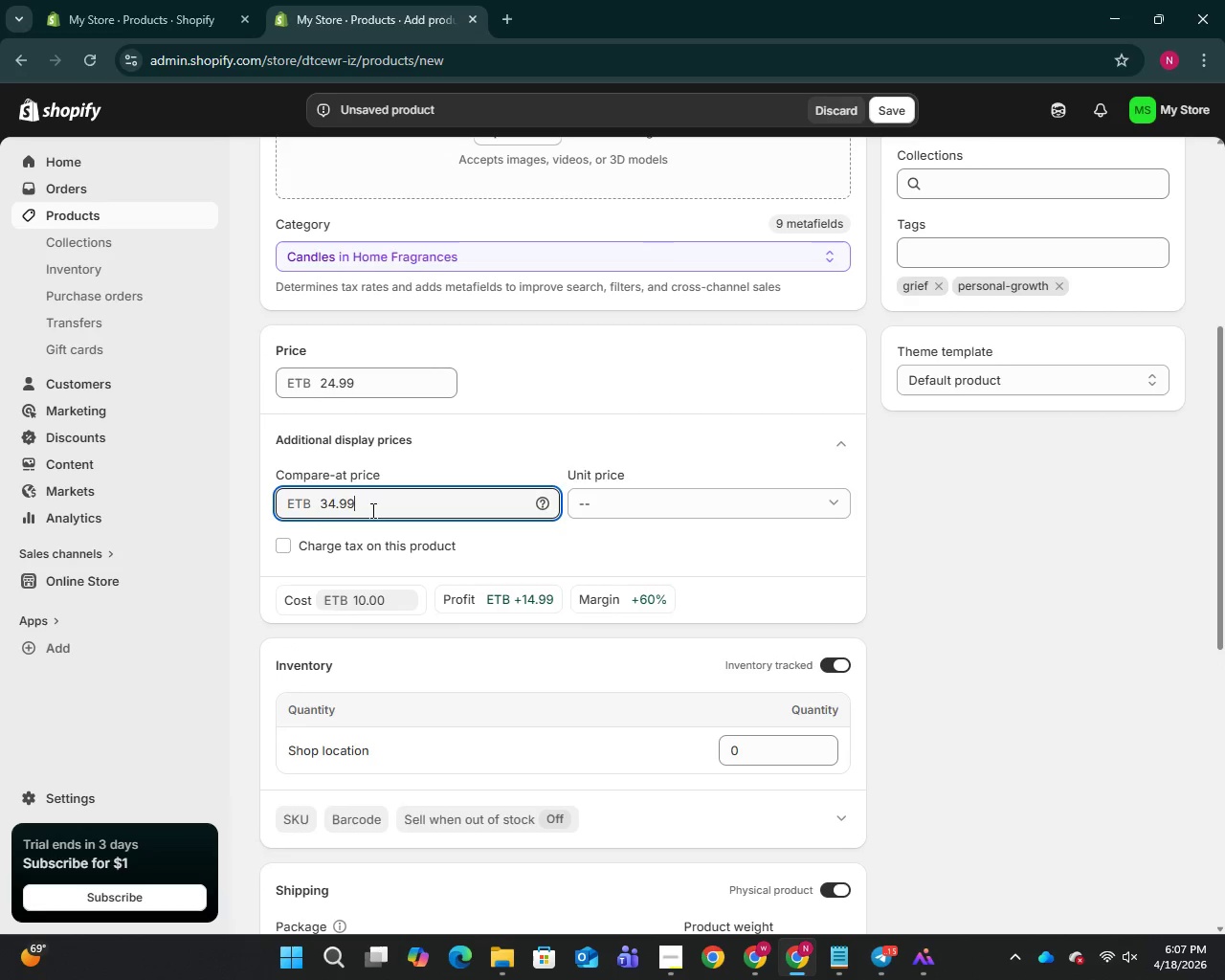 
left_click_drag(start_coordinate=[406, 506], to_coordinate=[309, 512])
 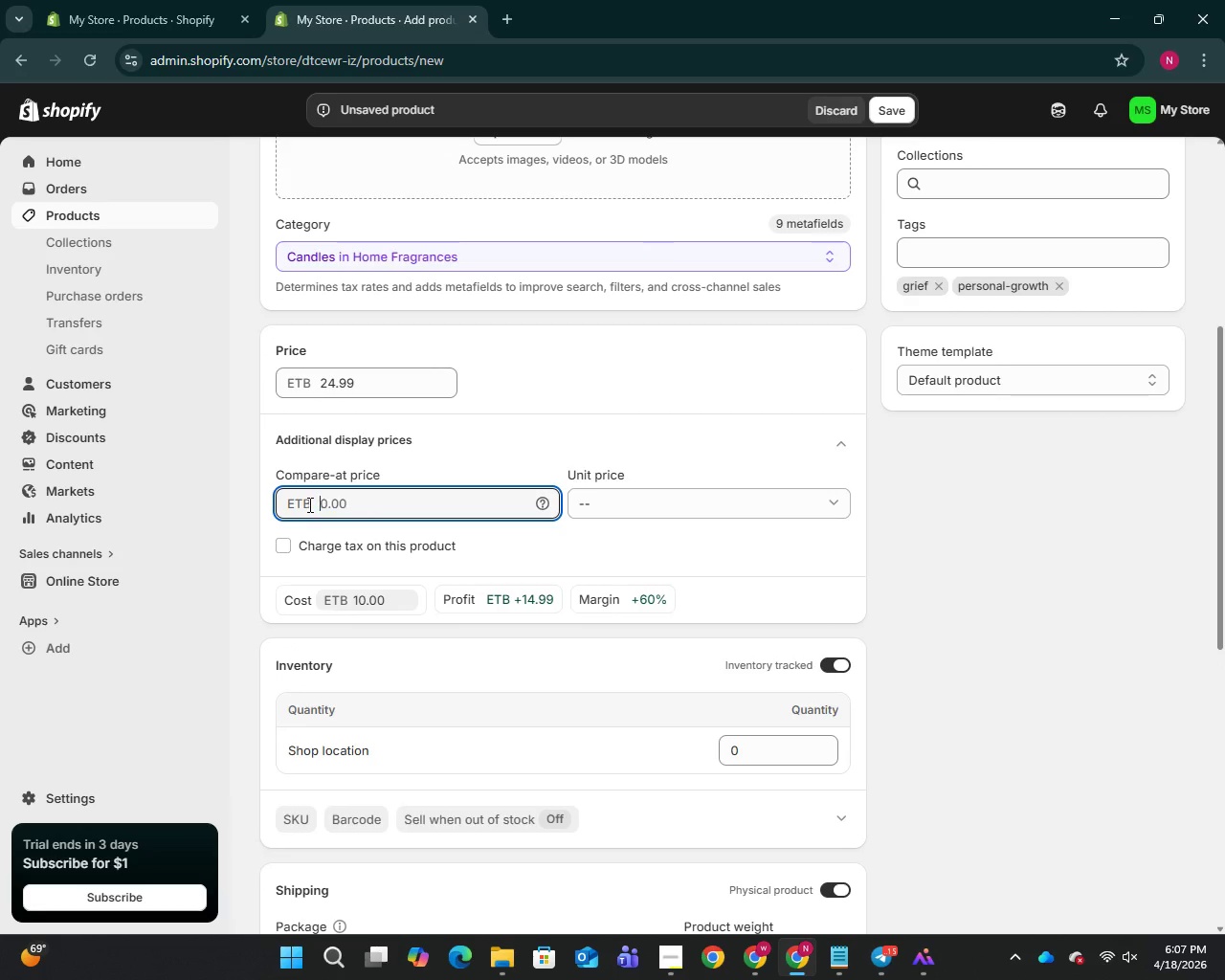 
key(Backspace)
 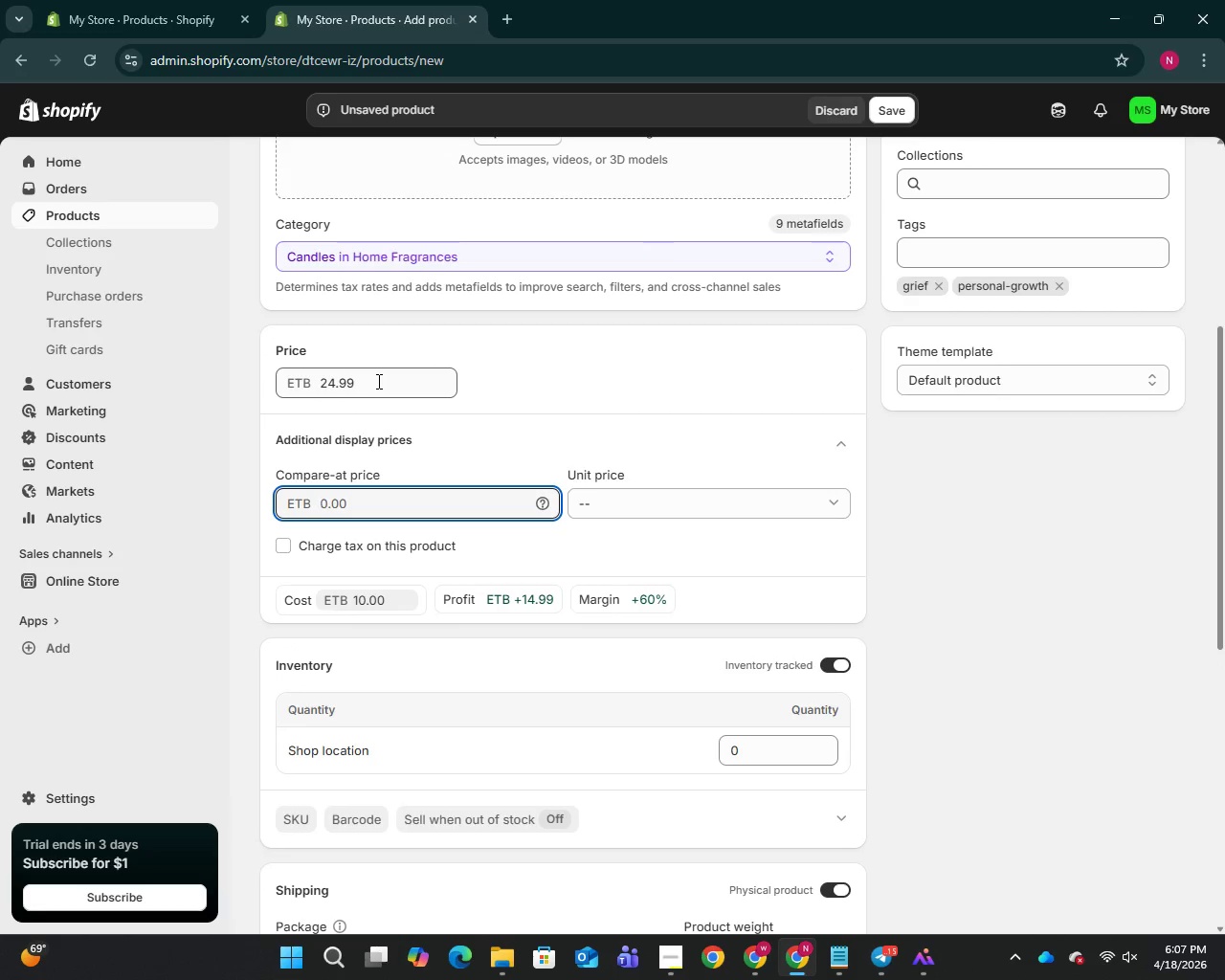 
left_click([377, 381])
 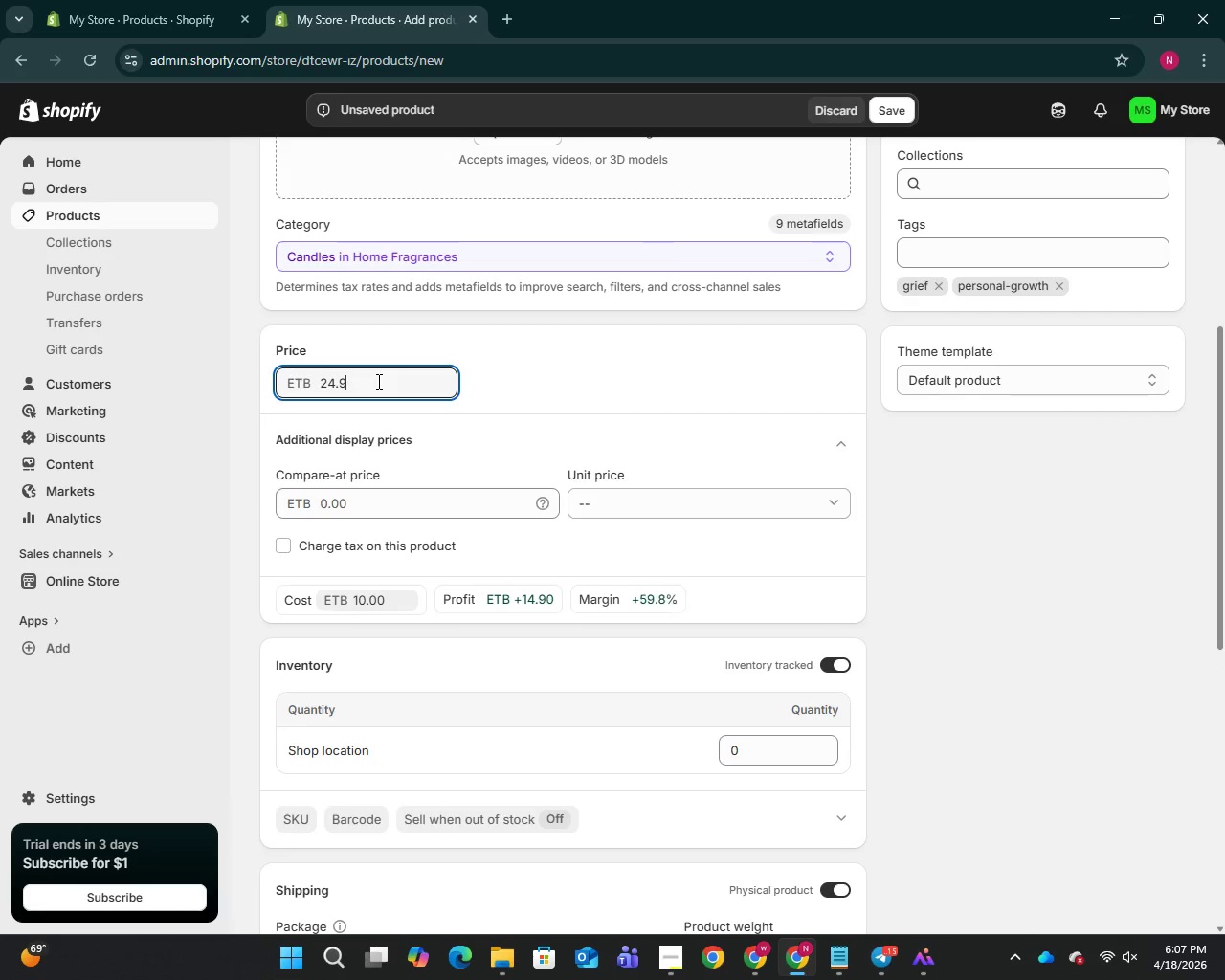 
hold_key(key=Backspace, duration=1.08)
 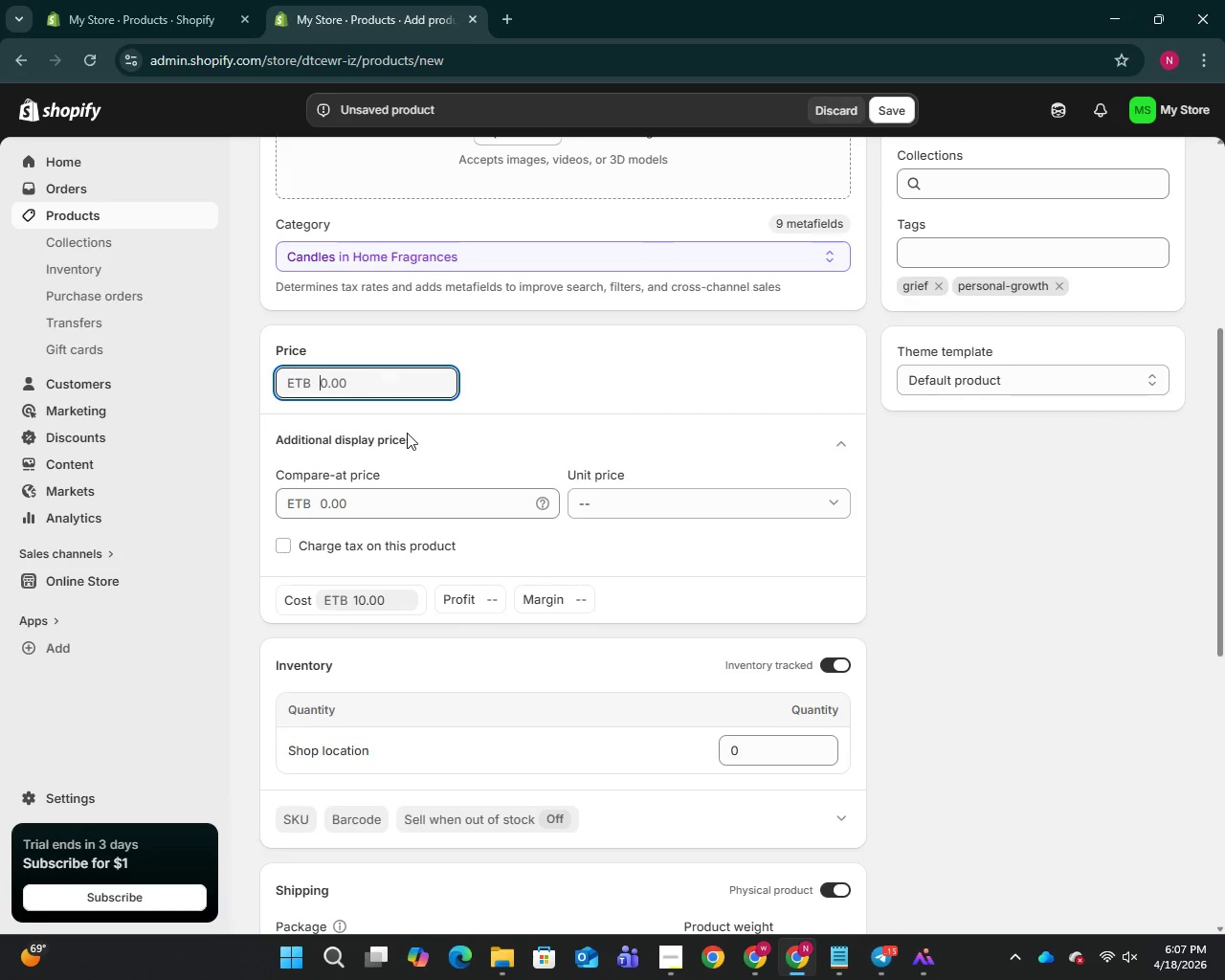 
key(Backspace)
 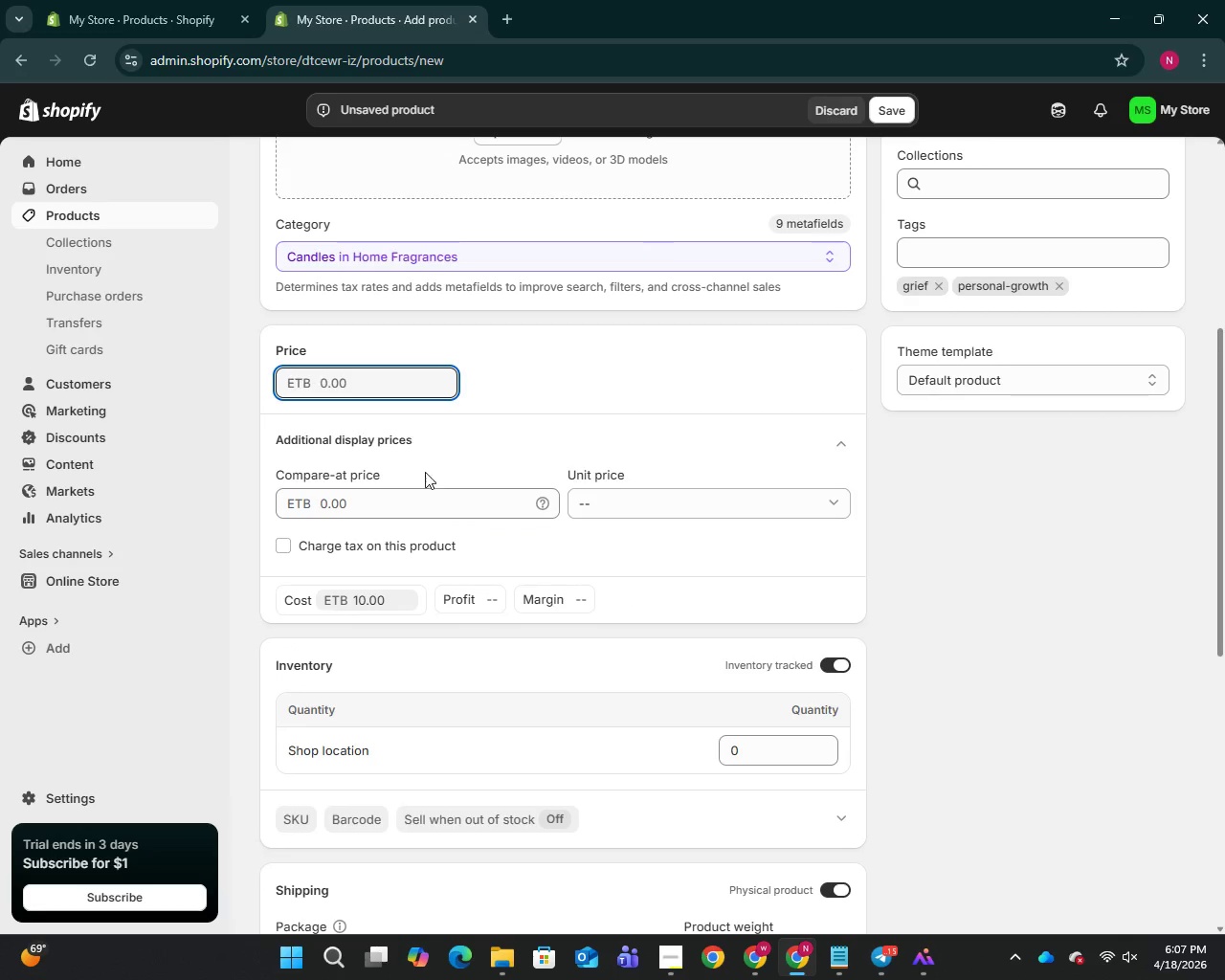 
key(Backspace)
 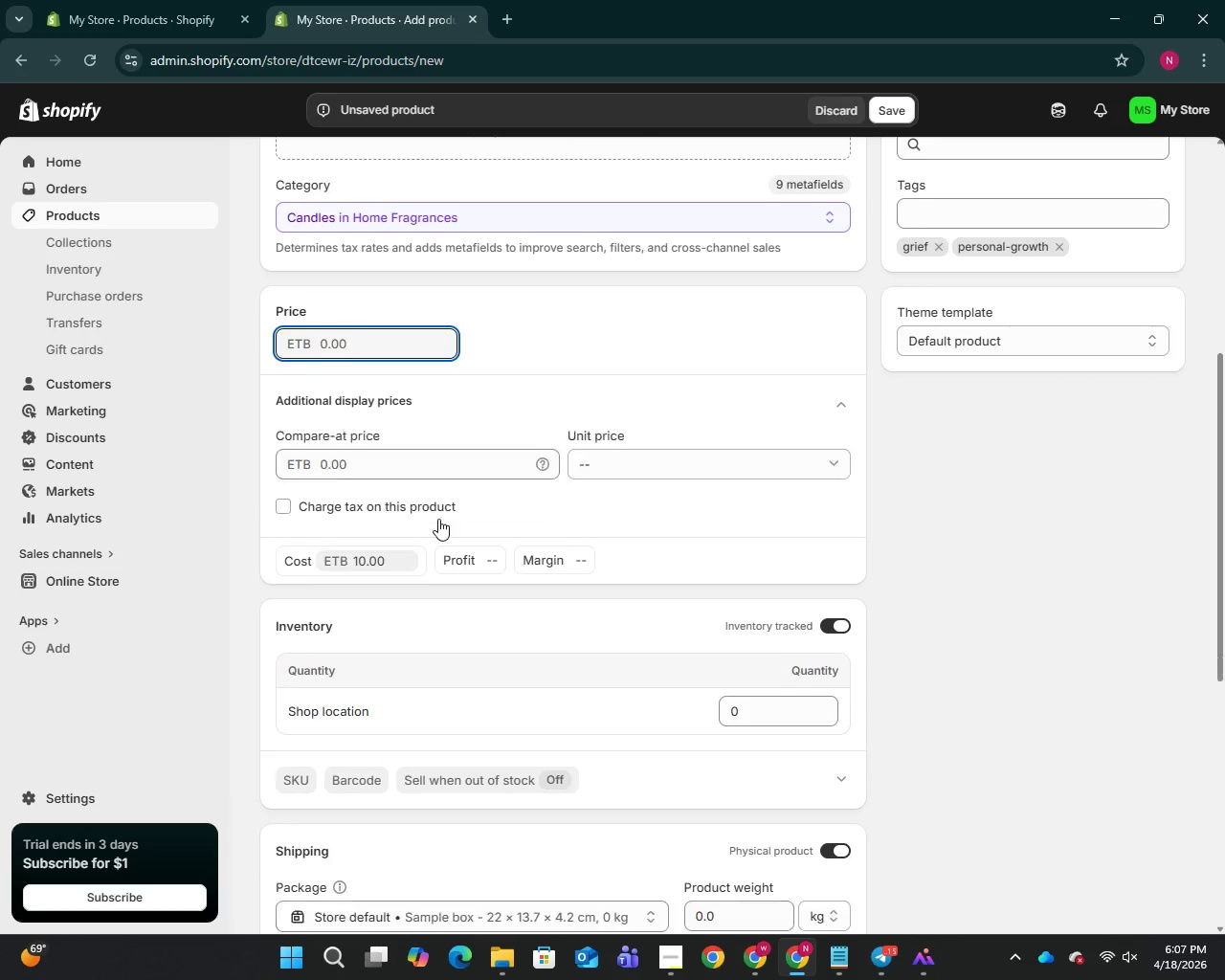 
scroll: coordinate [438, 519], scroll_direction: down, amount: 10.0
 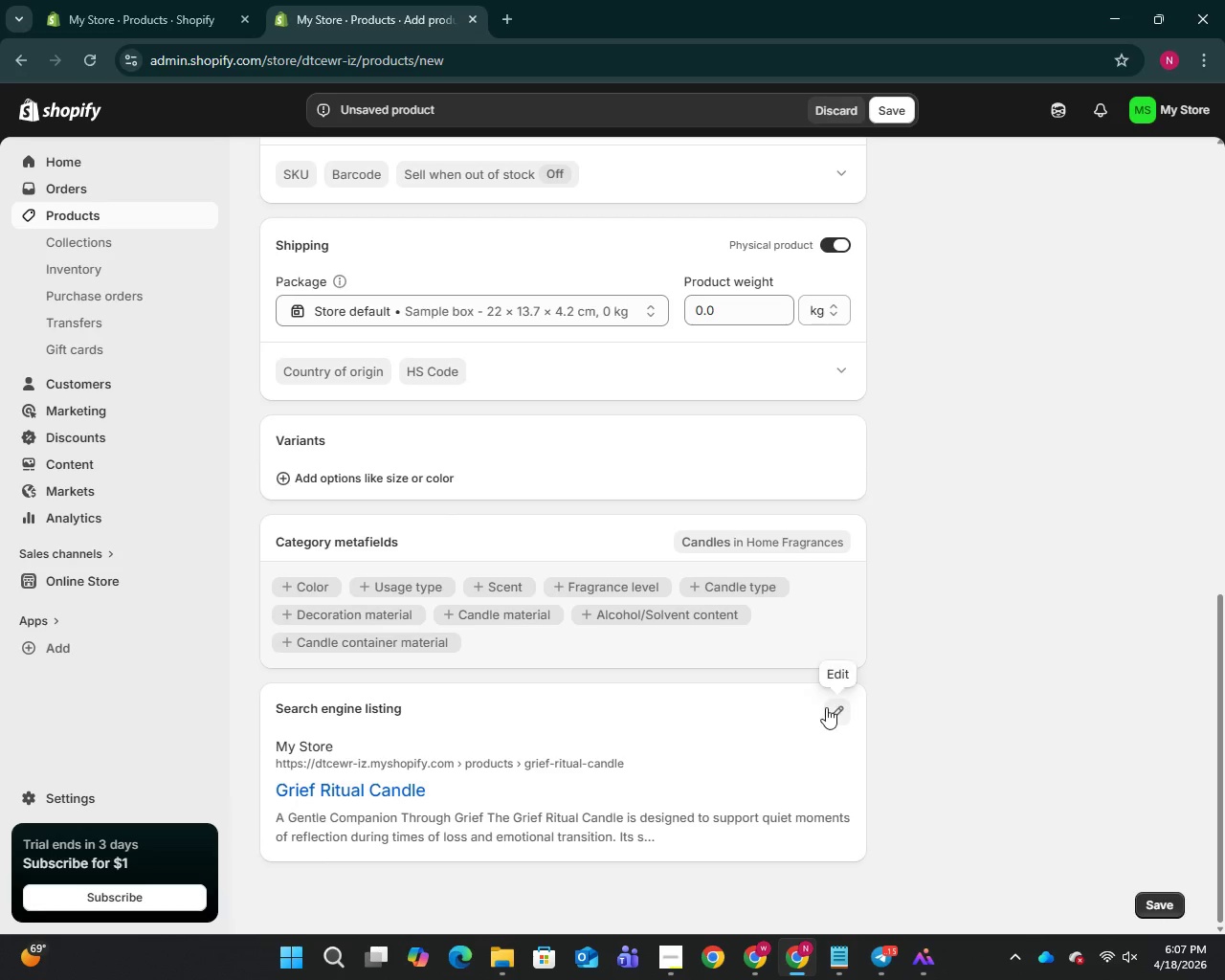 
left_click([826, 707])
 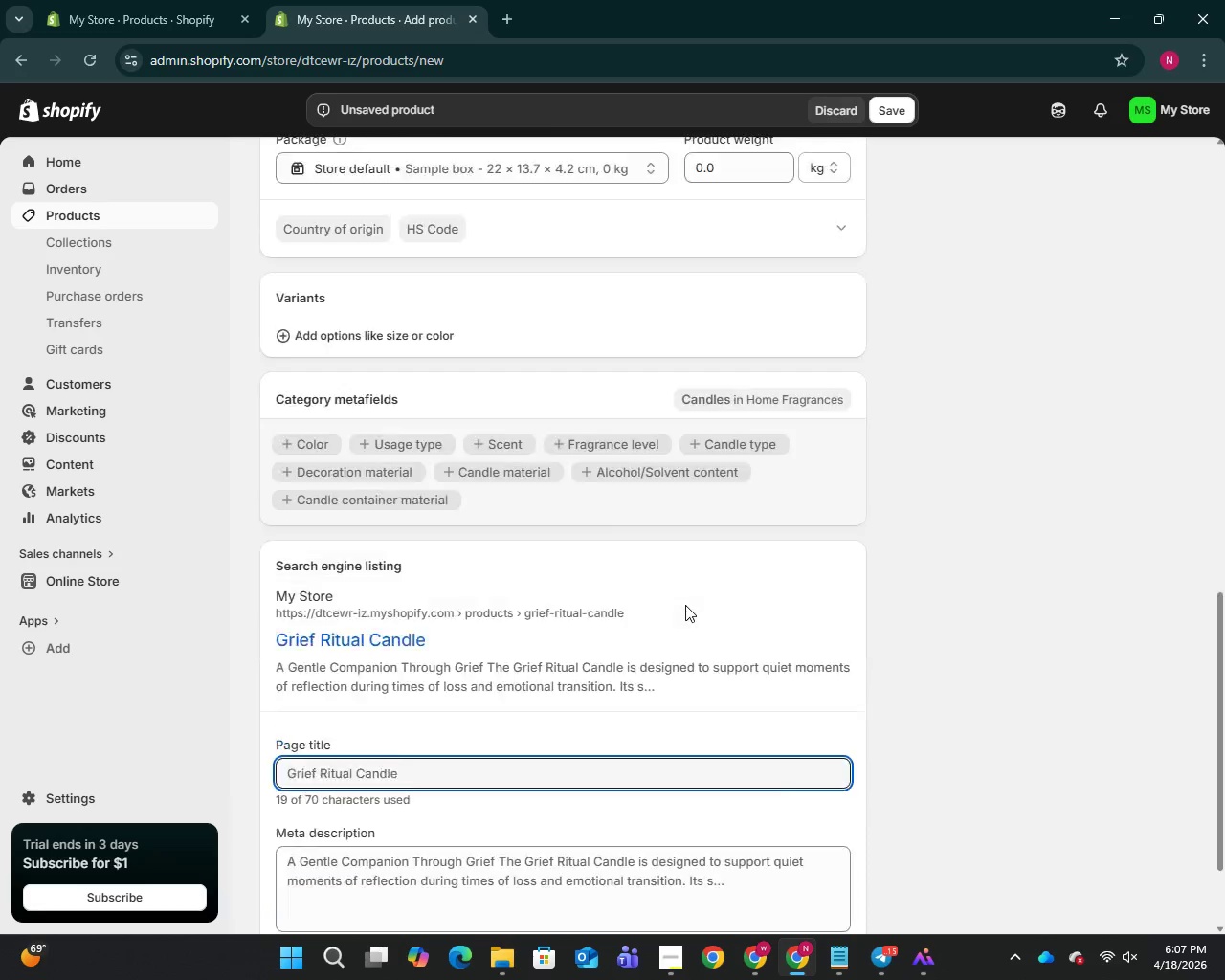 
scroll: coordinate [685, 605], scroll_direction: down, amount: 4.0
 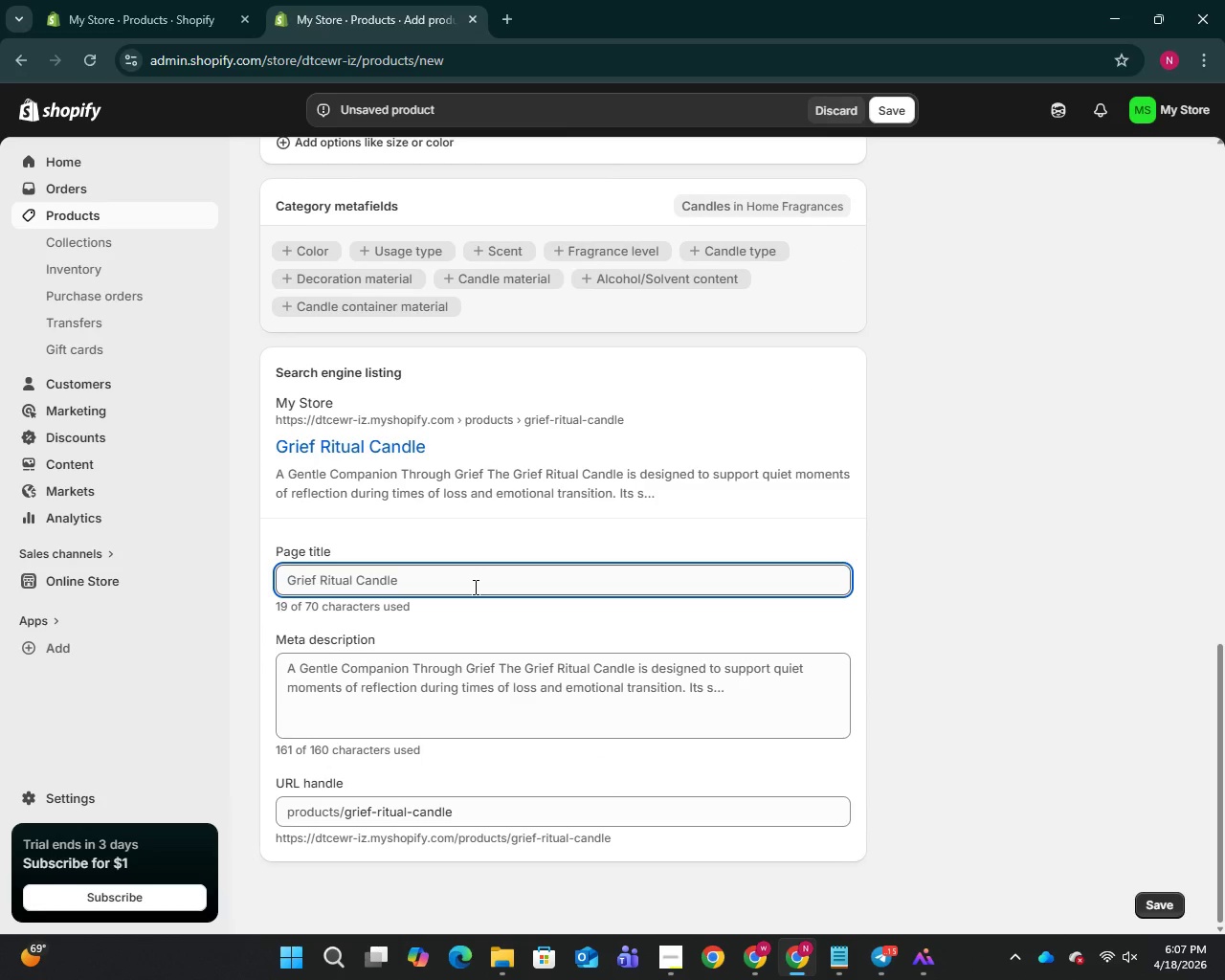 
left_click([474, 587])
 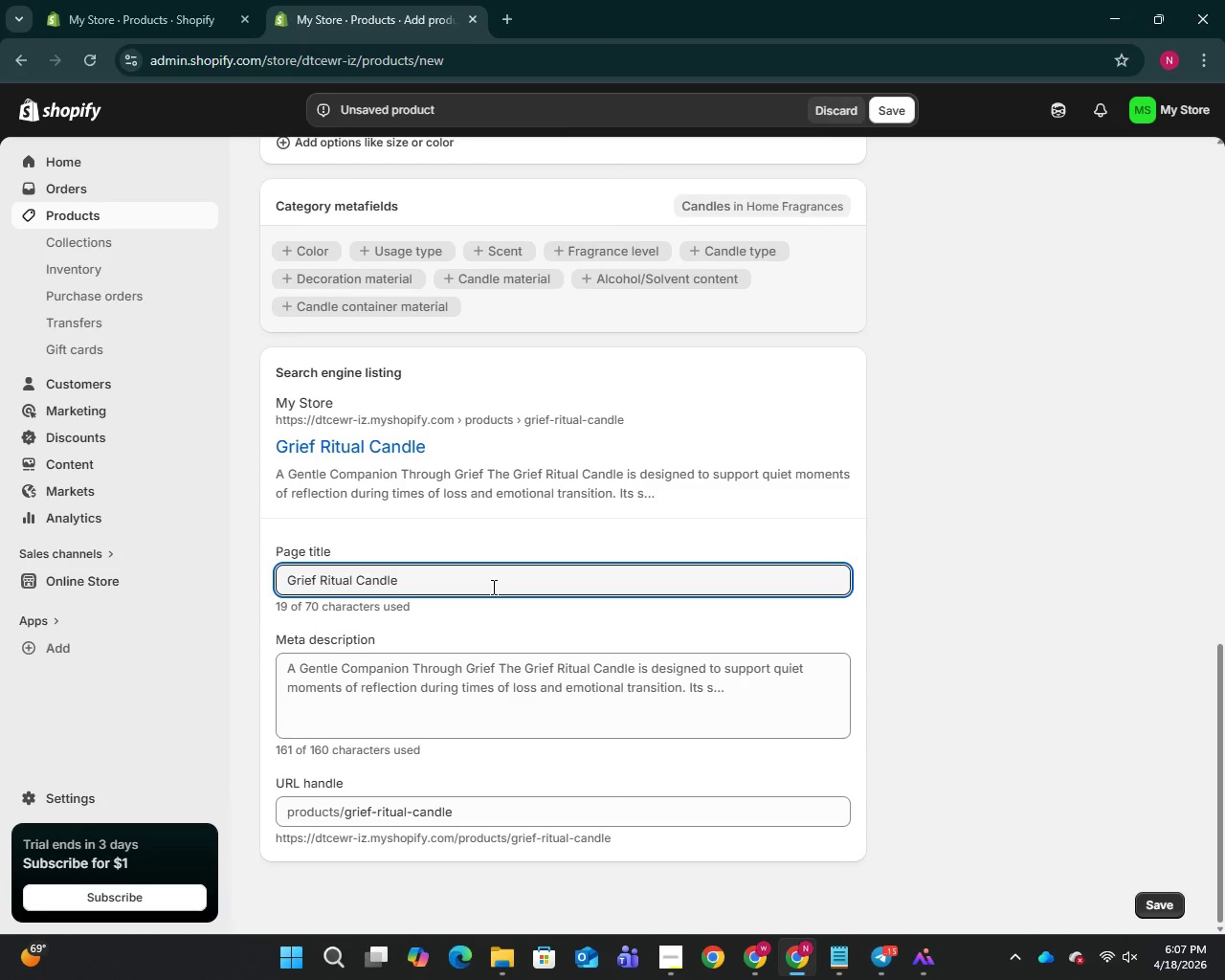 
type( for Healing | )
 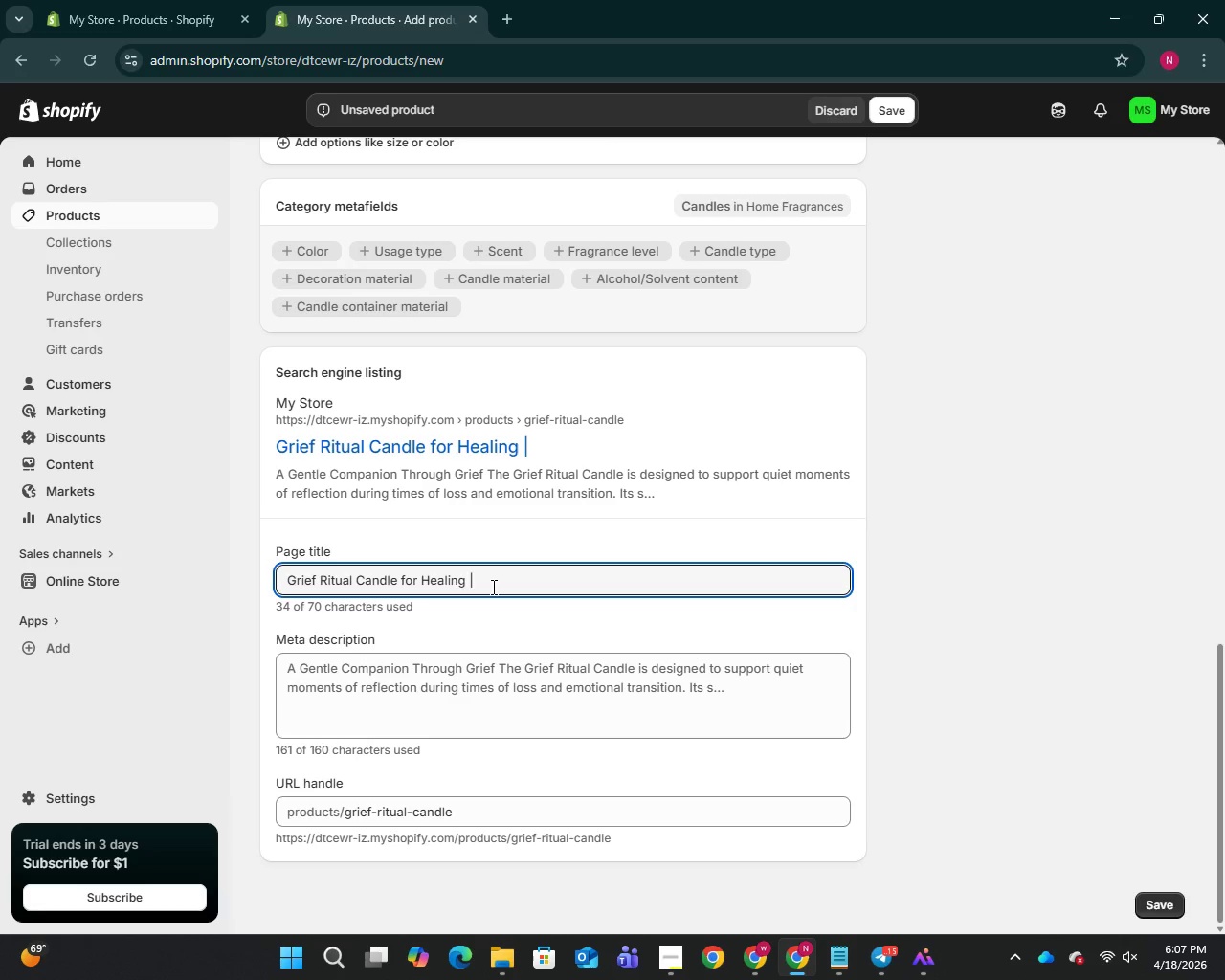 
type(The Liminal Space Collective)
 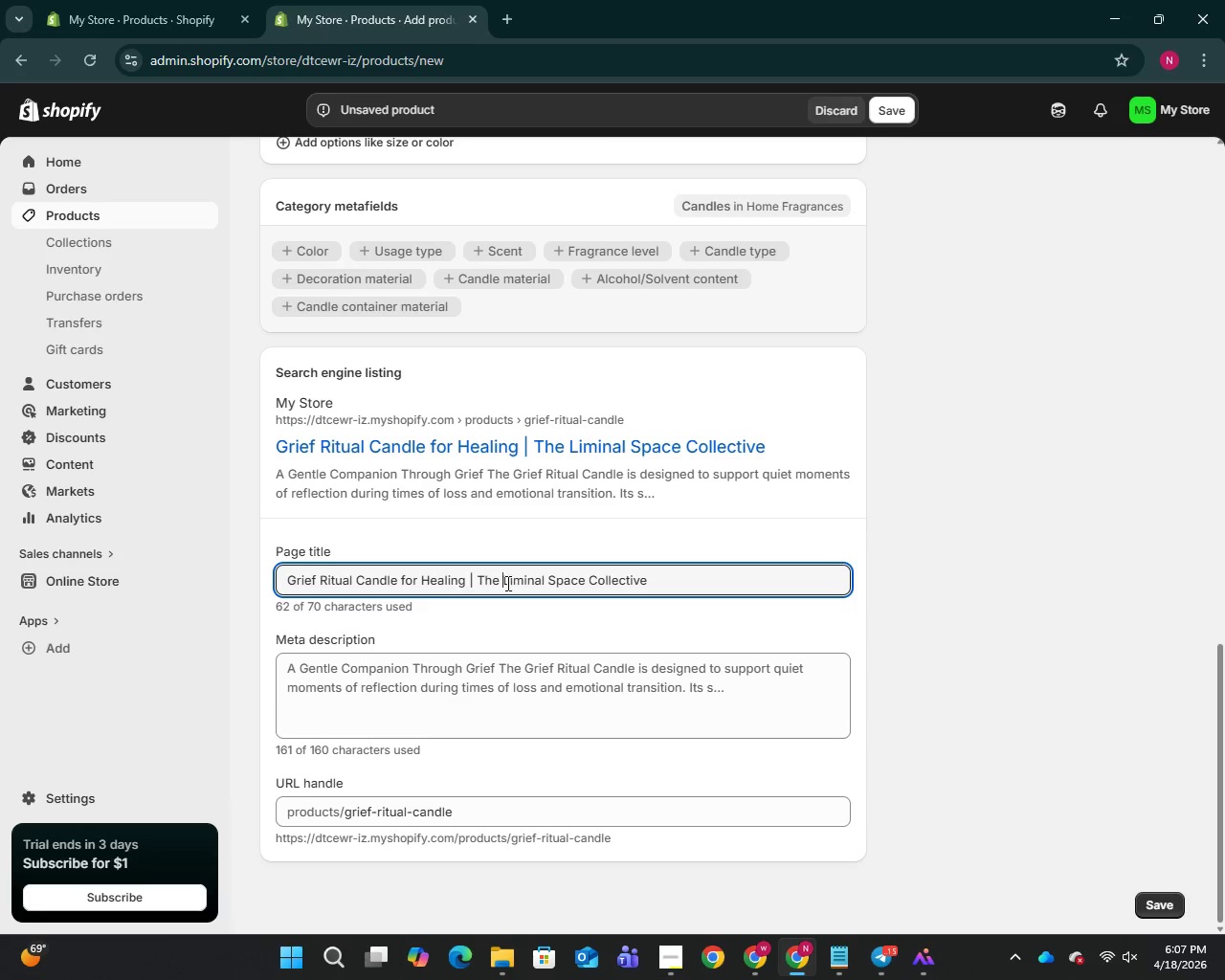 
key(Backspace)
 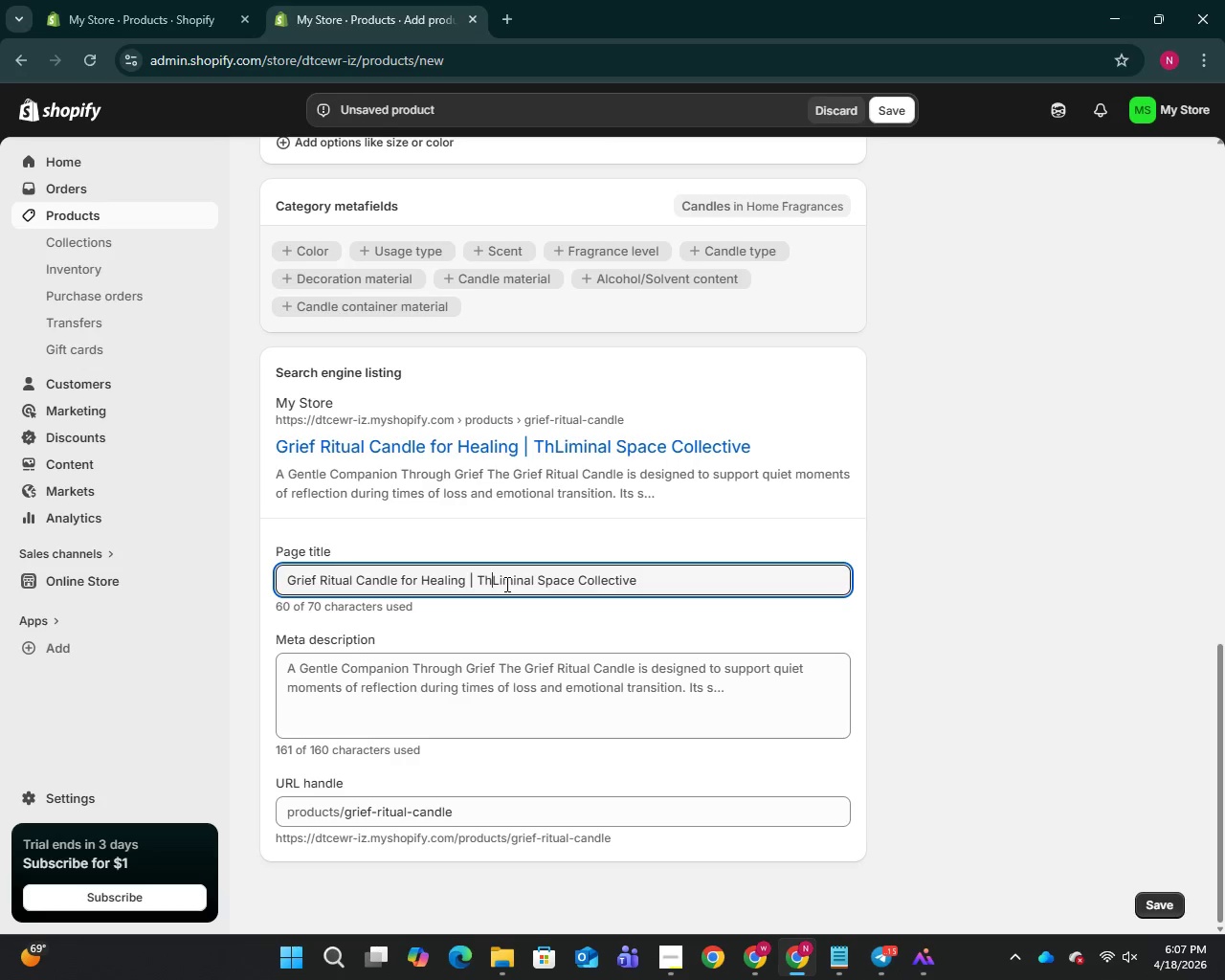 
key(Backspace)
 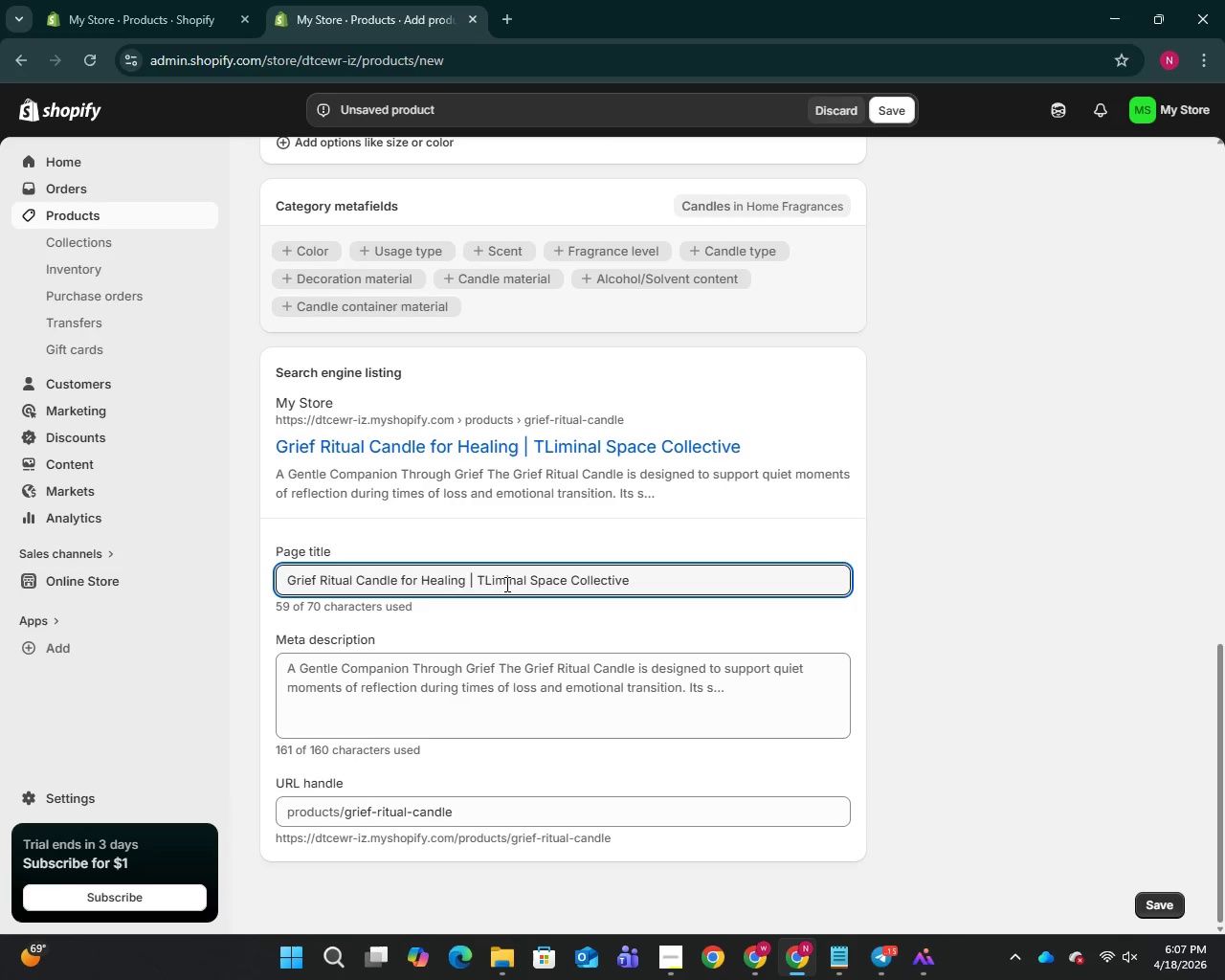 
key(Backspace)
 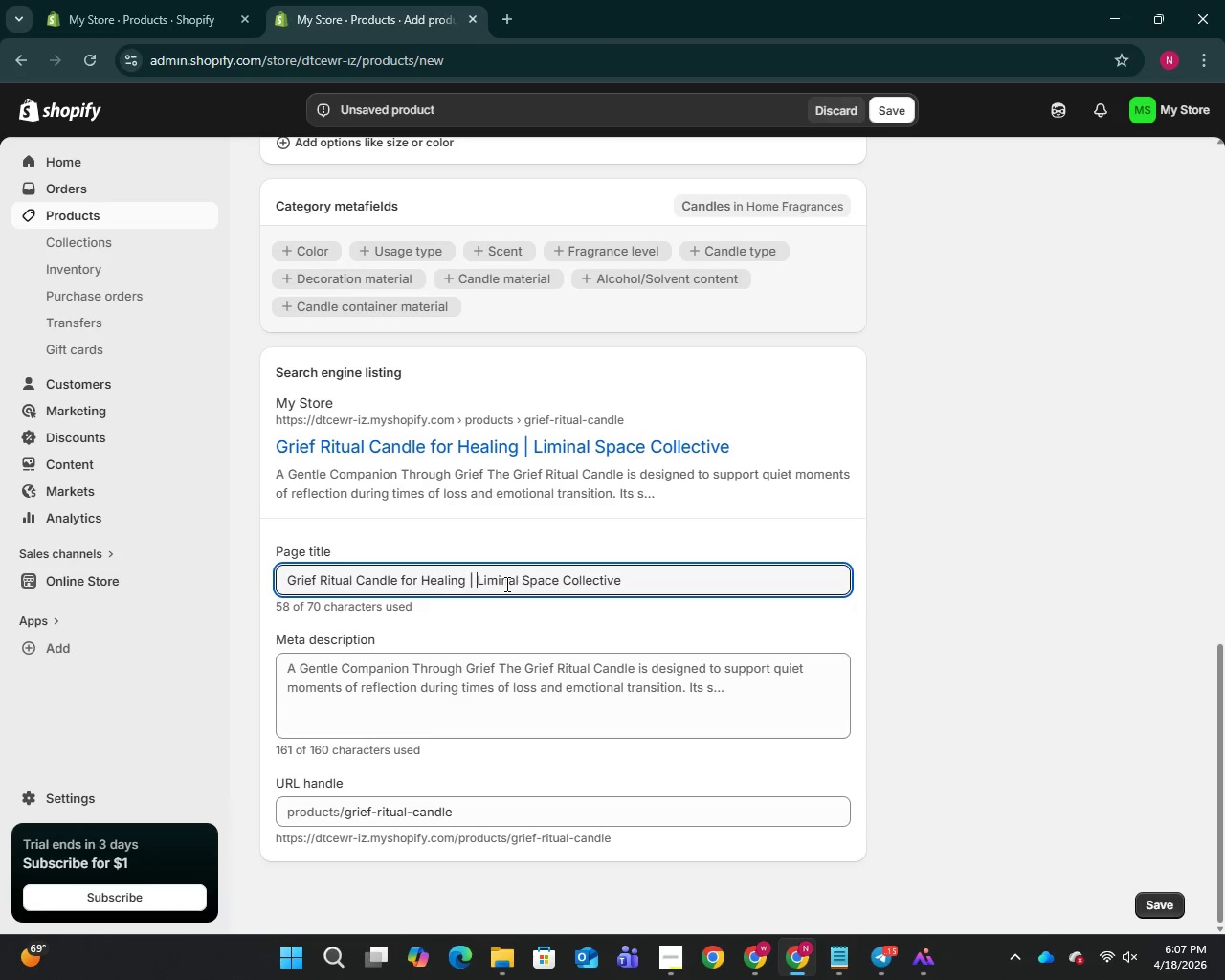 
key(Backspace)
 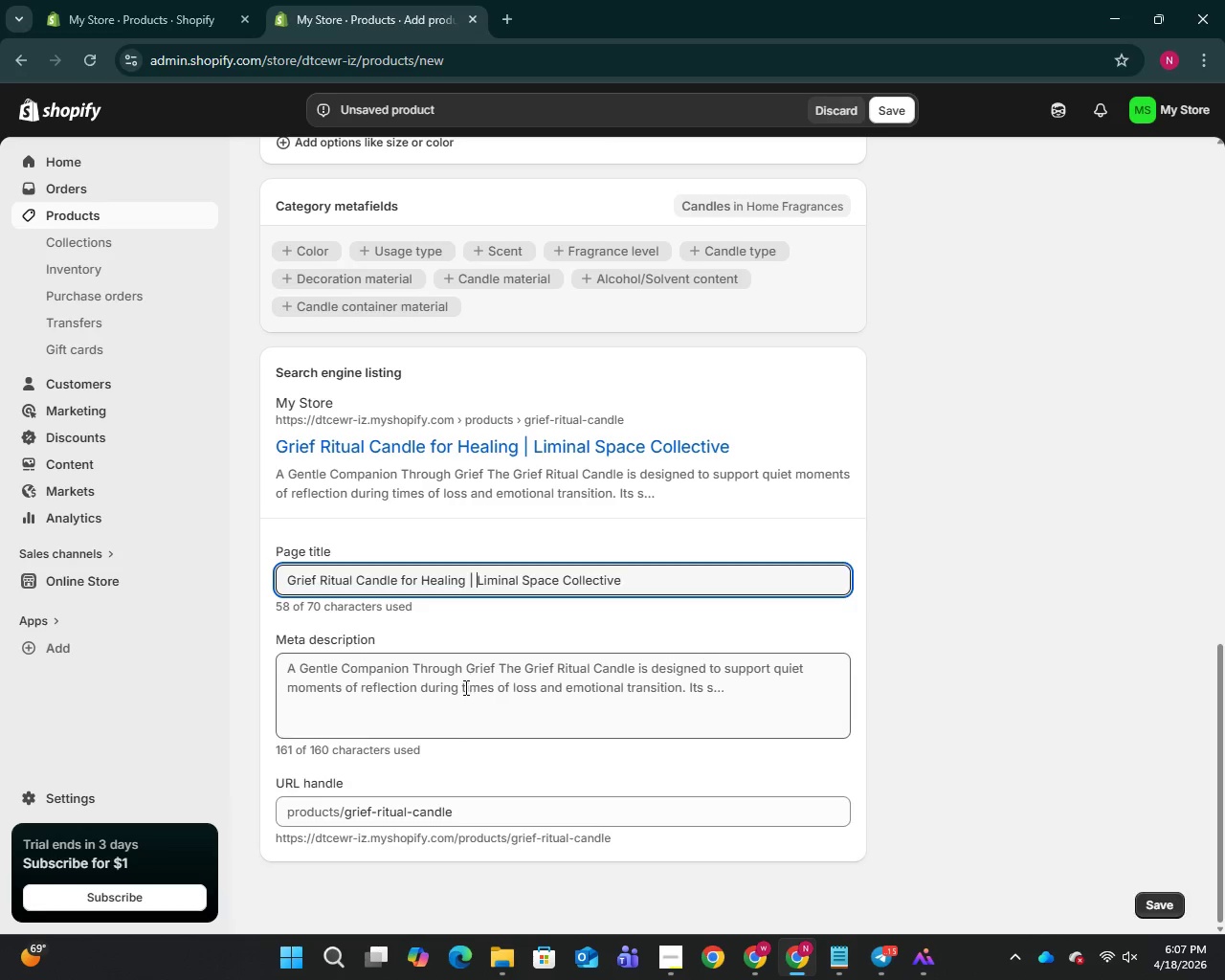 
key(Control+A)
 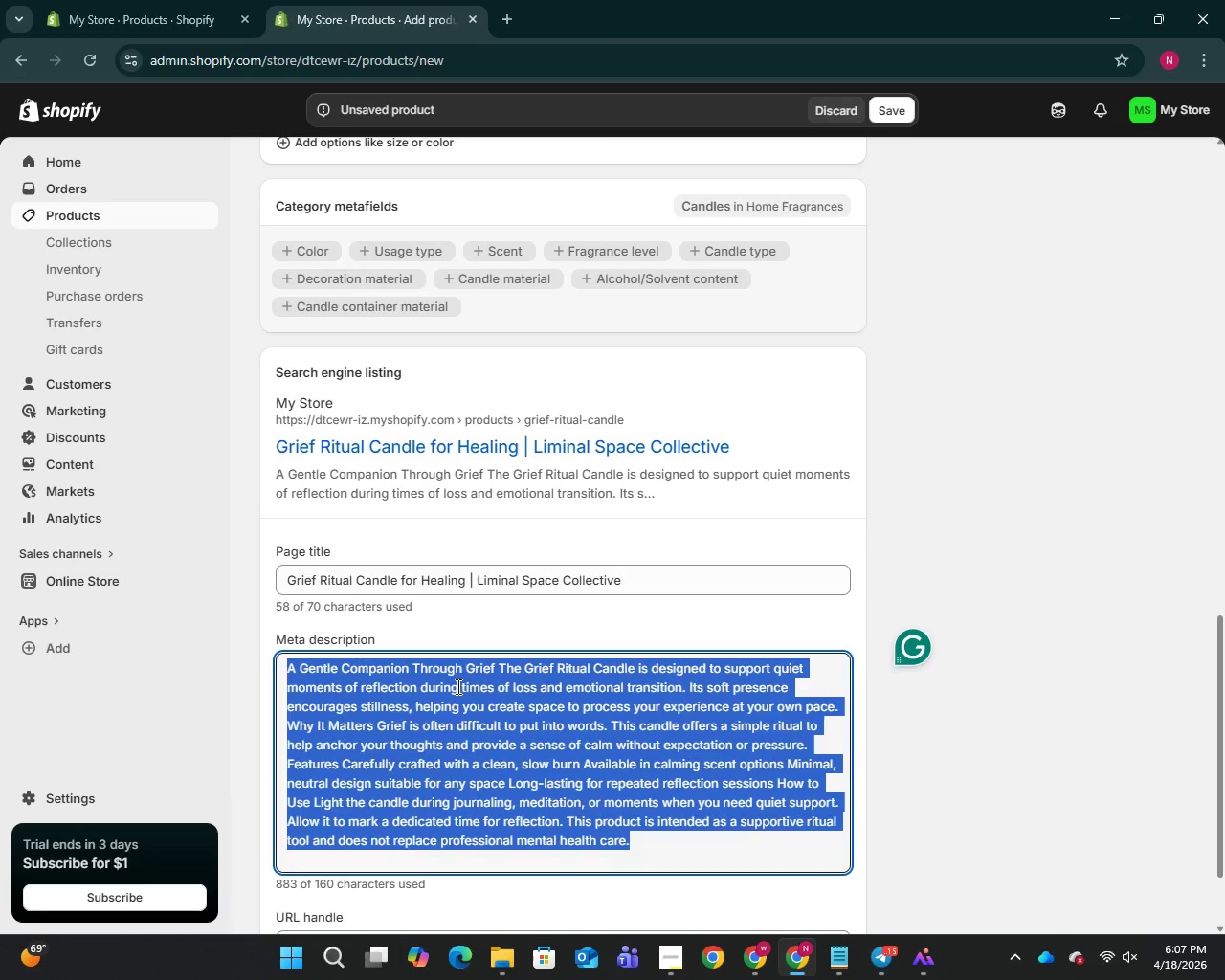 
key(Backspace)
 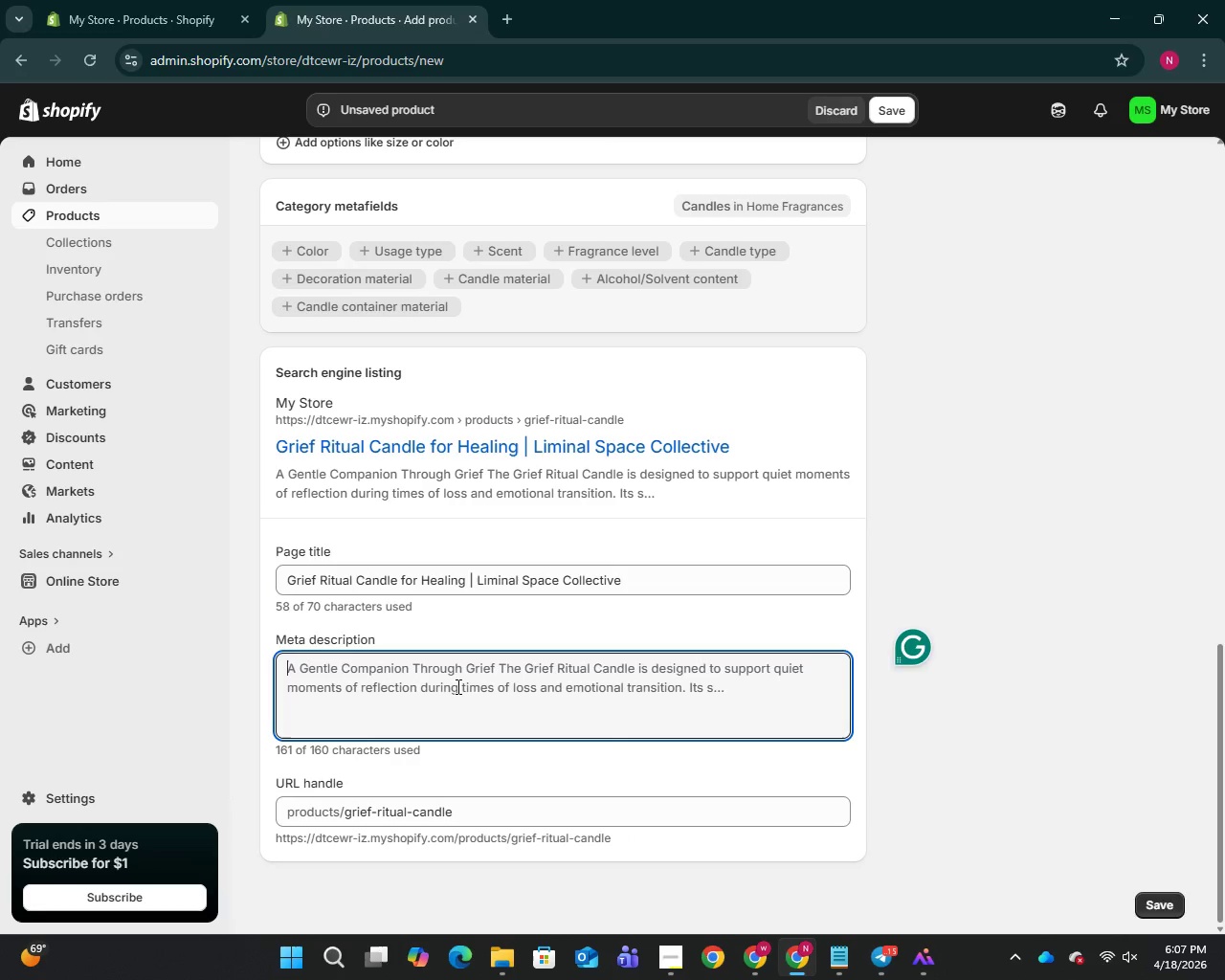 
key(CapsLock)
 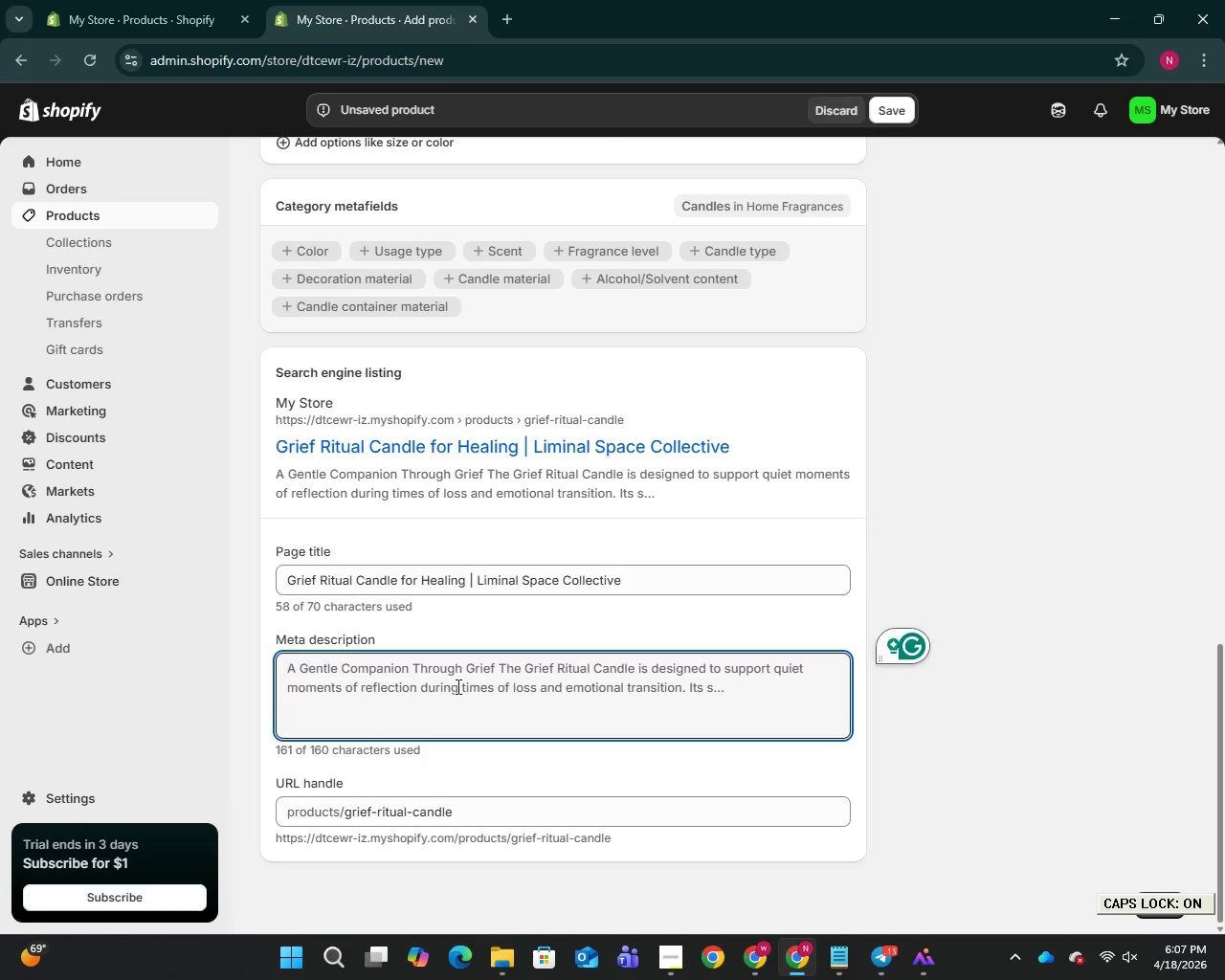 
key(A)
 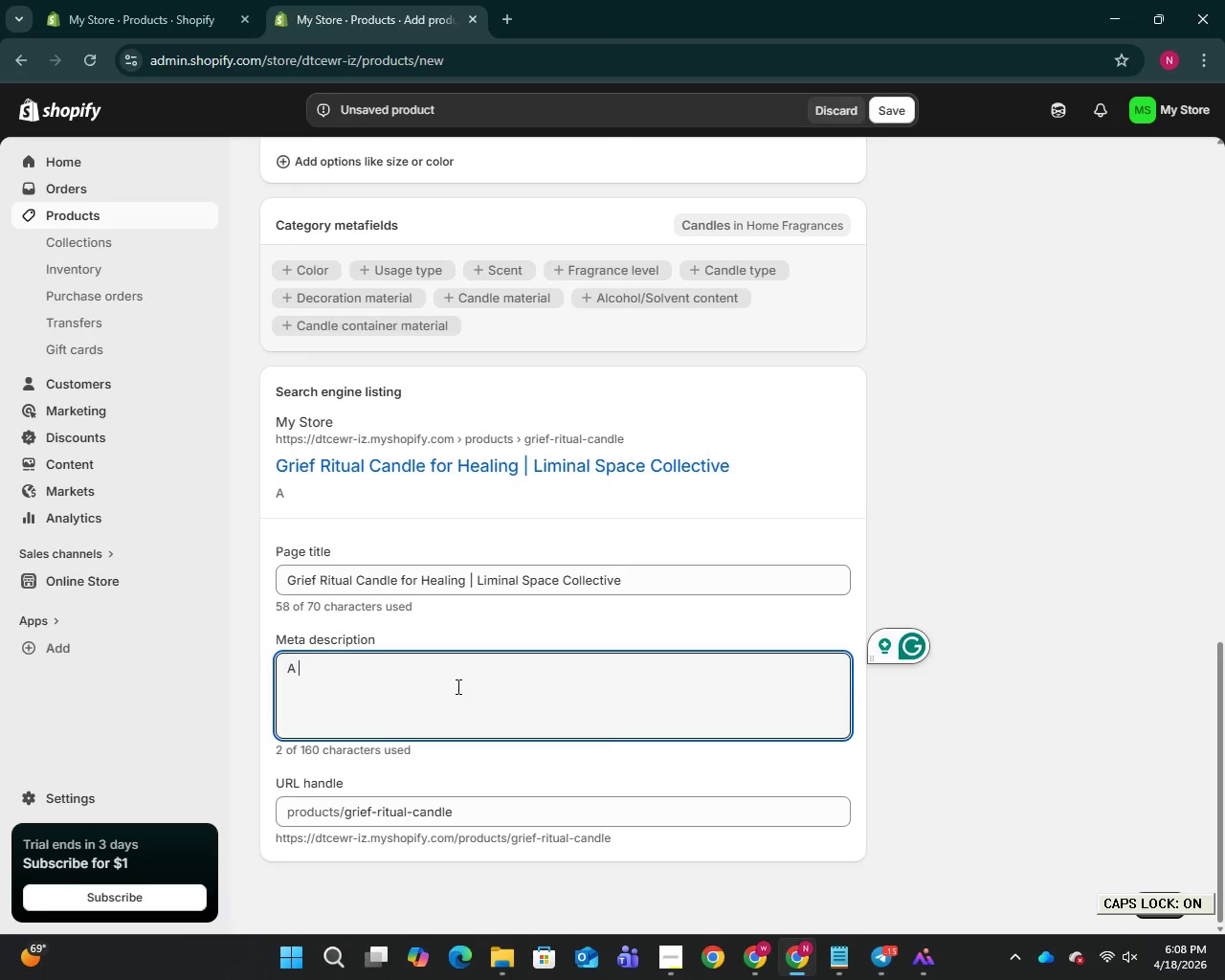 
key(Space)
 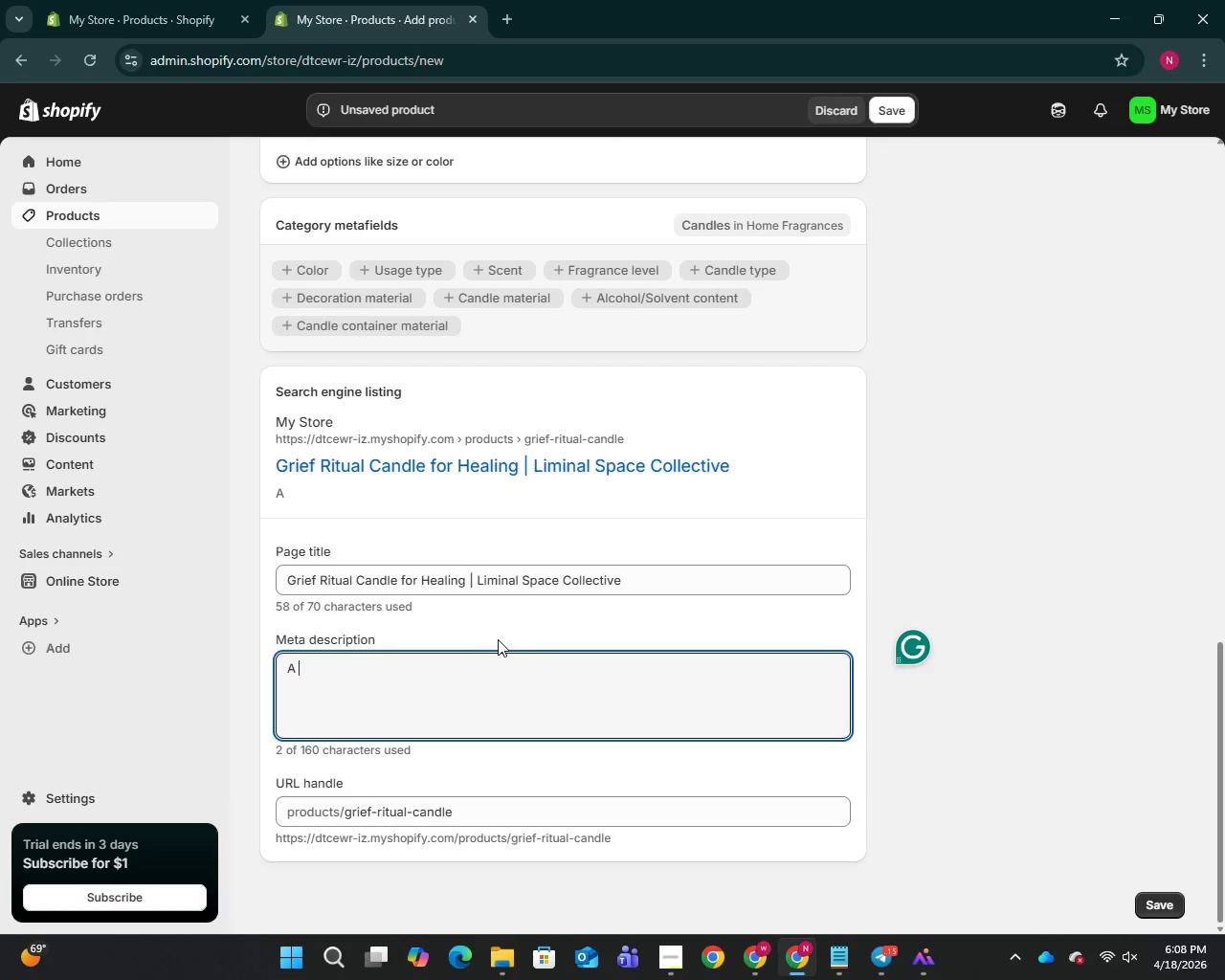 
wait(12.55)
 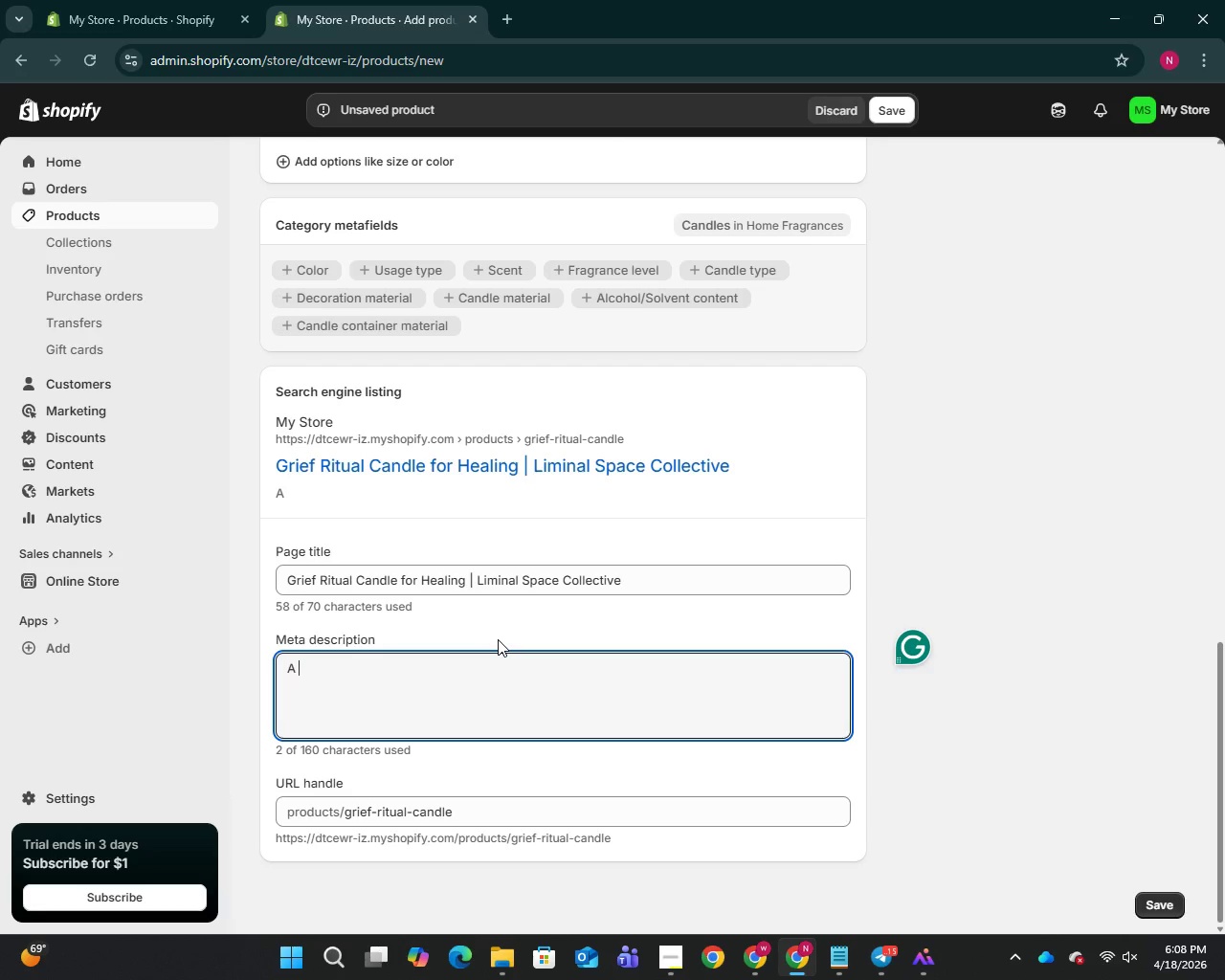 
type( )
key(Backspace)
type(calming grief ritual candle designed to support refelection)
 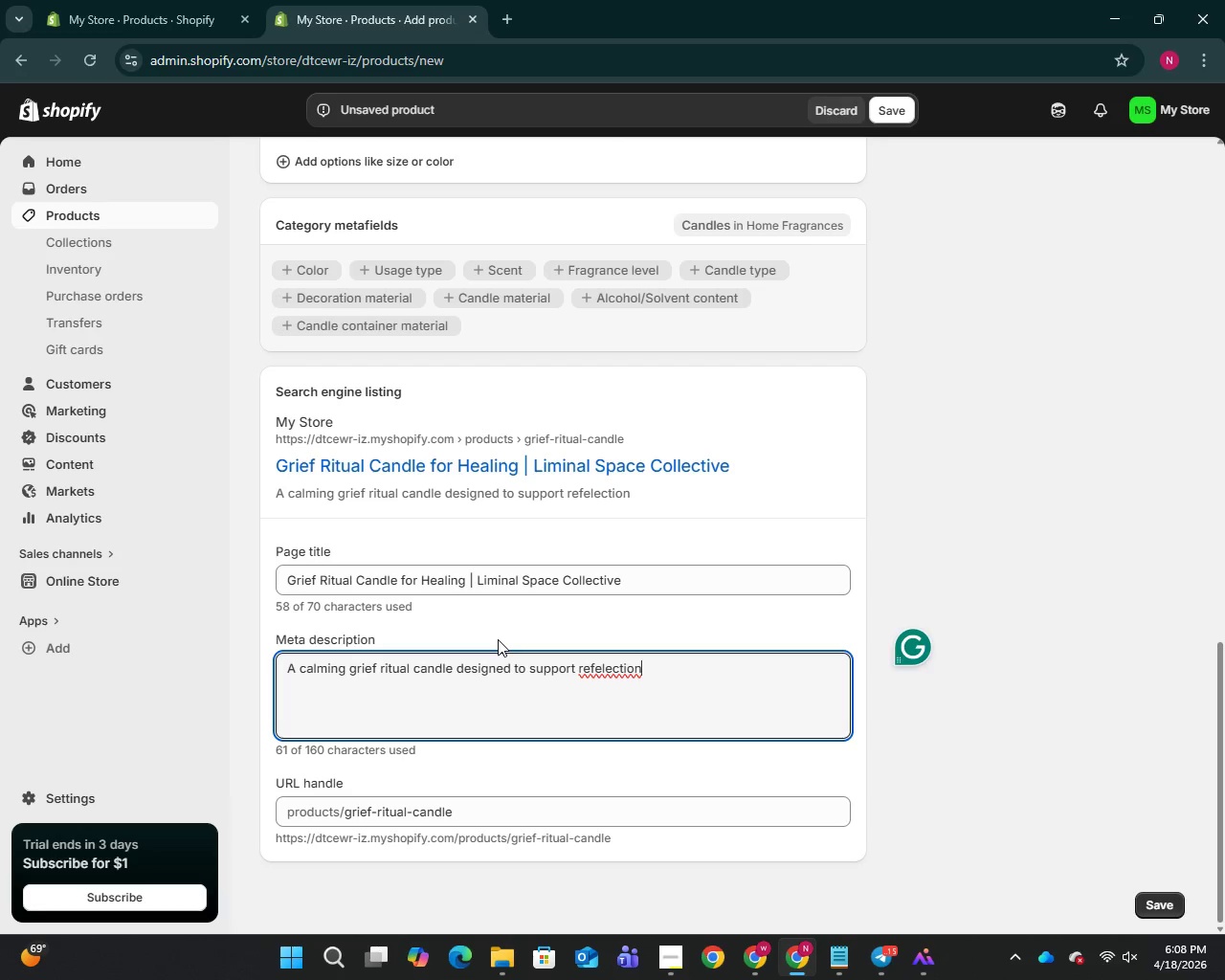 
type(, emotional processing, and grounding duringg)
 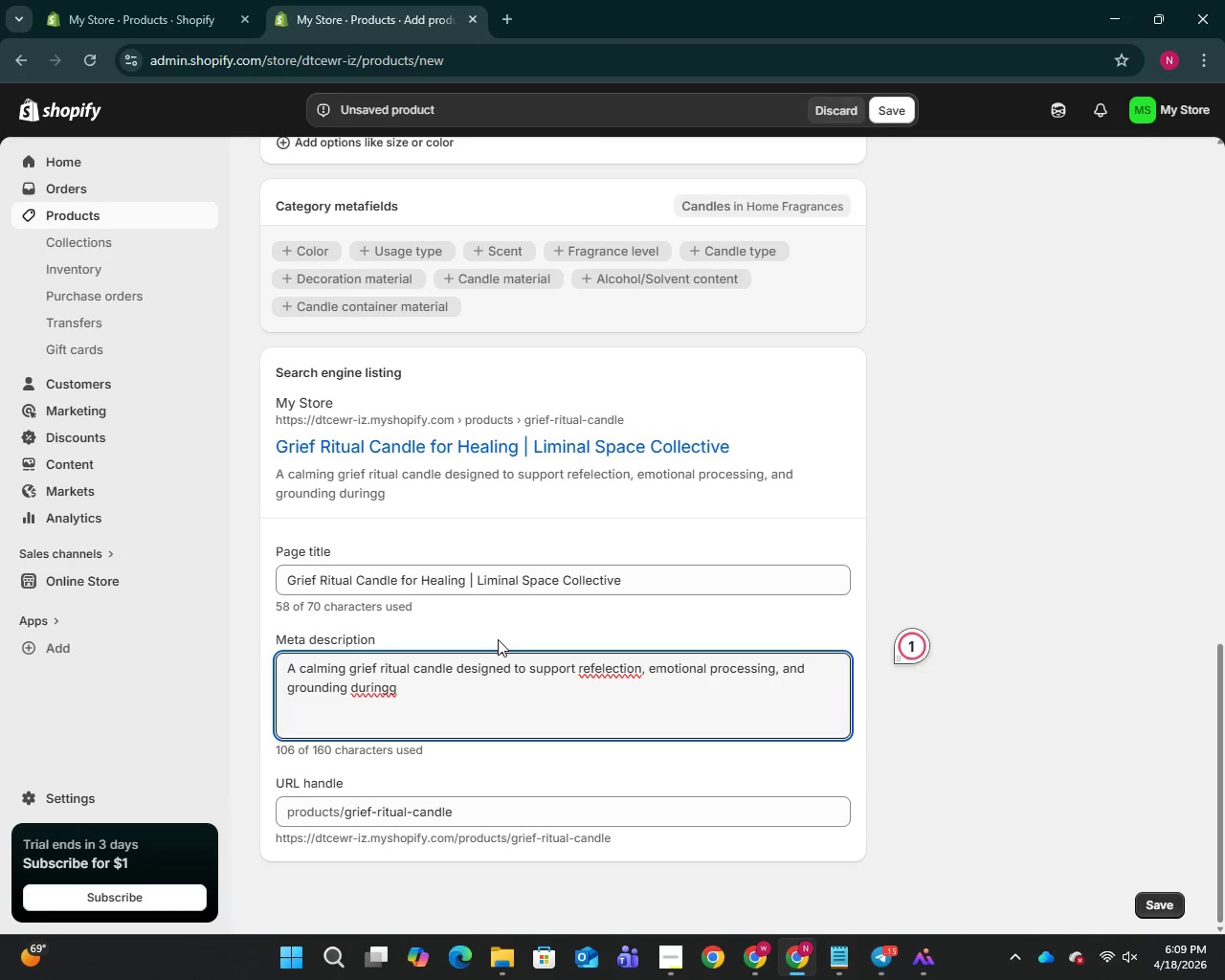 
key(Backspace)
 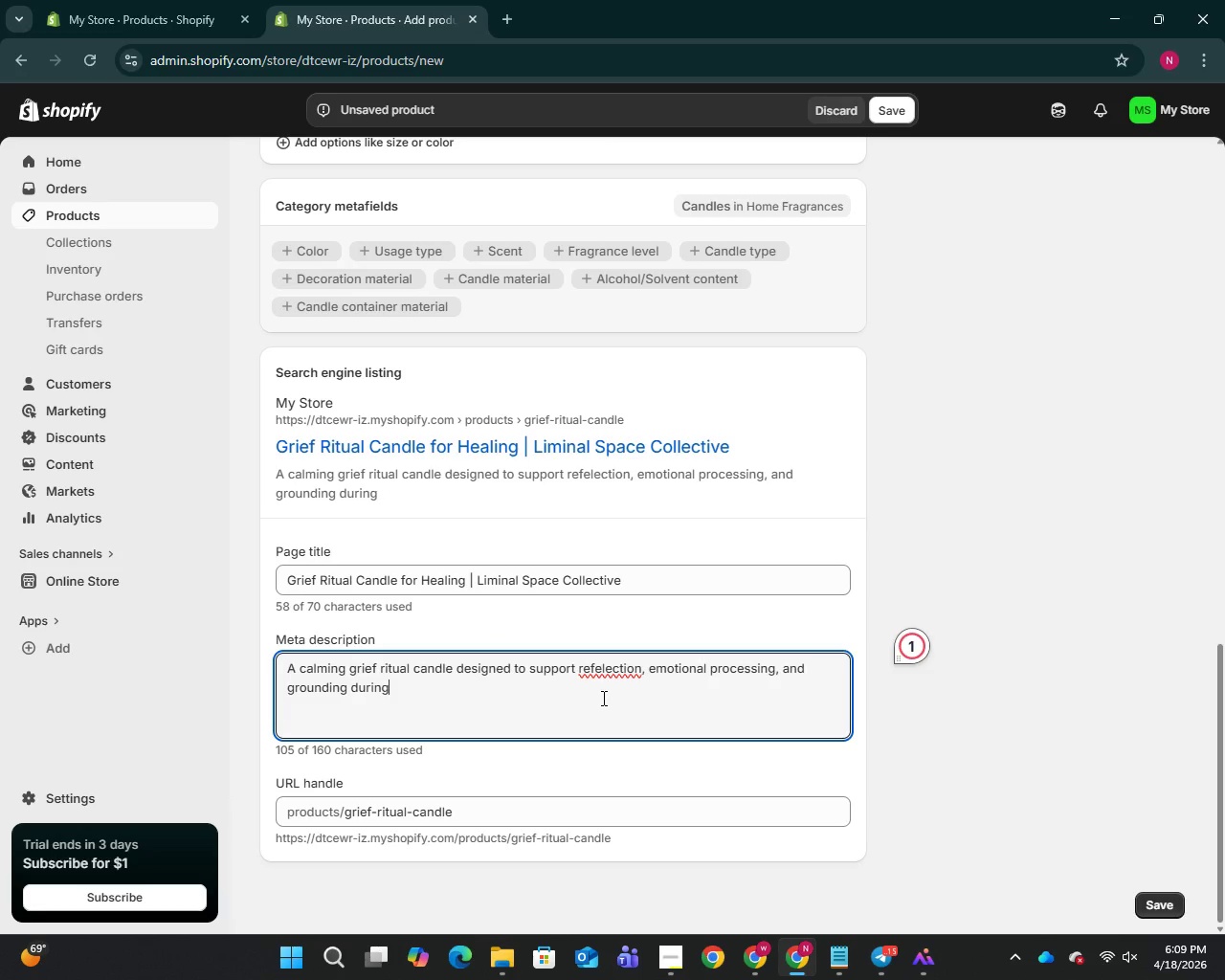 
wait(6.62)
 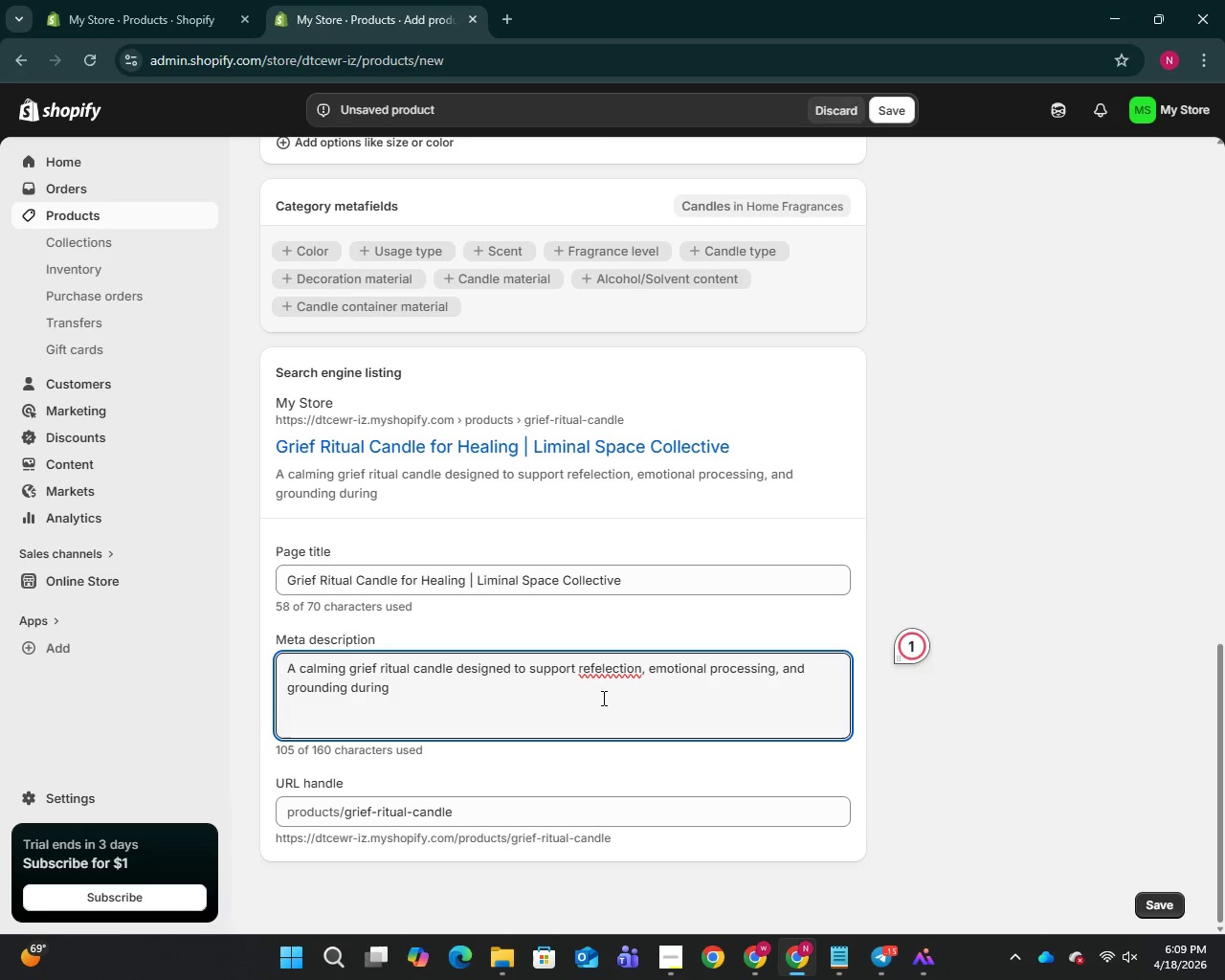 
left_click([602, 673])
 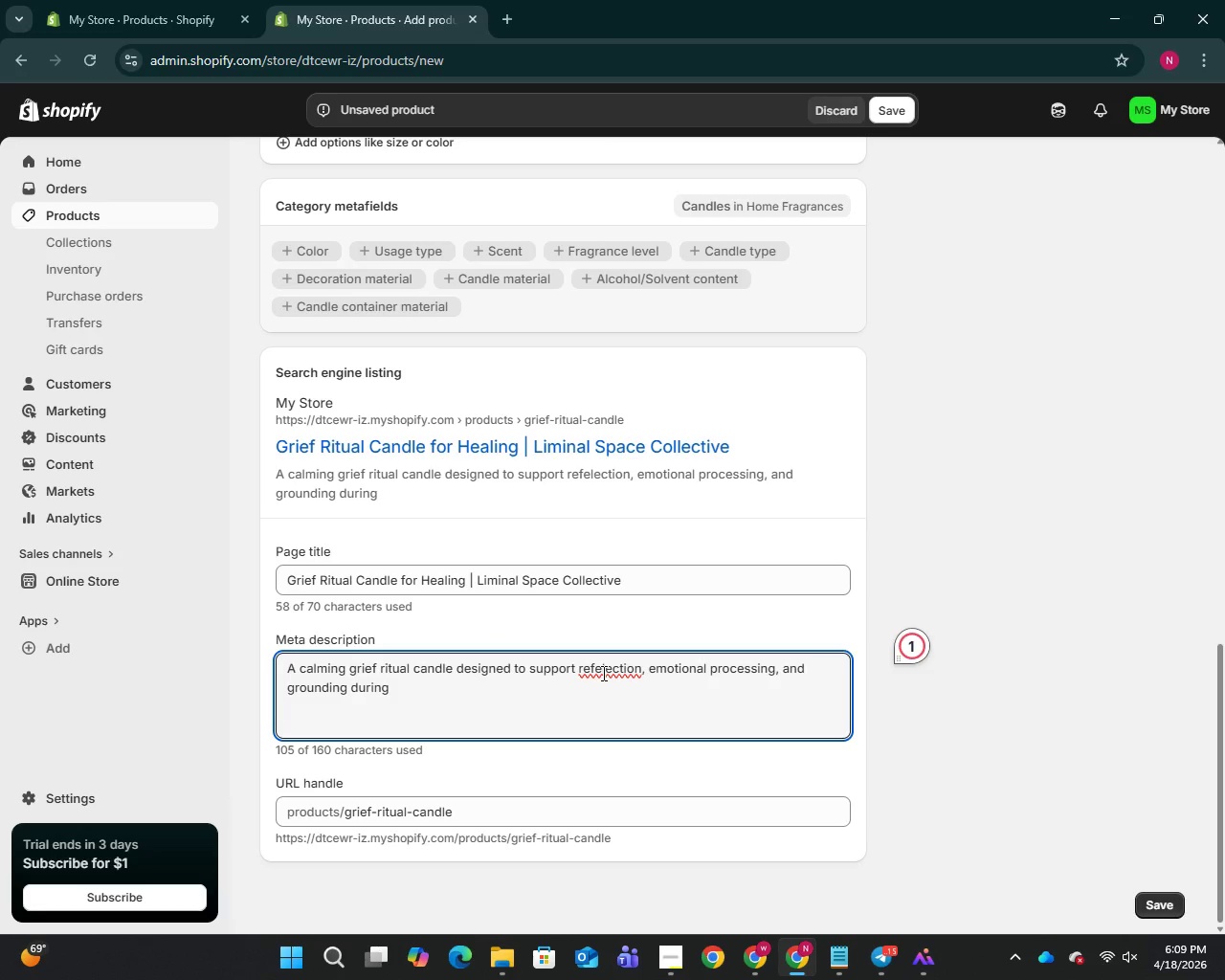 
key(Backspace)
 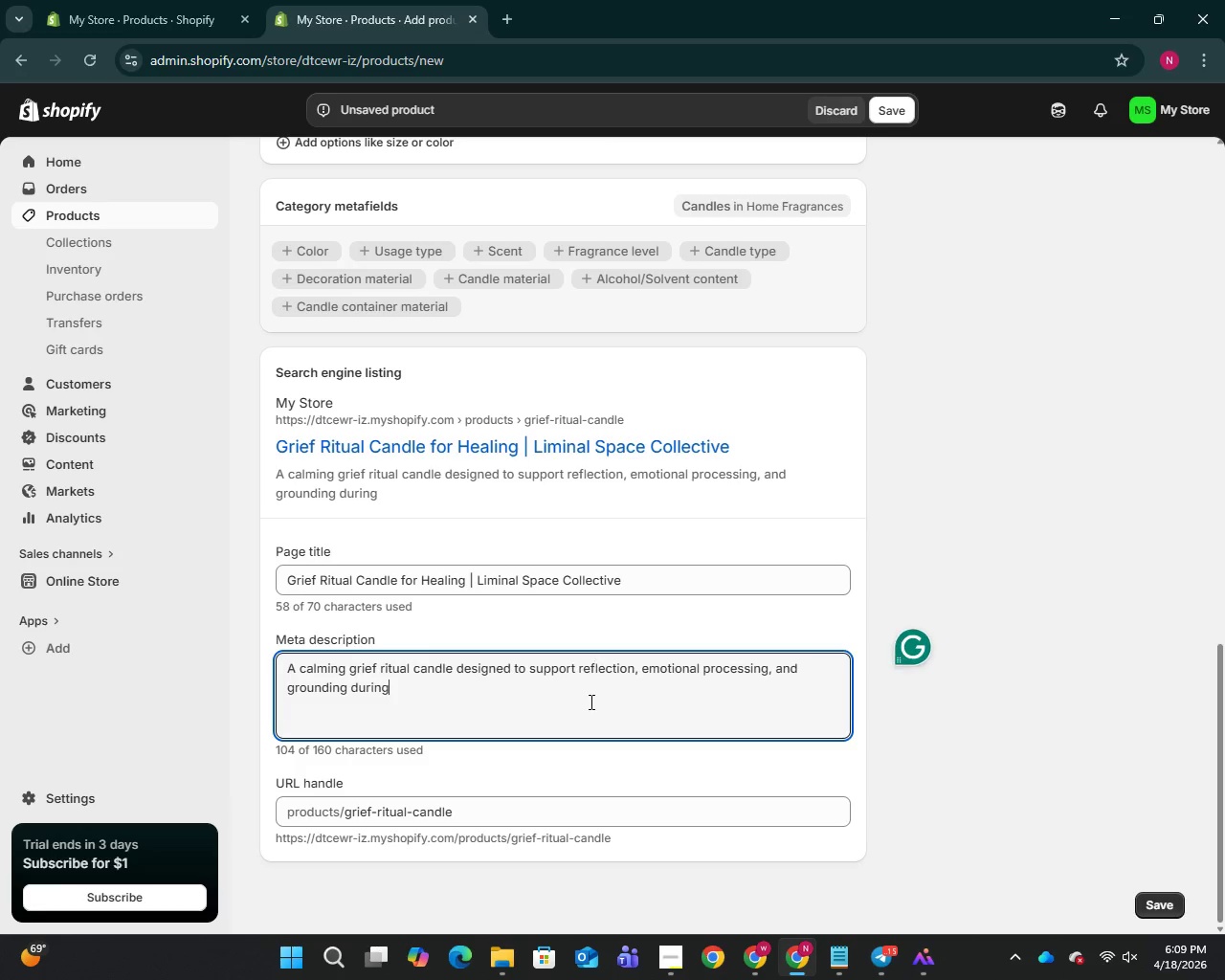 
left_click([590, 702])
 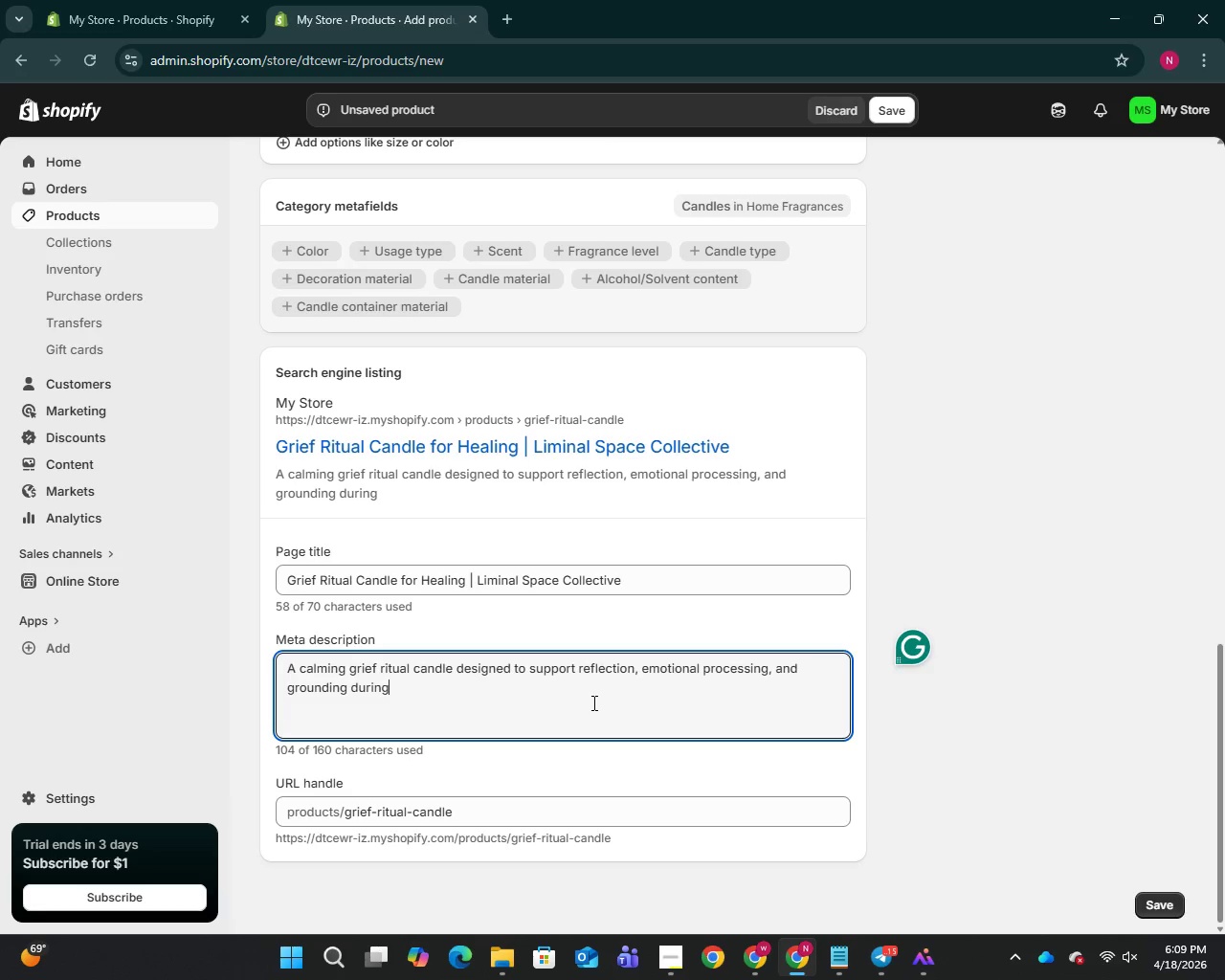 
type( times of loss and transition.)
 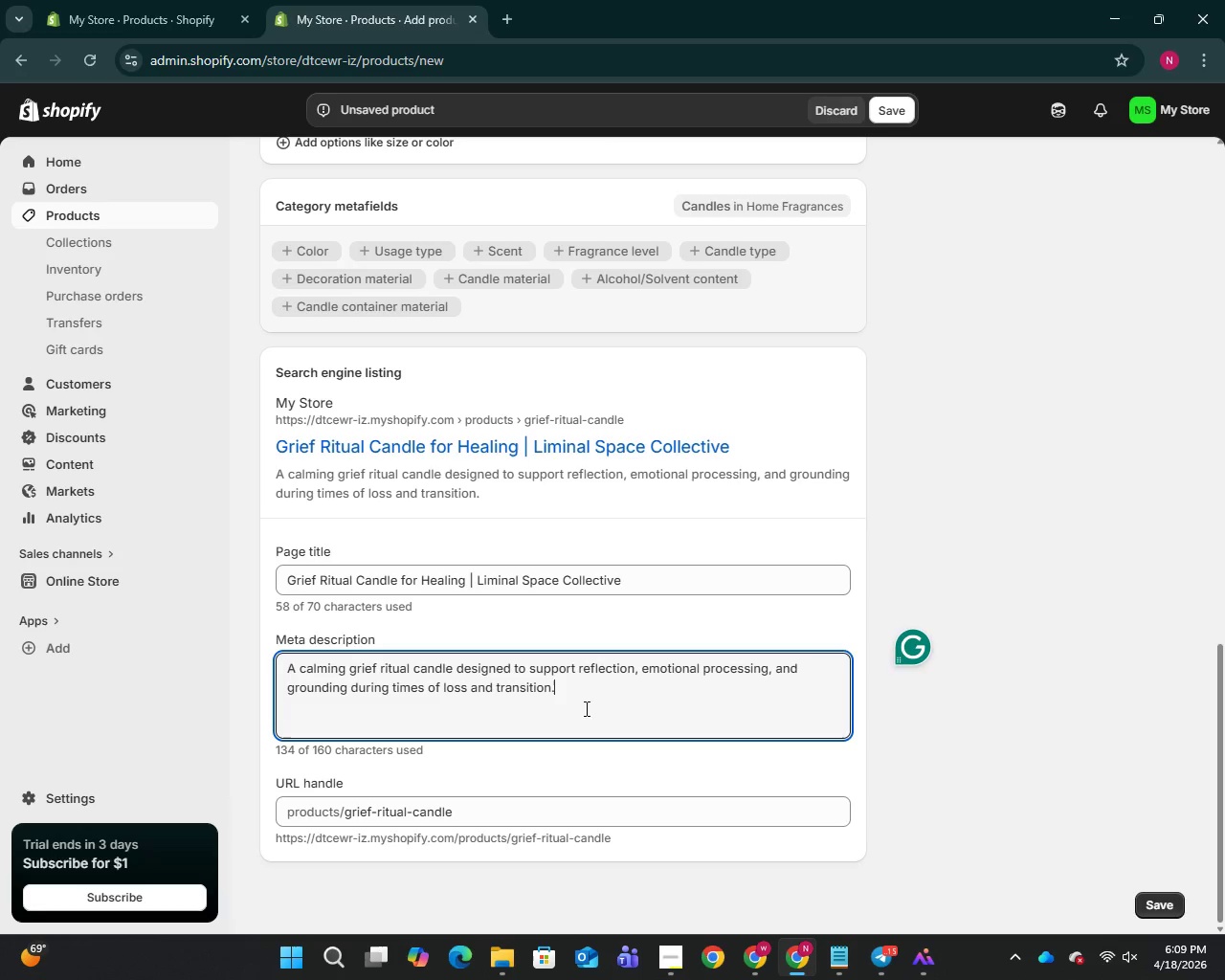 
scroll: coordinate [786, 623], scroll_direction: none, amount: 0.0
 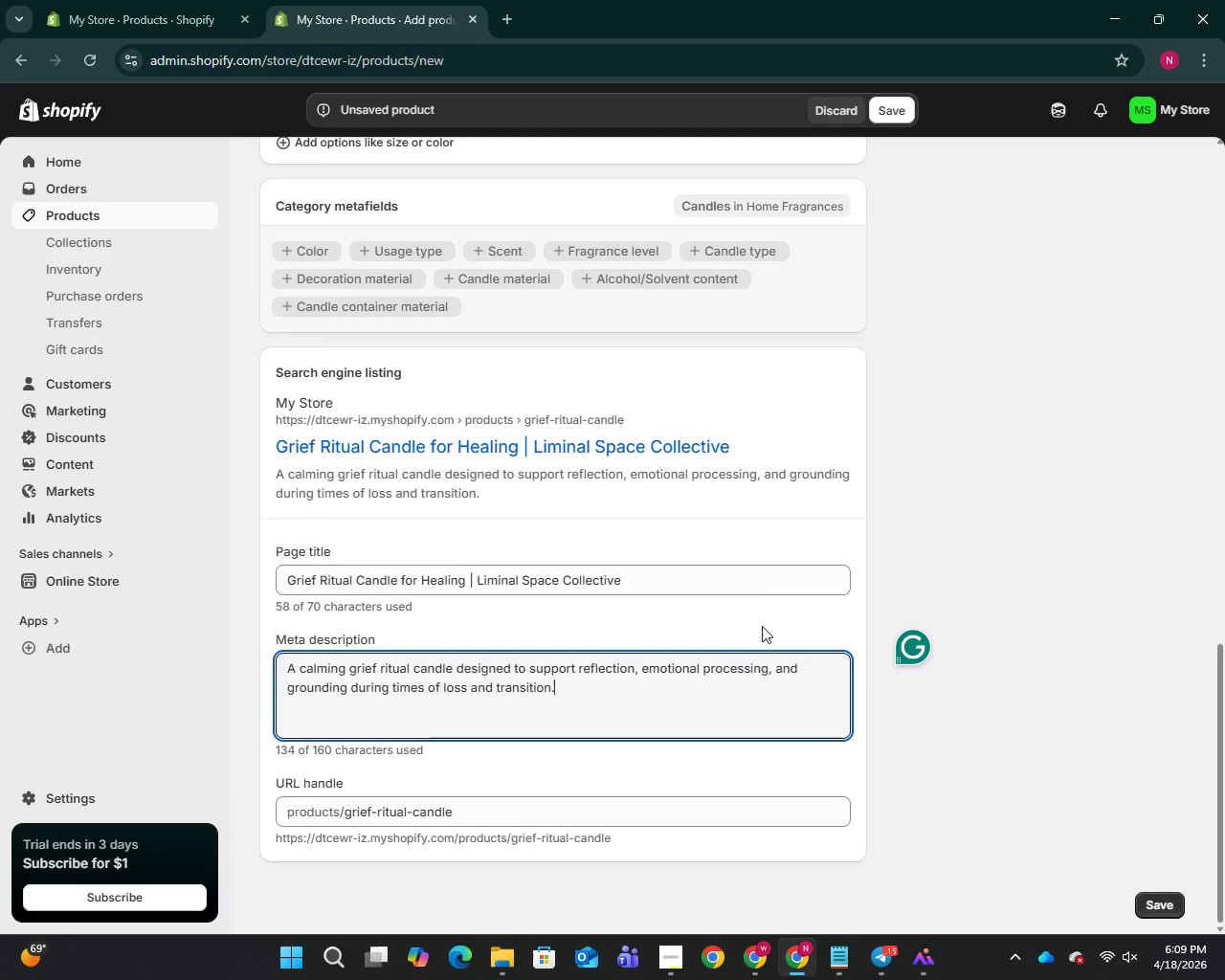 
scroll: coordinate [581, 568], scroll_direction: up, amount: 21.0
 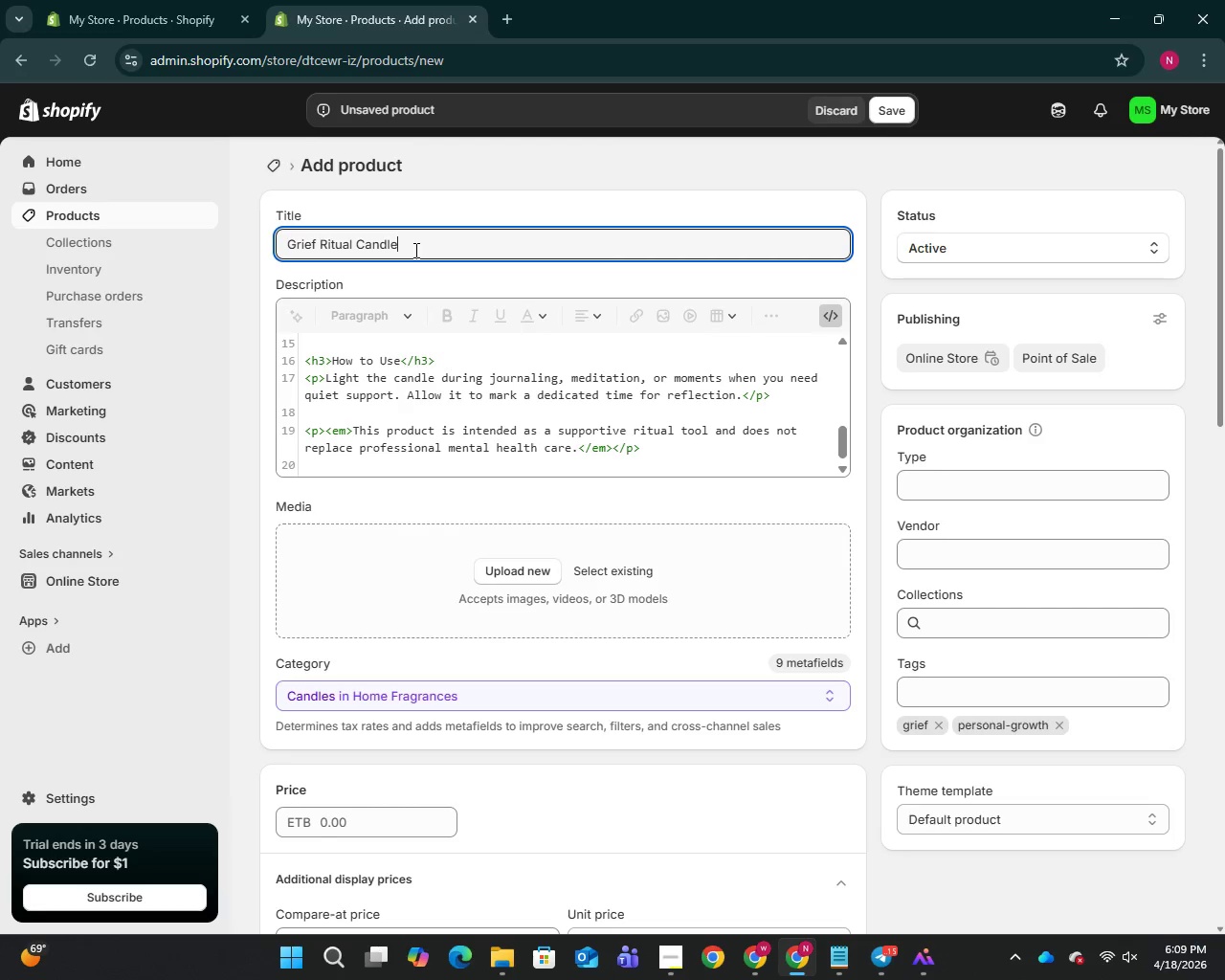 
key(Control+A)
 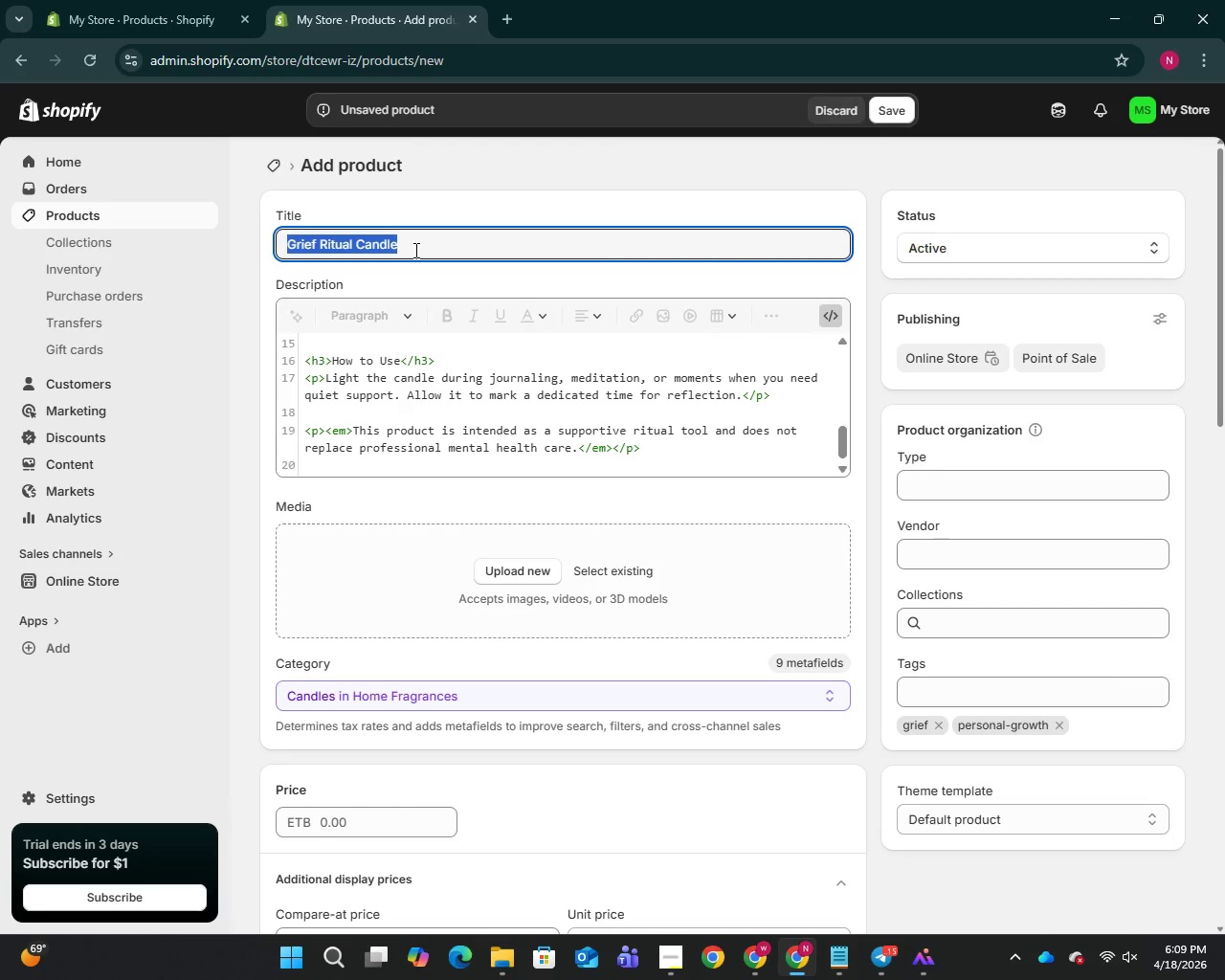 
key(Control+C)
 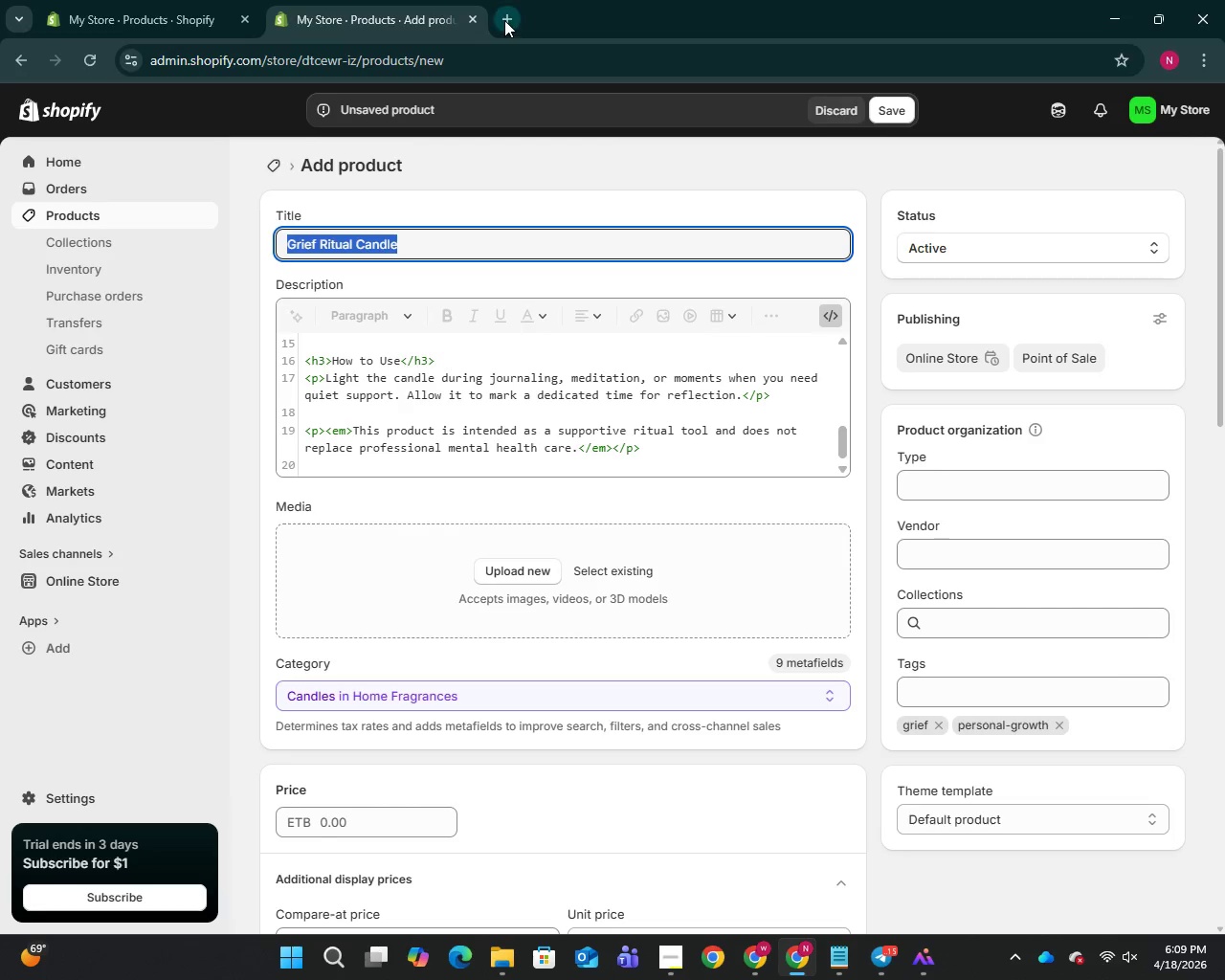 
left_click([504, 20])
 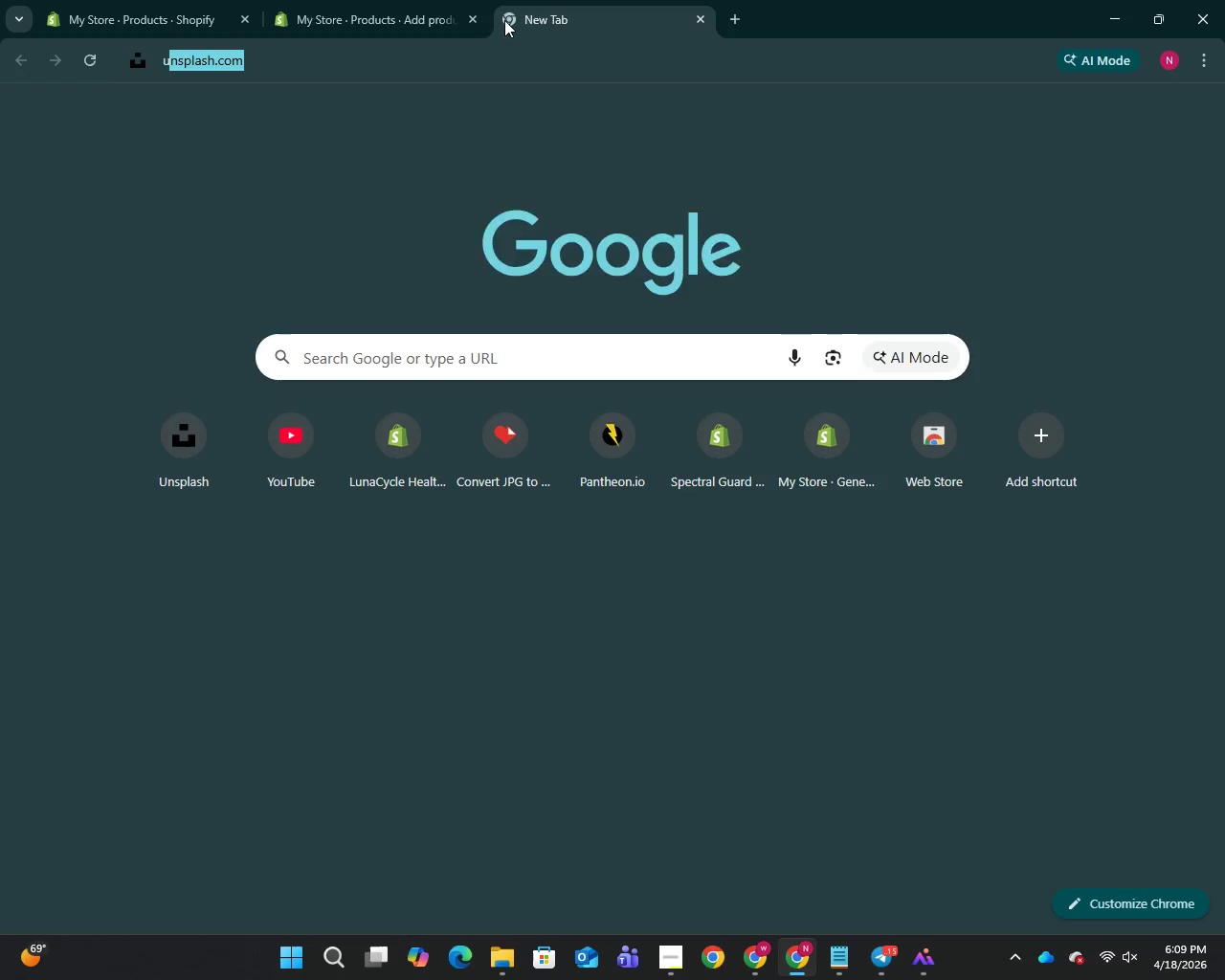 
type(un)
 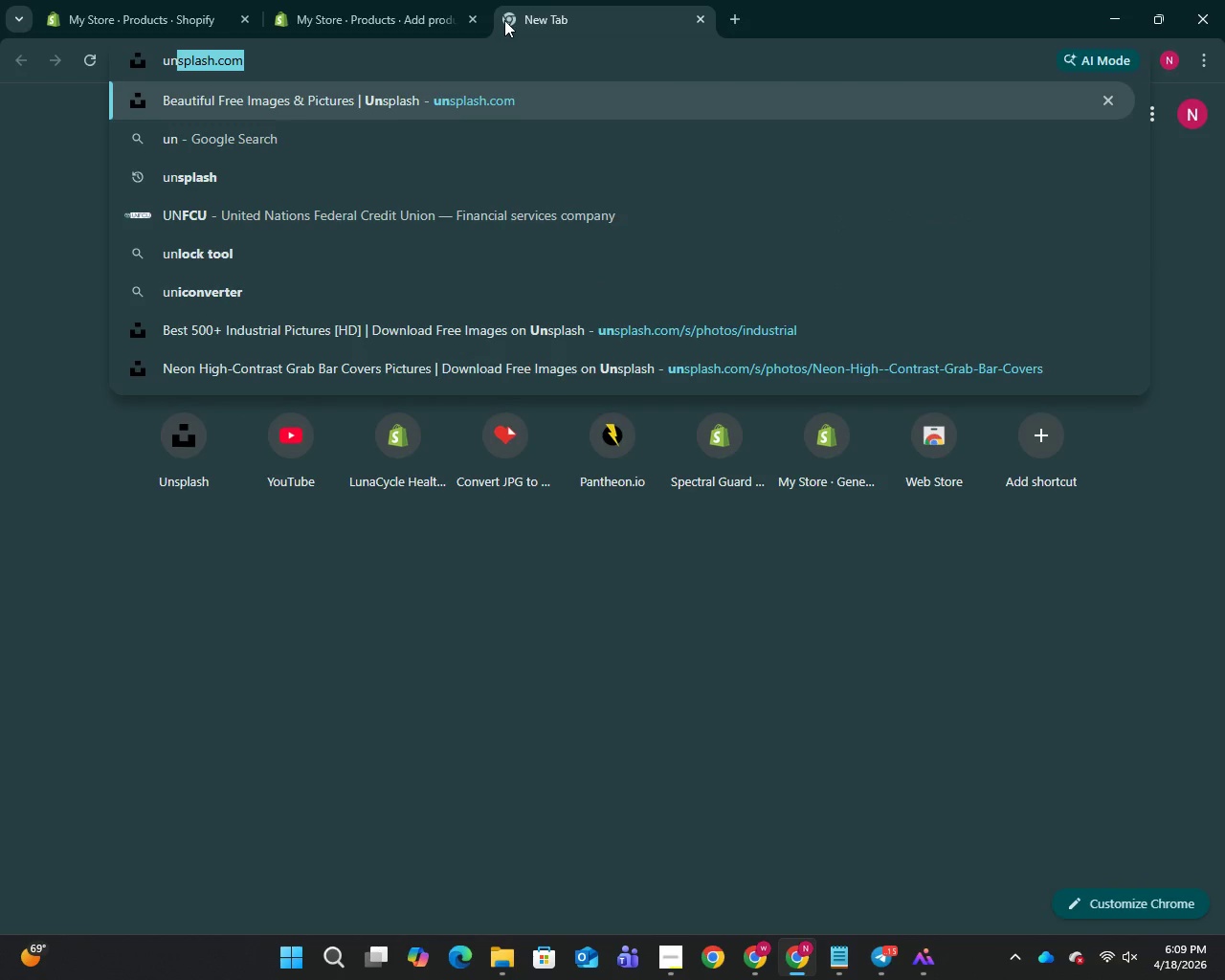 
key(Enter)
 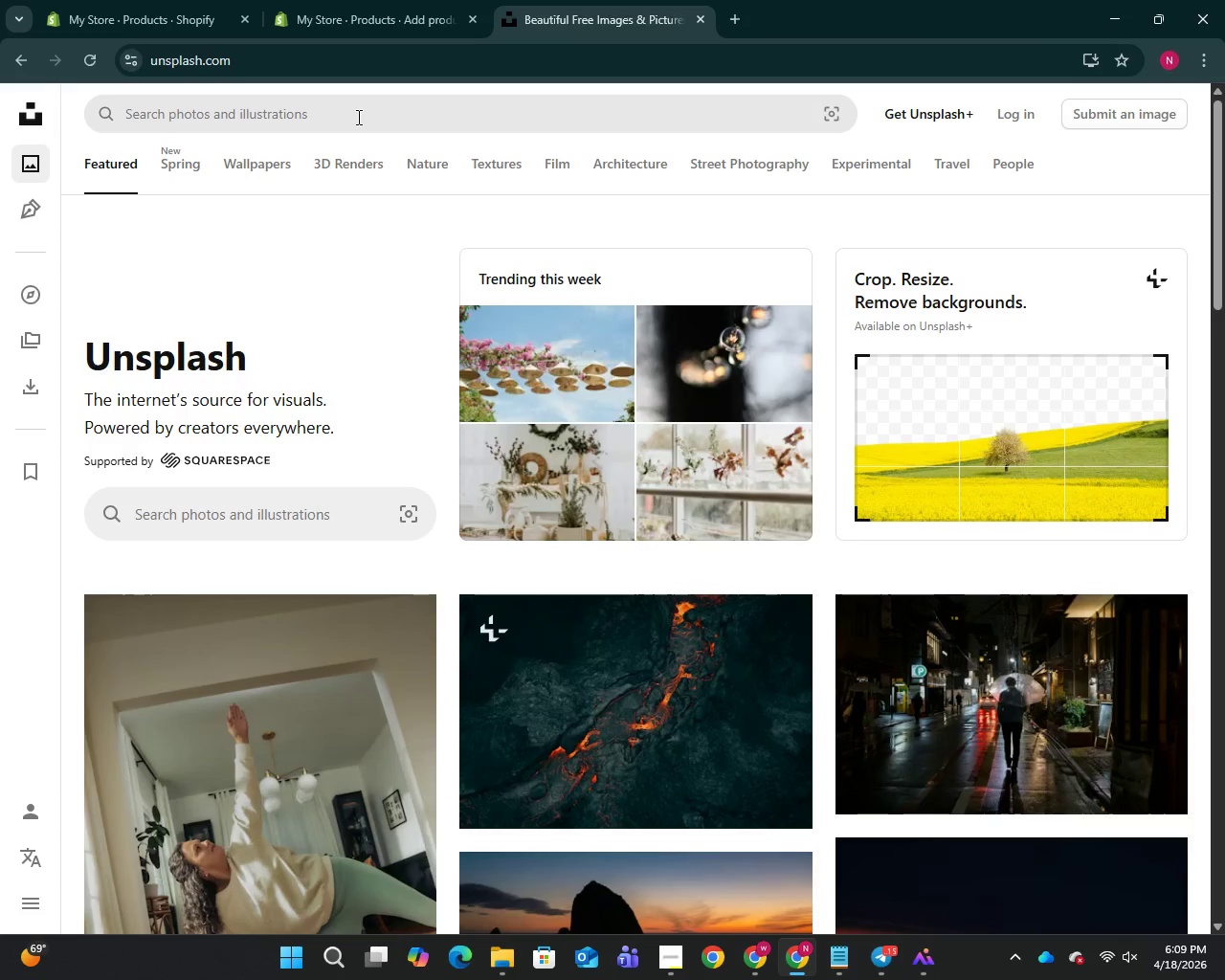 
left_click([357, 117])
 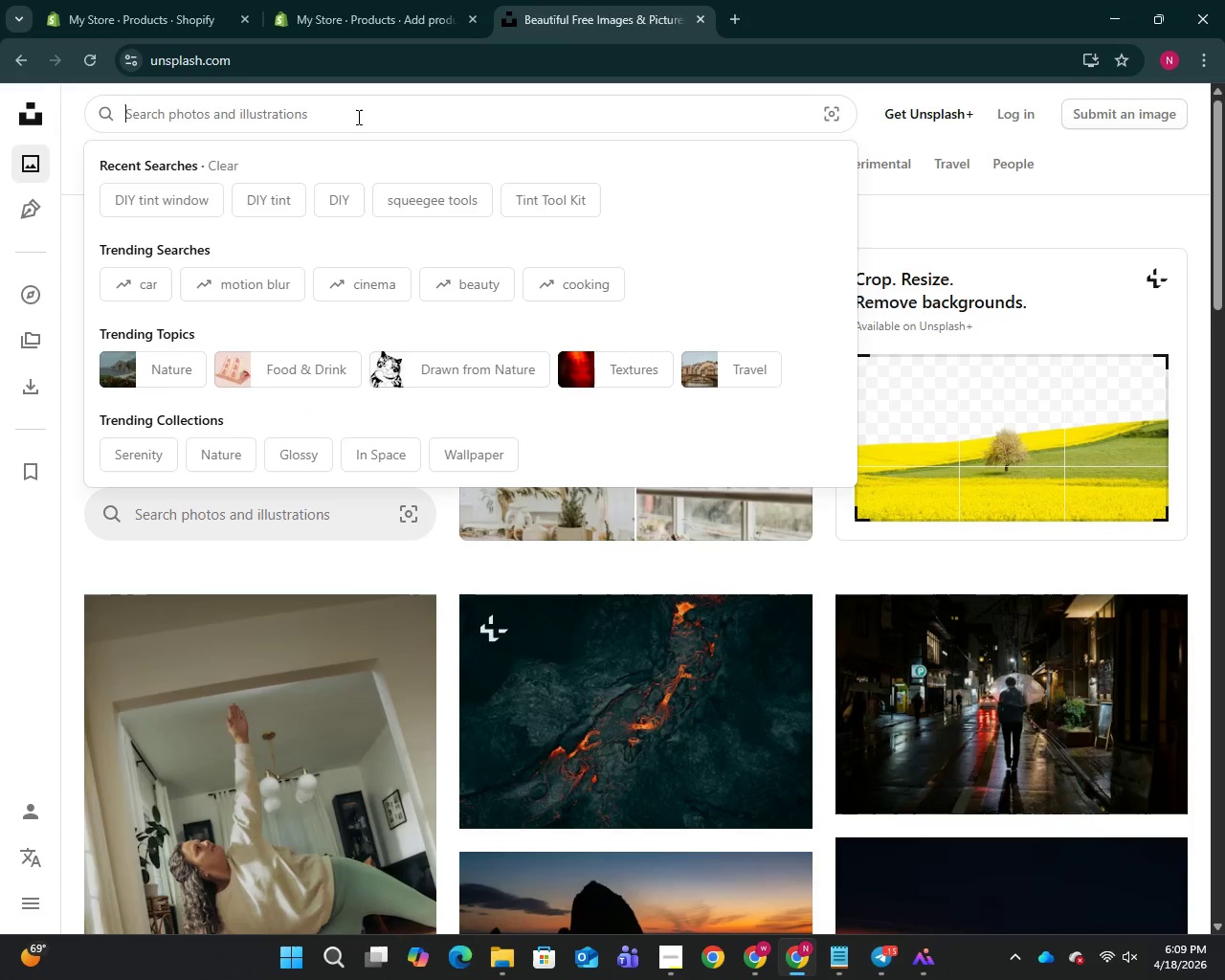 
key(Control+V)
 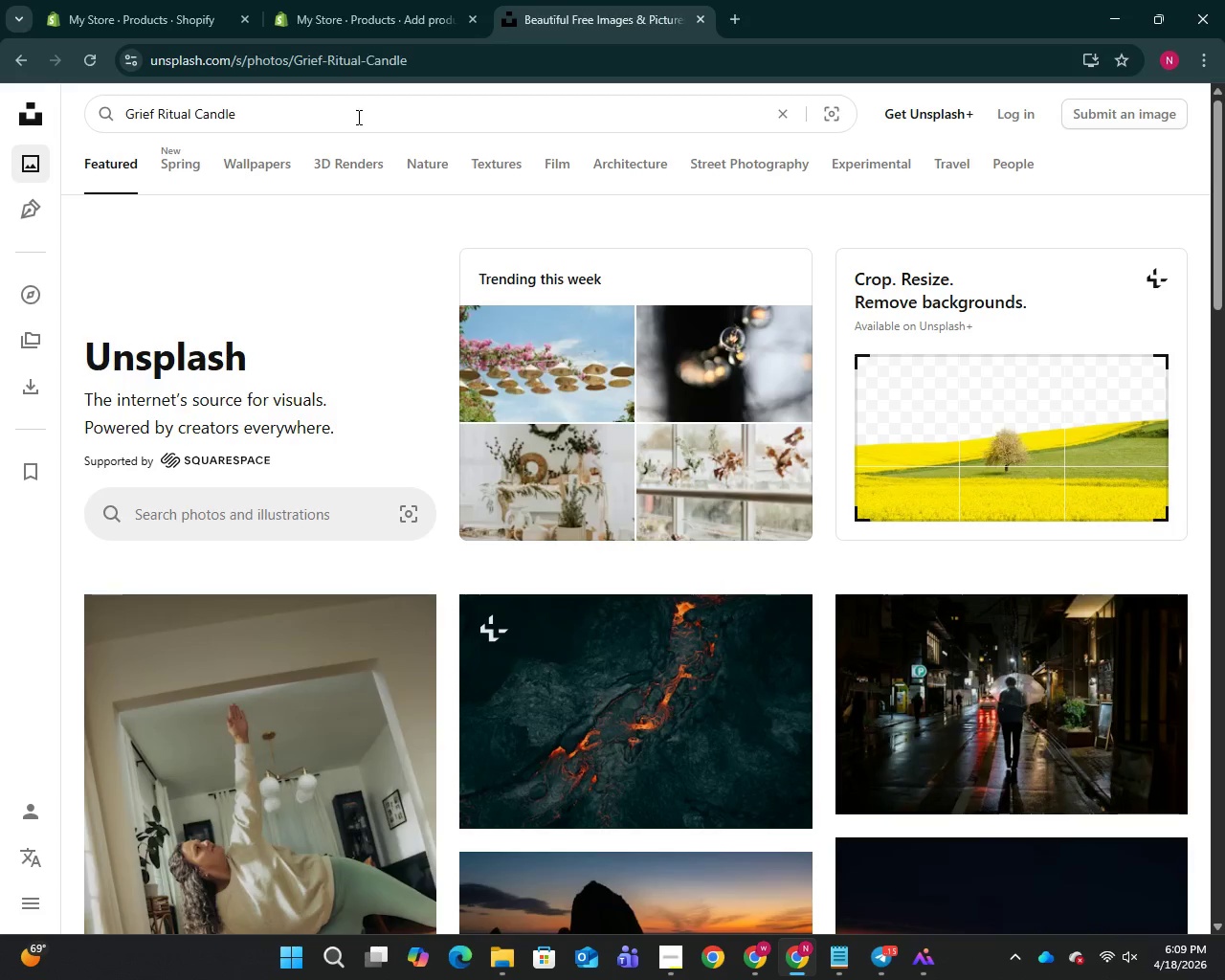 
key(Enter)
 